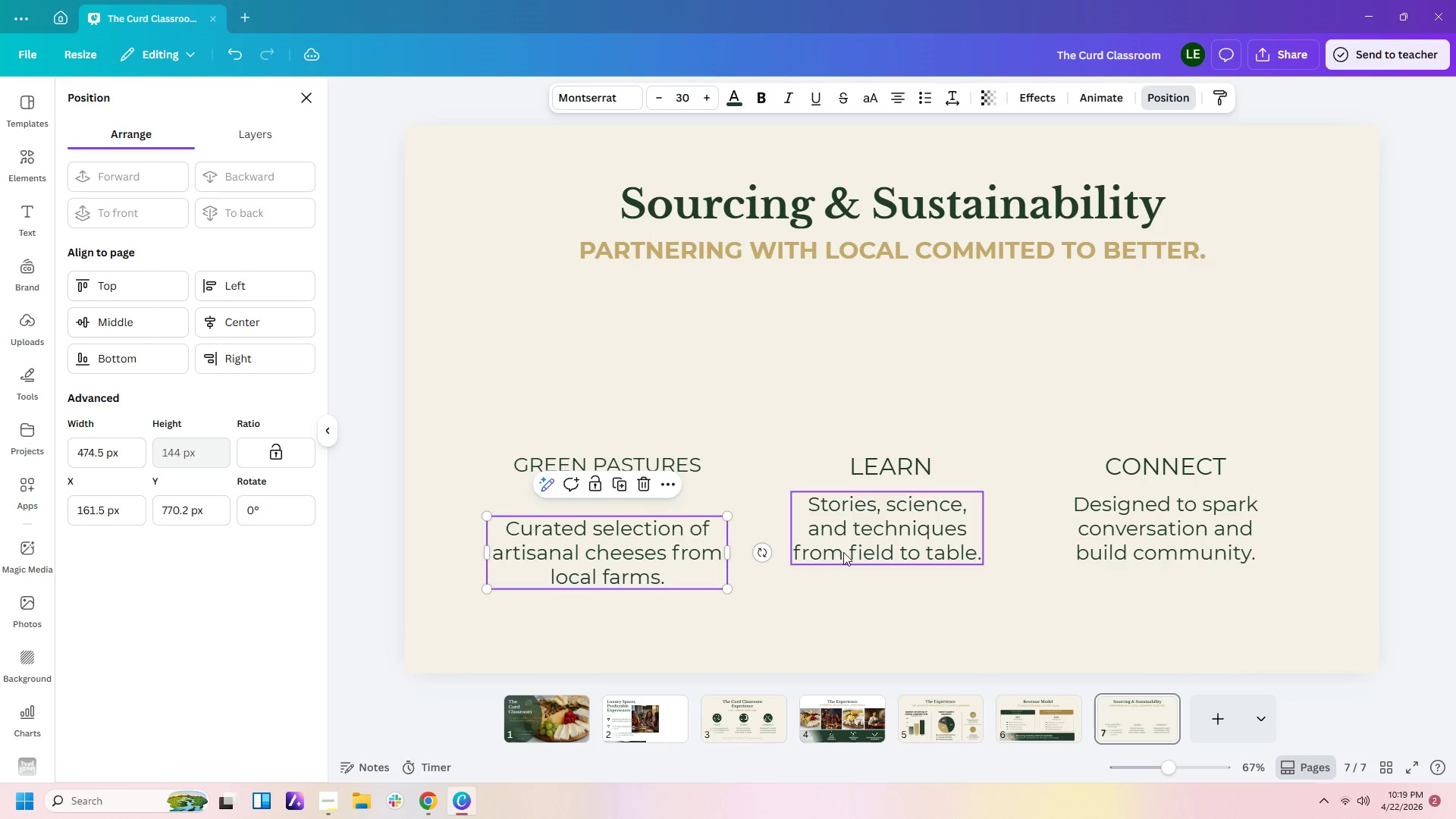 
left_click_drag(start_coordinate=[852, 548], to_coordinate=[854, 571])
 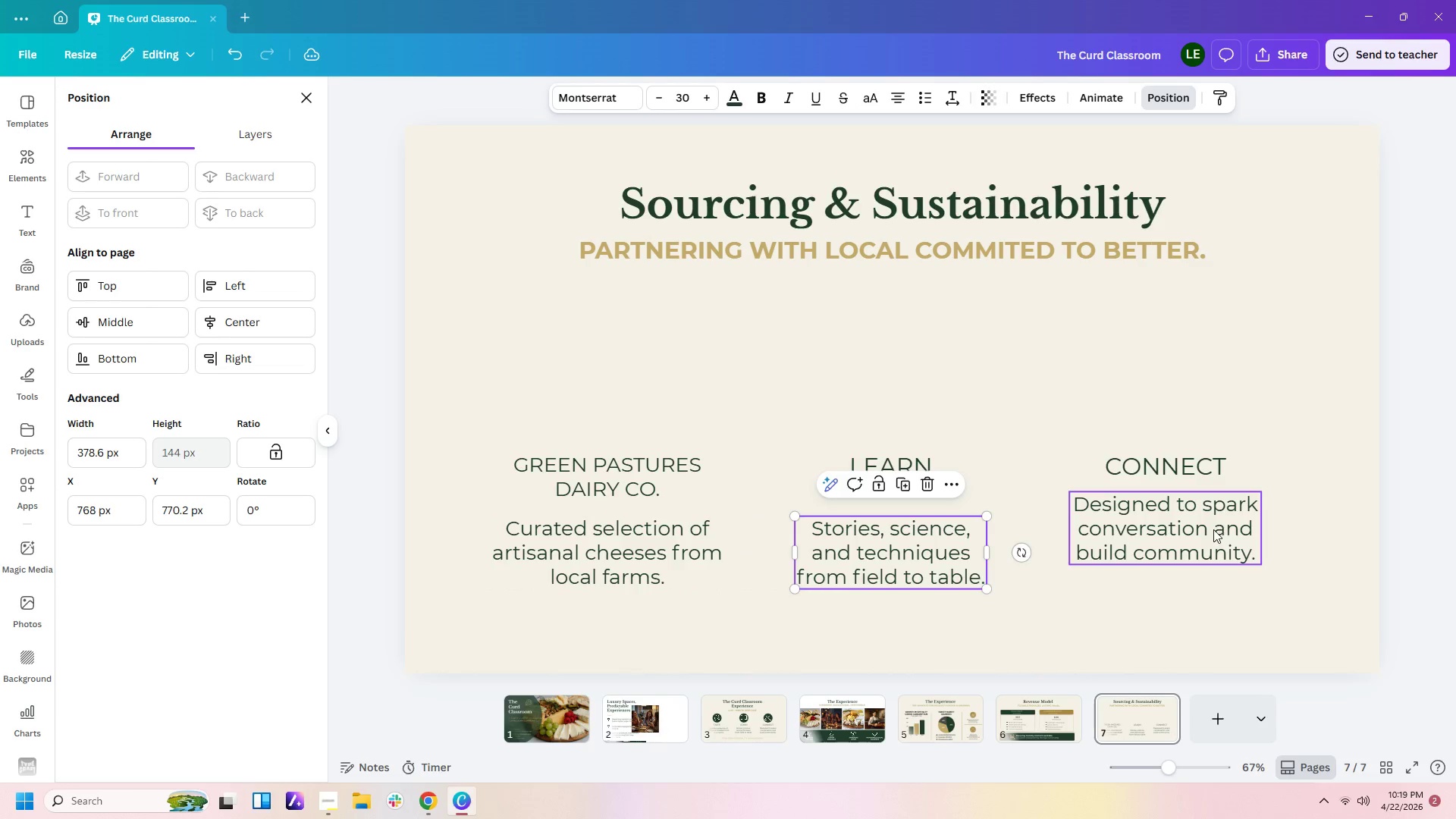 
left_click_drag(start_coordinate=[1212, 529], to_coordinate=[1213, 556])
 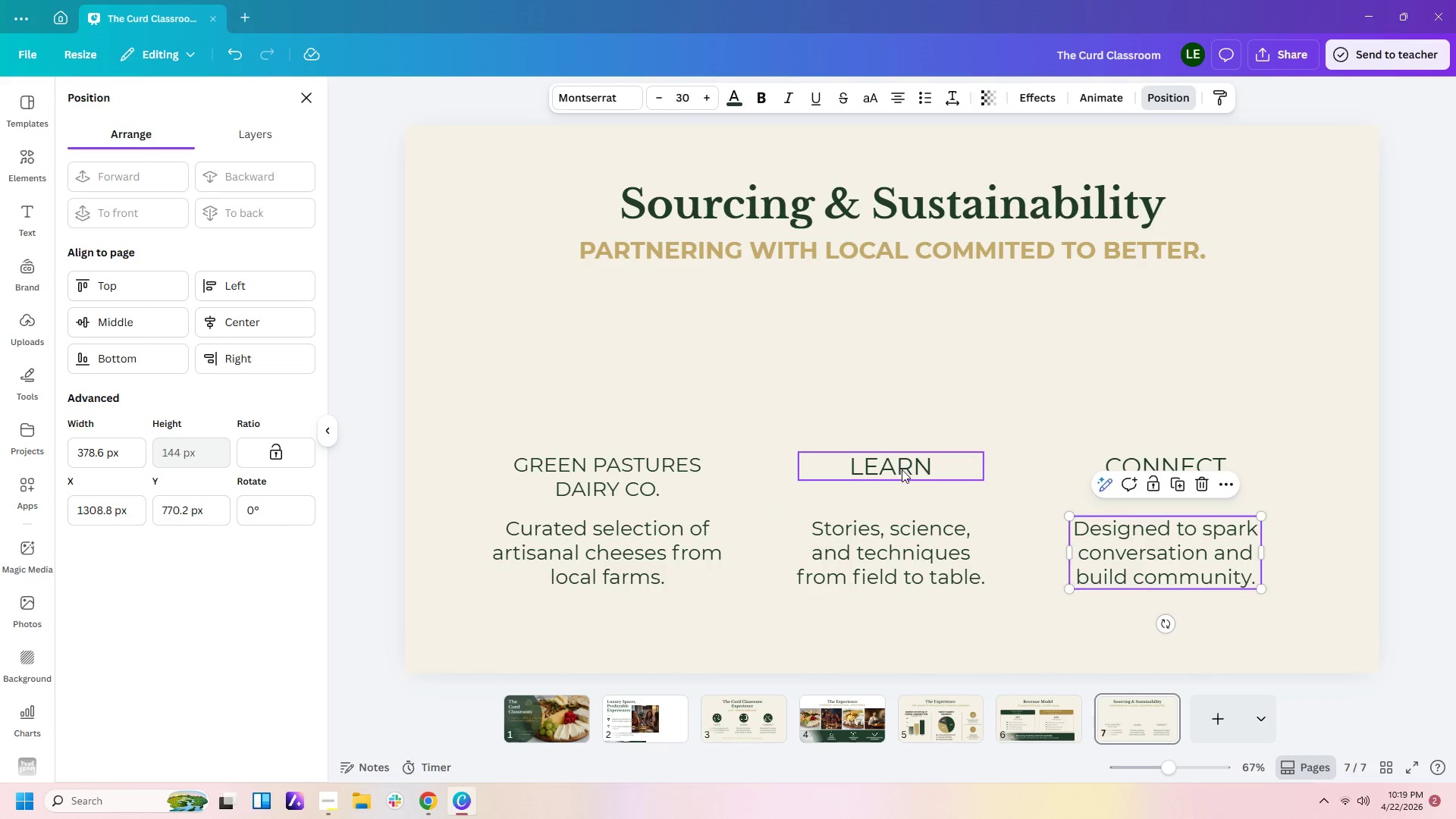 
double_click([902, 469])
 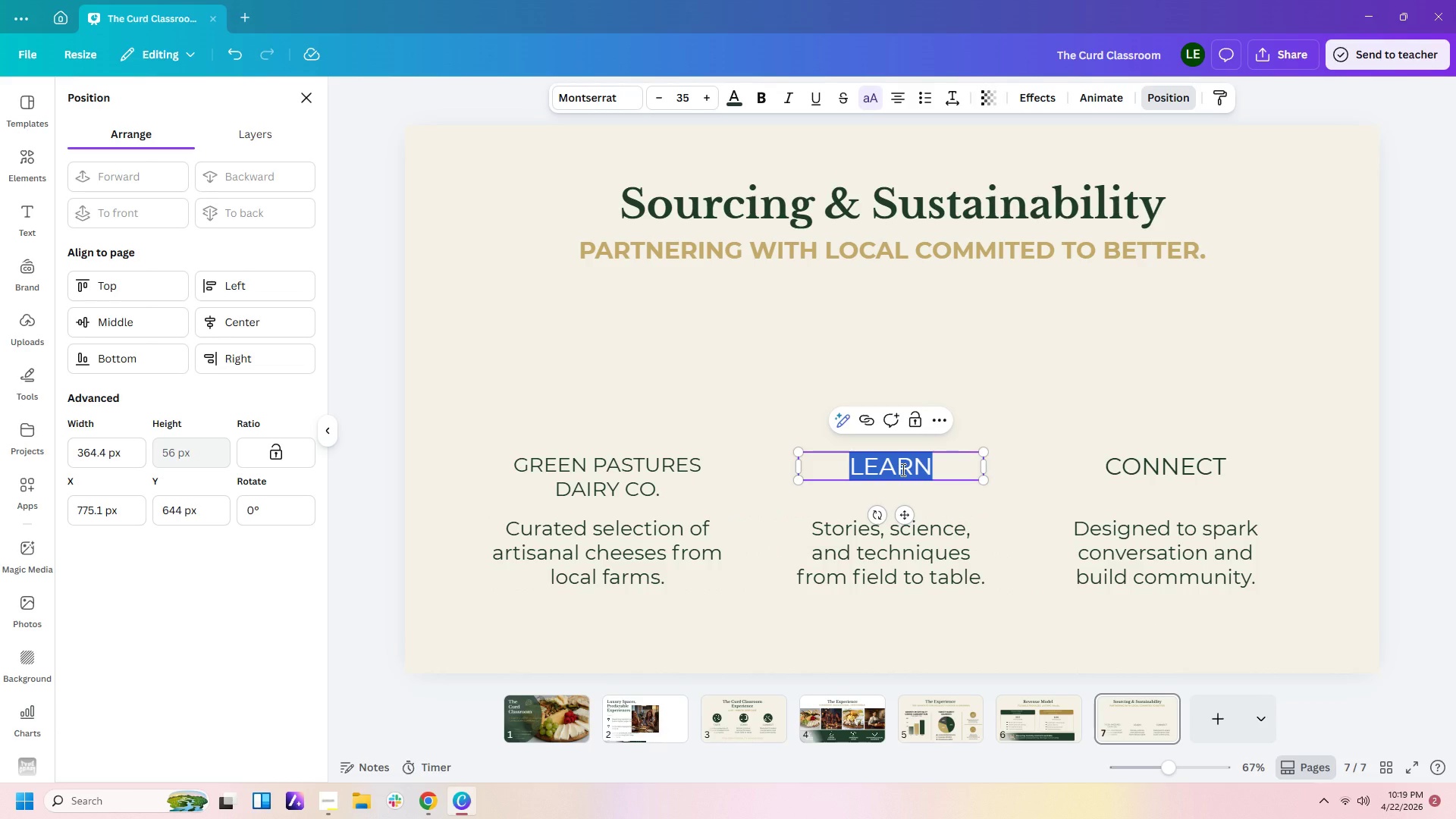 
type(SIERRA VALLEY CREAMERY)
 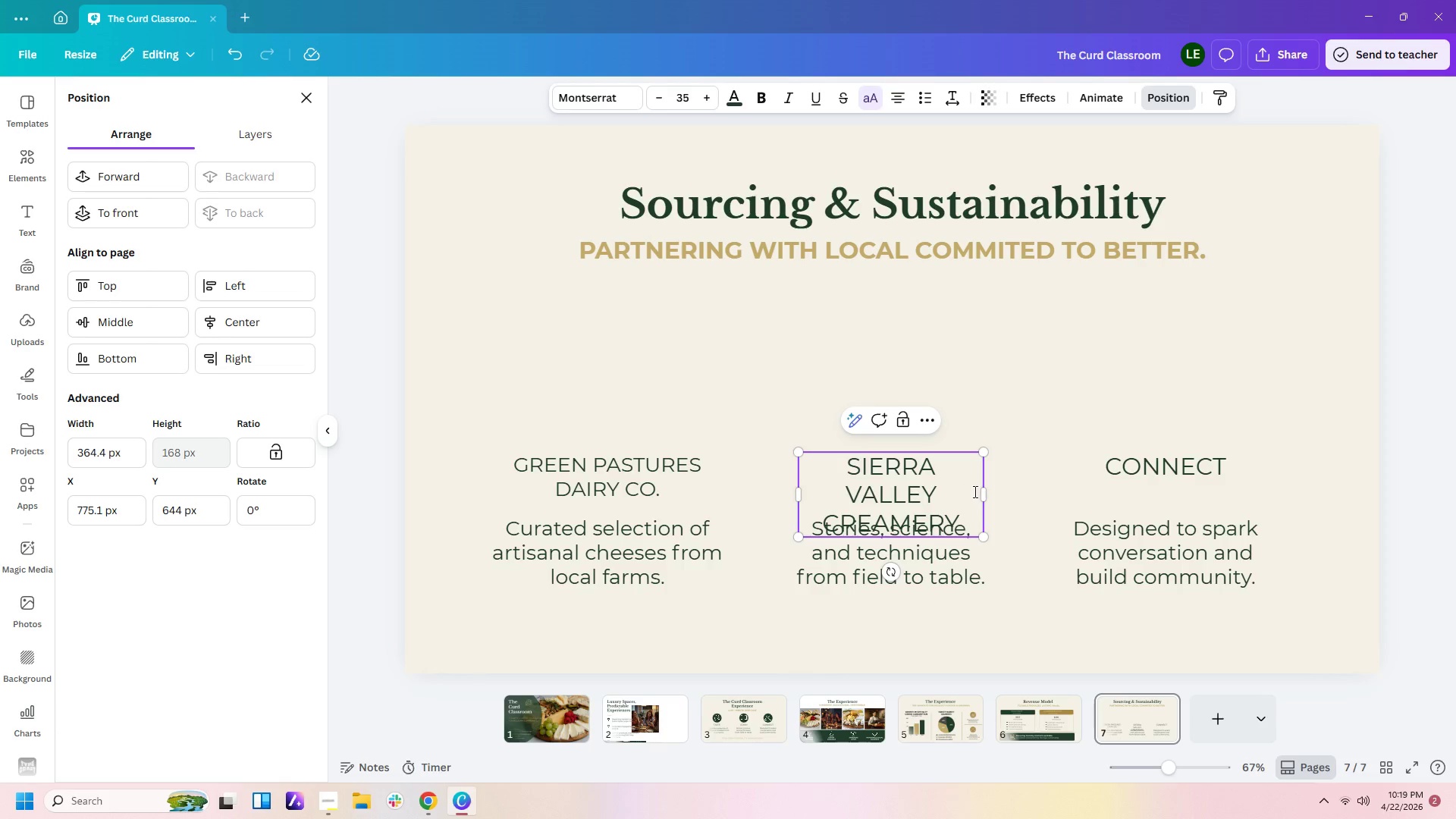 
left_click_drag(start_coordinate=[984, 497], to_coordinate=[1003, 497])
 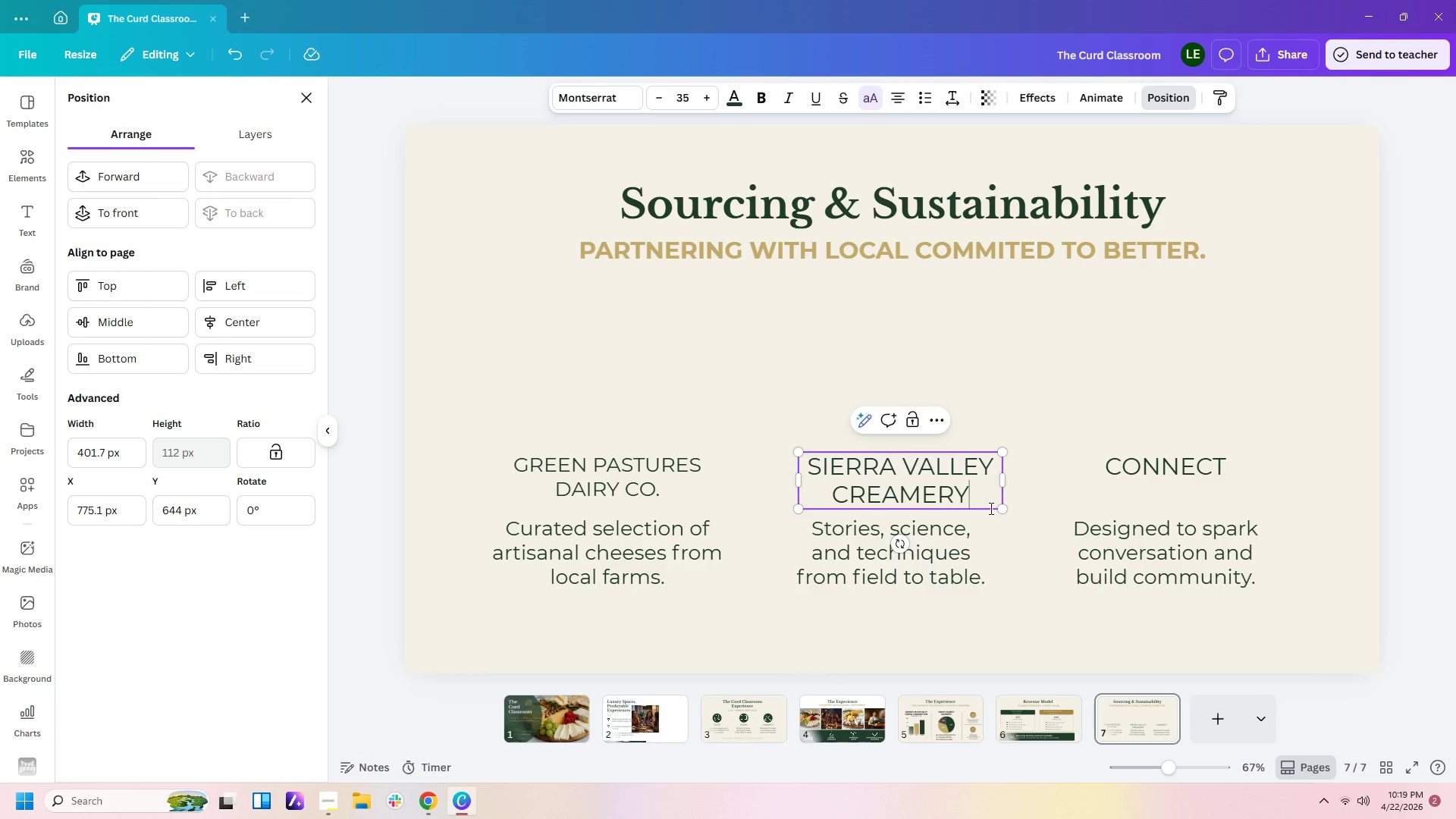 
double_click([996, 531])
 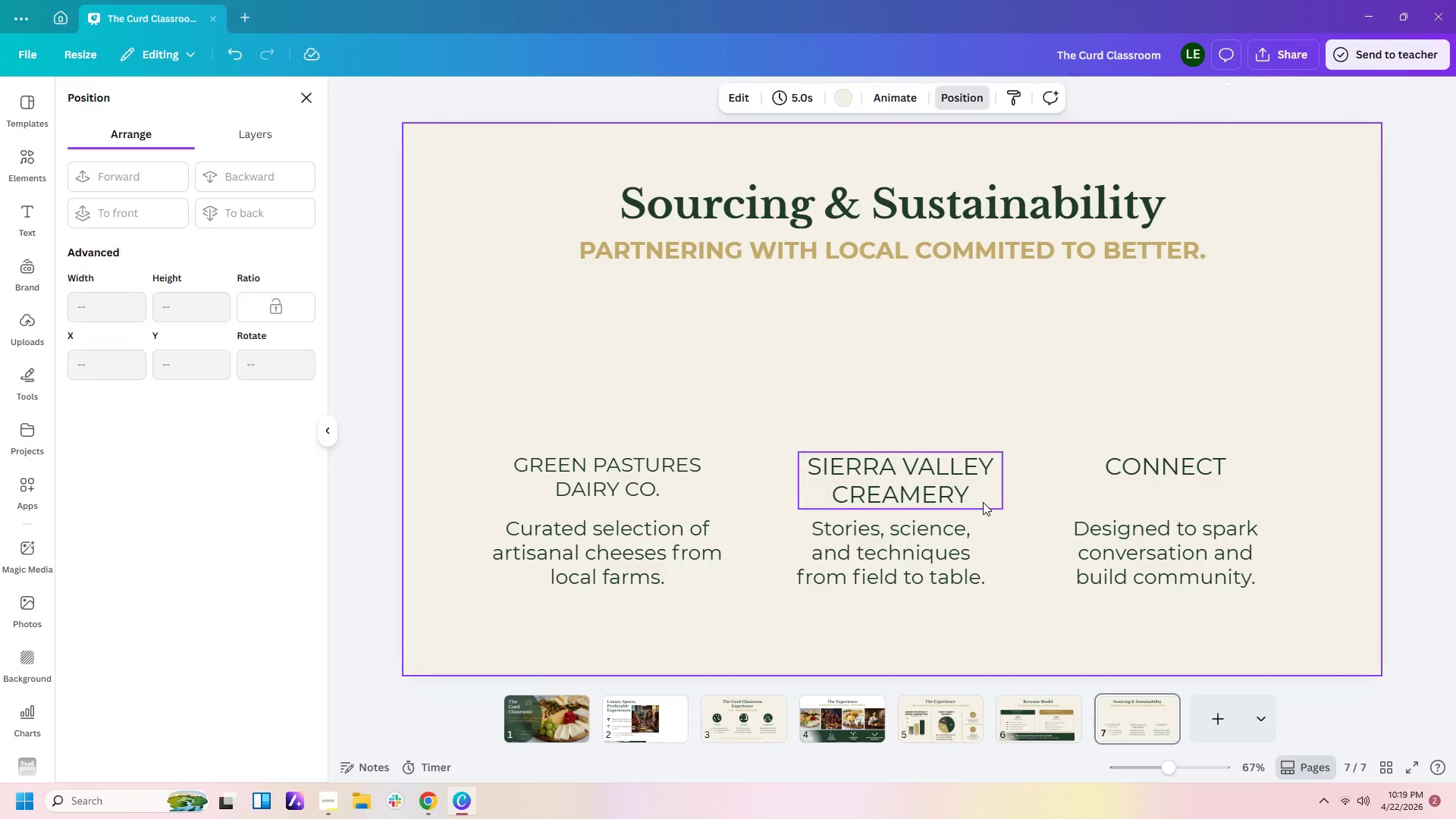 
left_click_drag(start_coordinate=[983, 502], to_coordinate=[972, 500])
 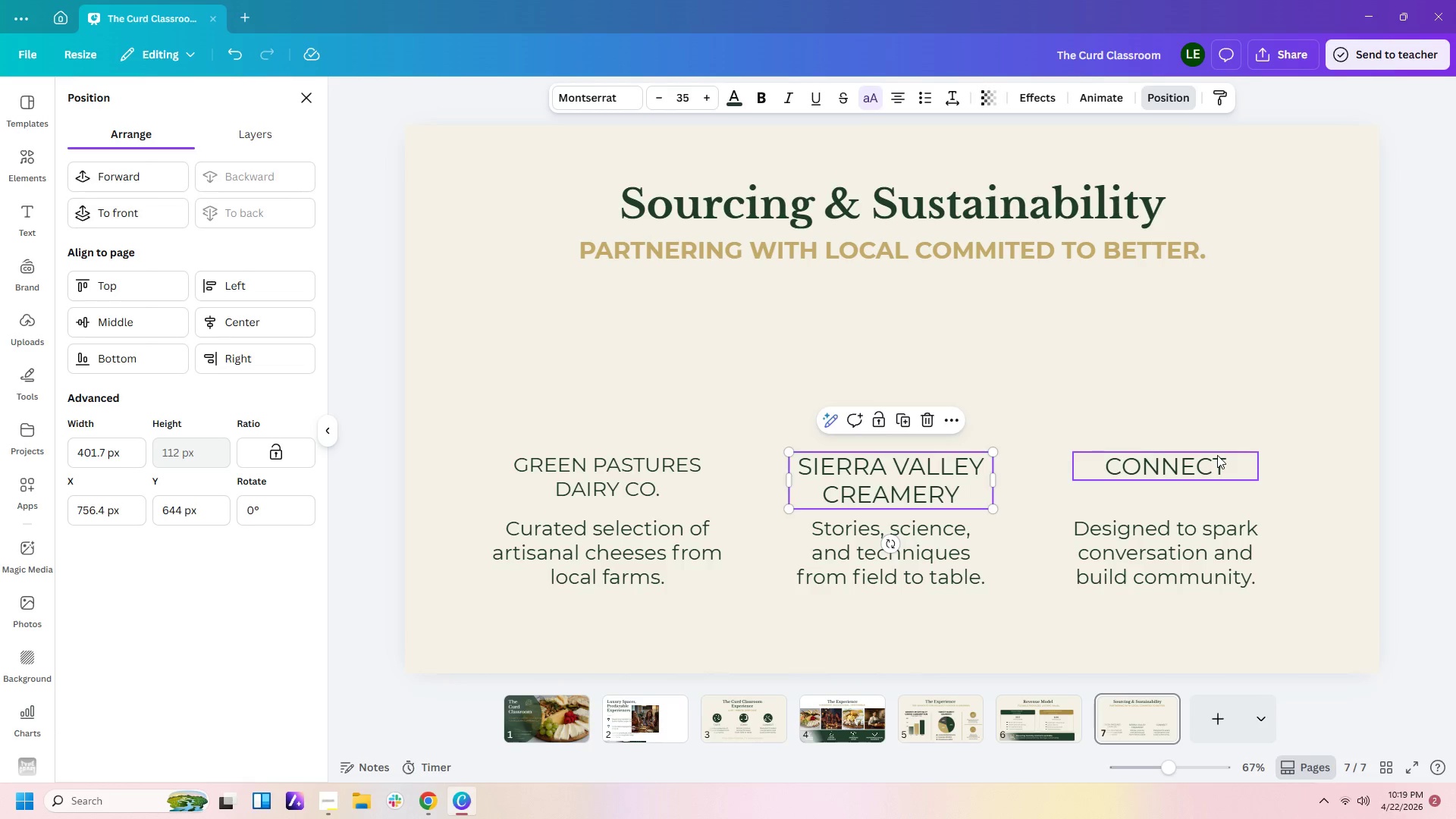 
double_click([1217, 455])
 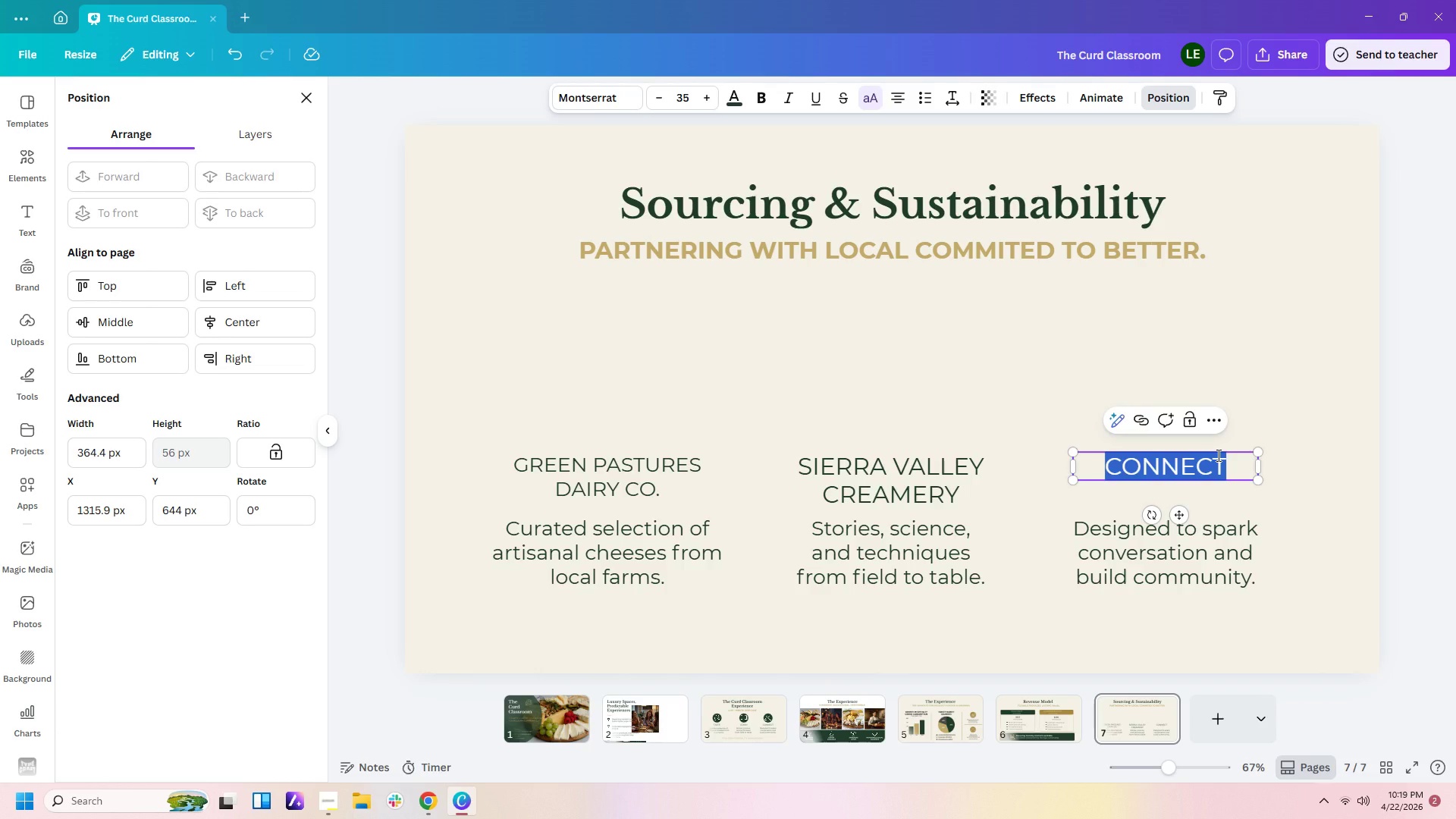 
type(GOLDEN MEADOW FARMS)
 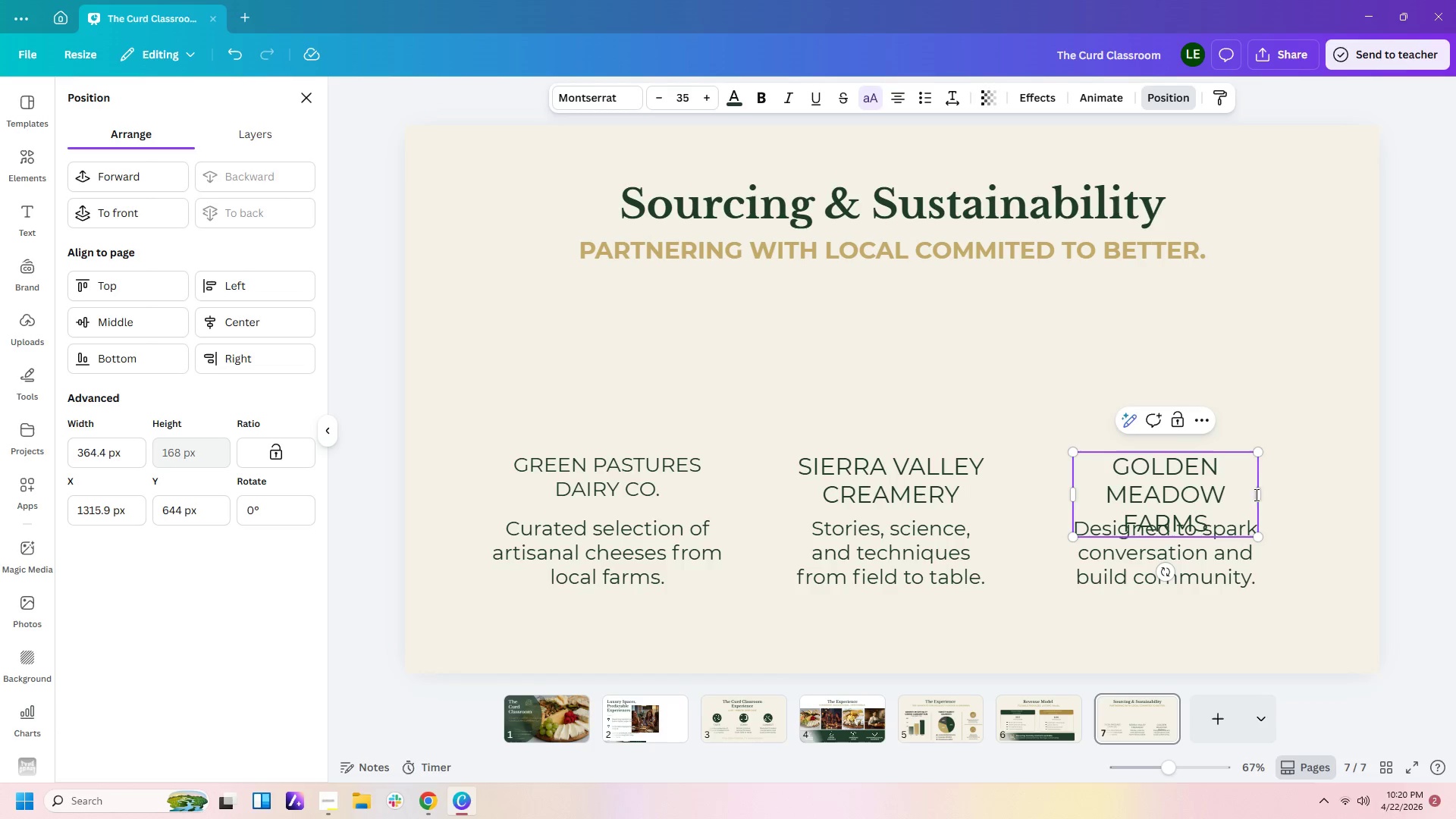 
left_click_drag(start_coordinate=[1260, 494], to_coordinate=[1295, 489])
 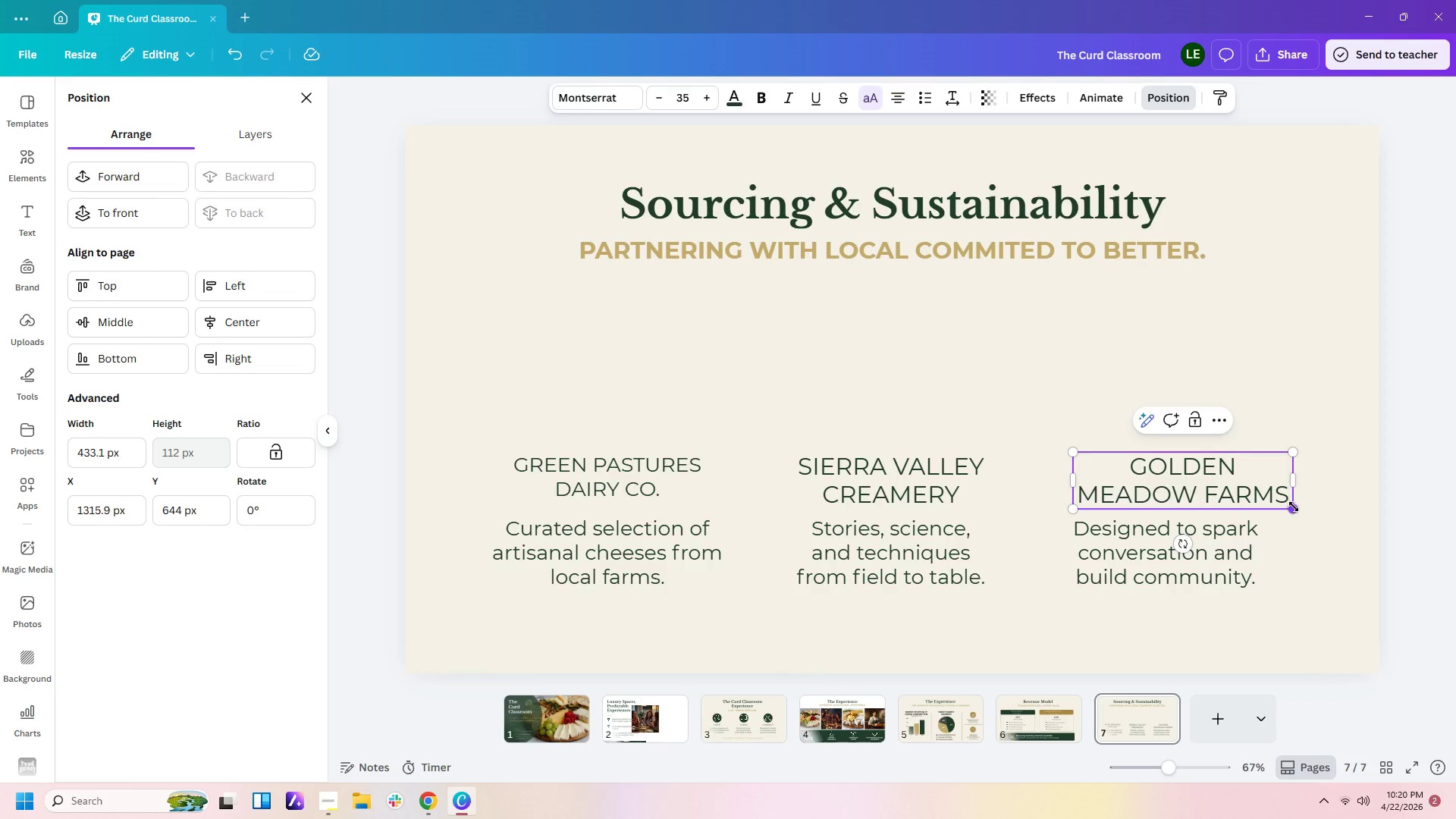 
left_click_drag(start_coordinate=[1294, 484], to_coordinate=[1311, 484])
 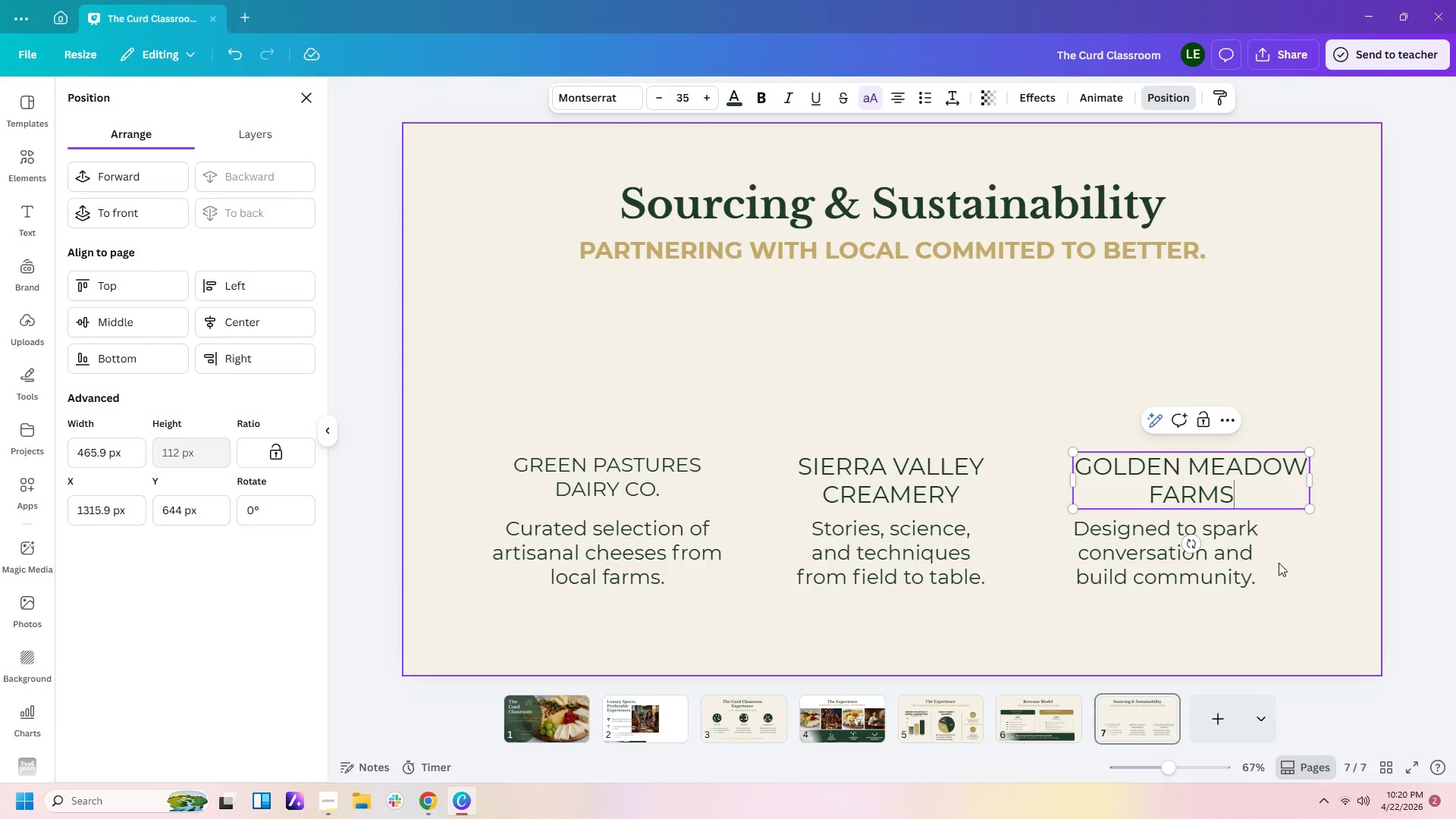 
left_click([1279, 565])
 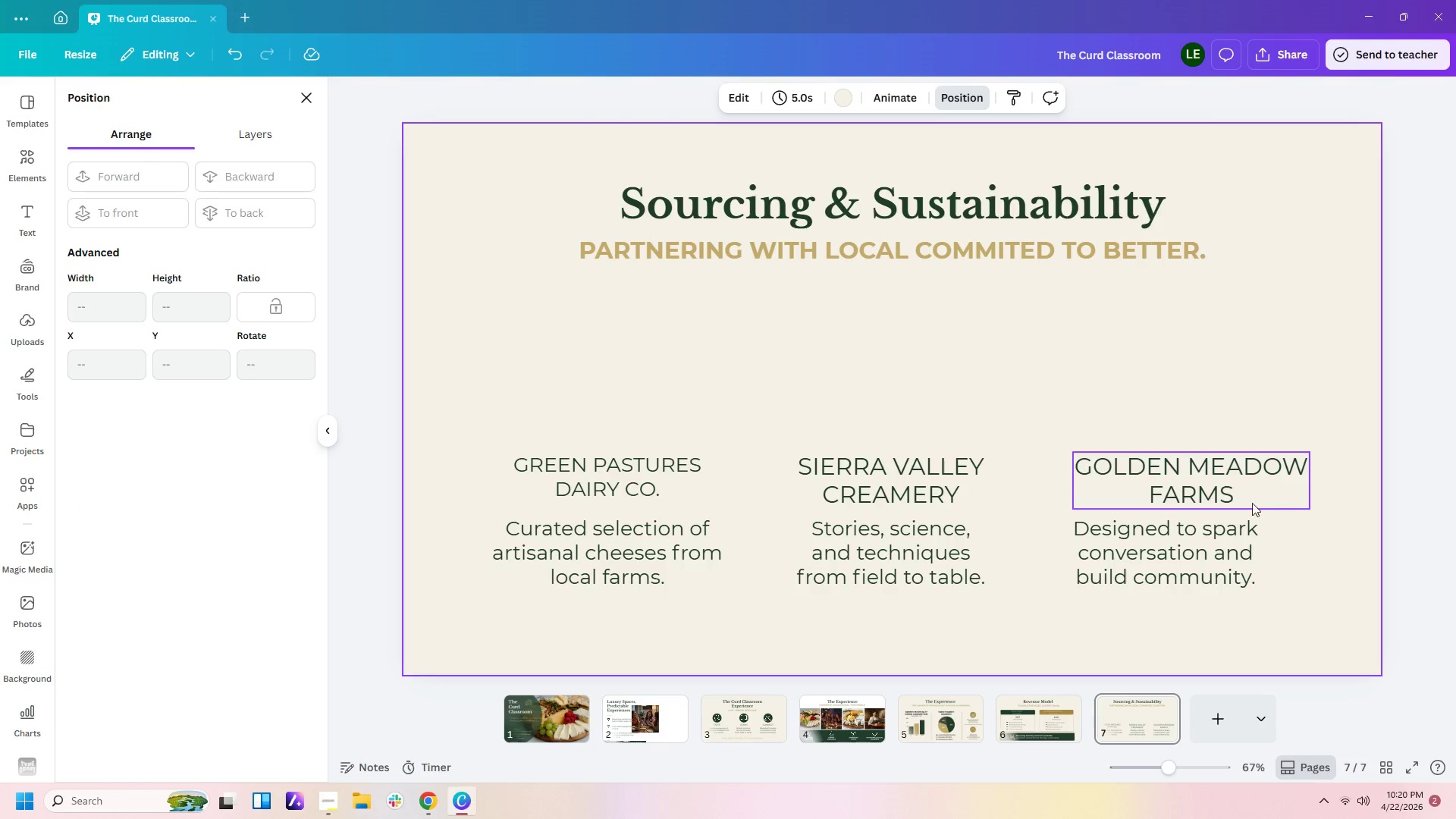 
left_click([1250, 492])
 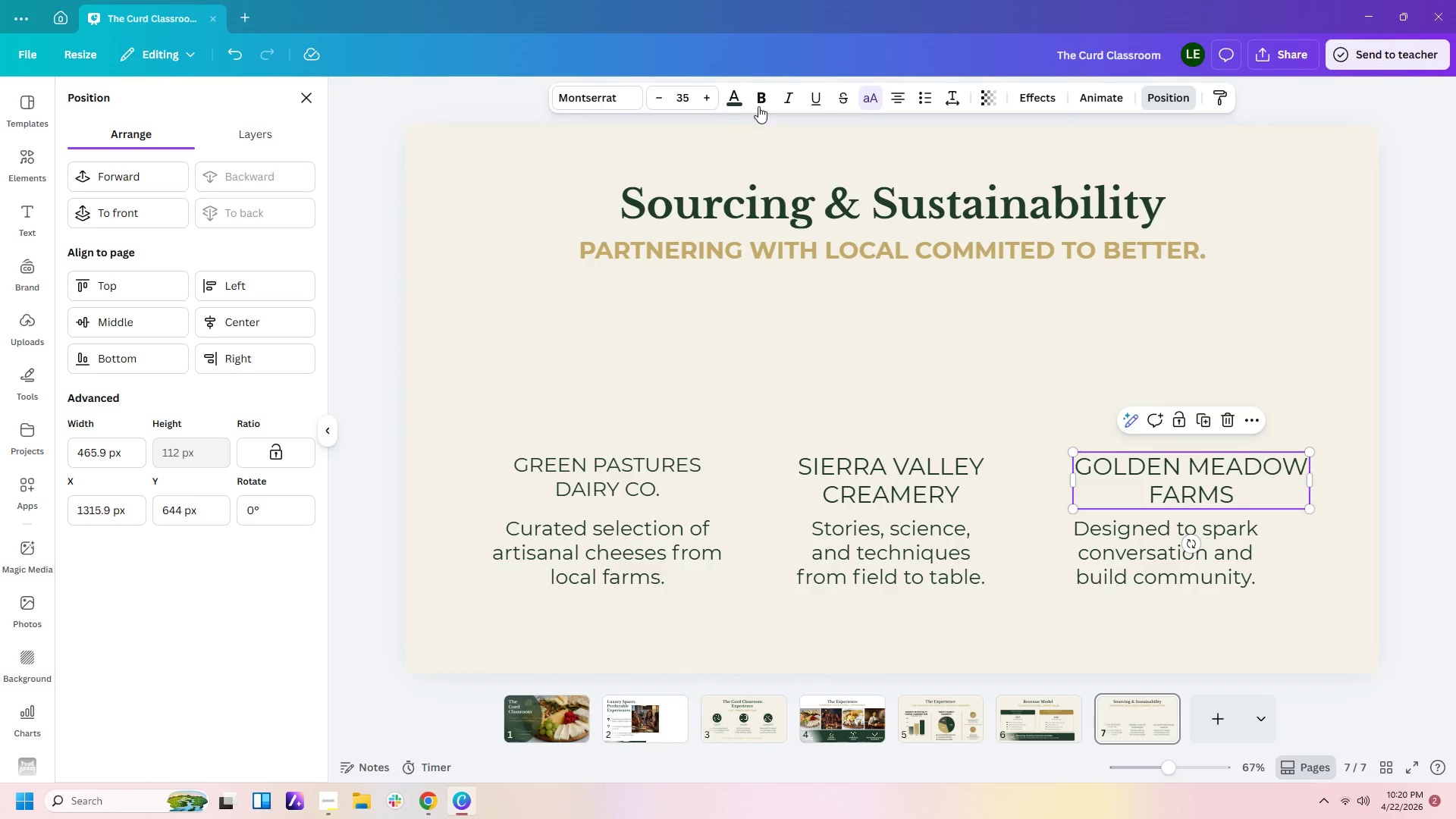 
left_click([689, 96])
 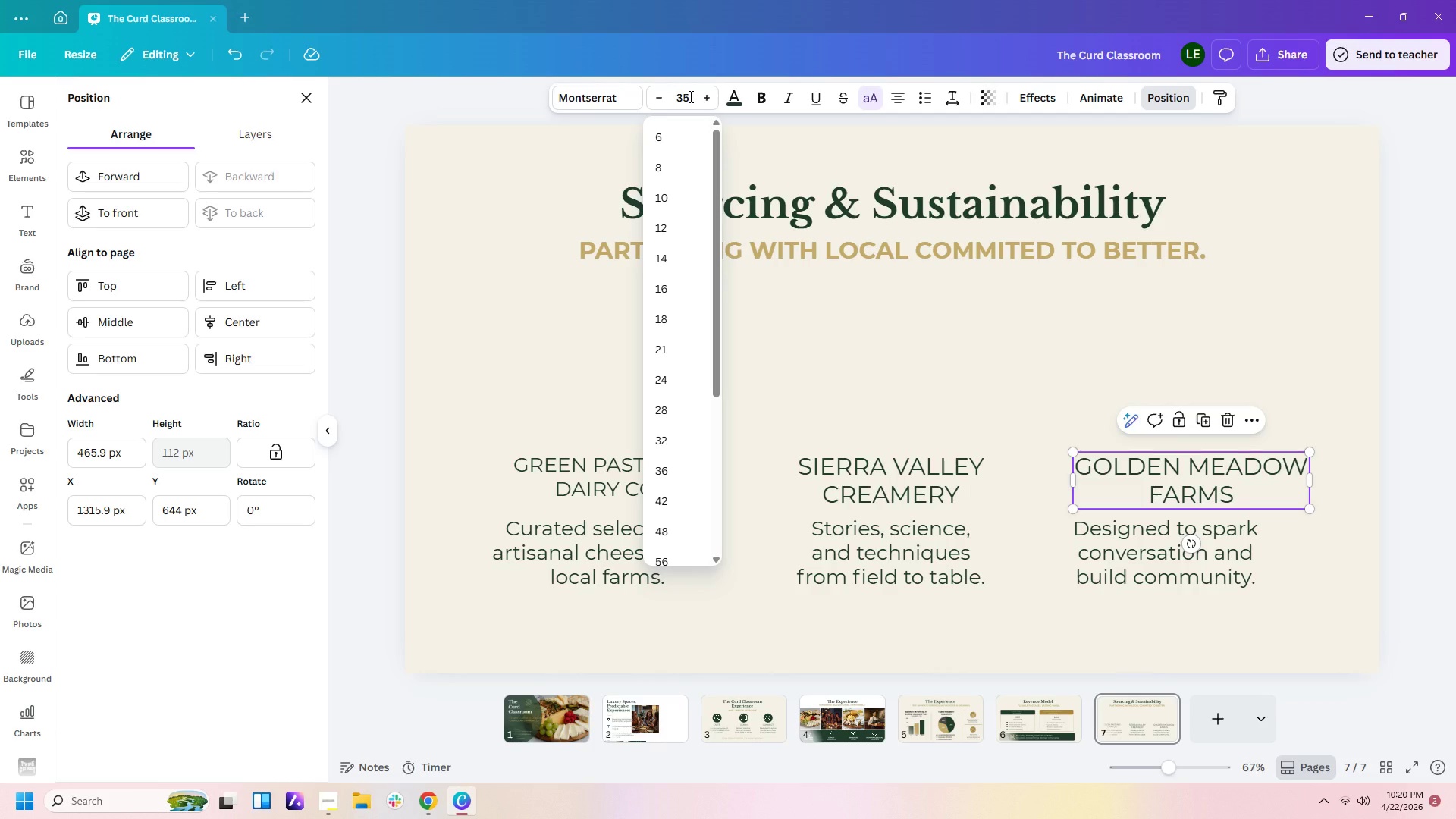 
key(Backspace)
 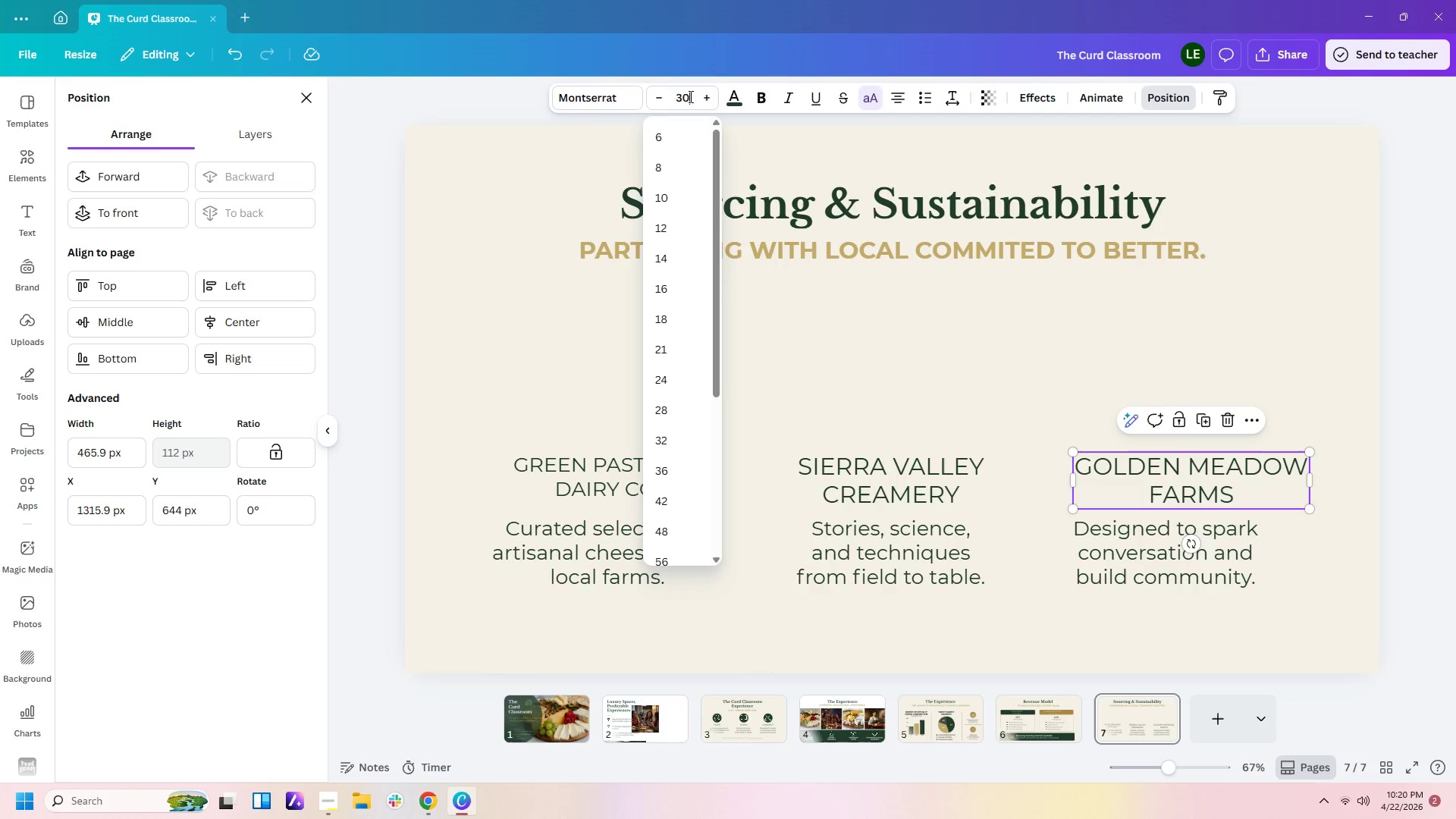 
key(Numpad0)
 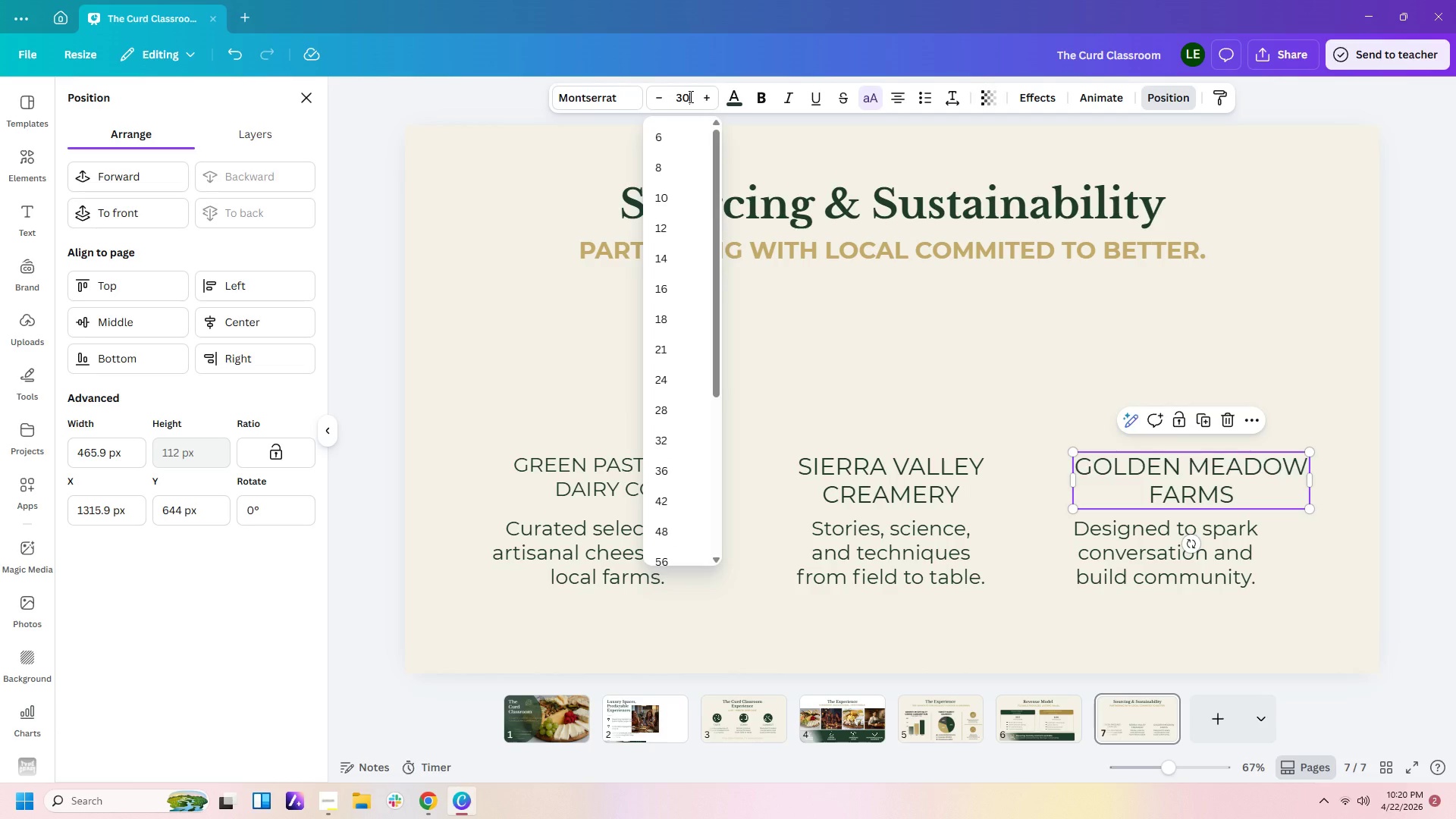 
key(Enter)
 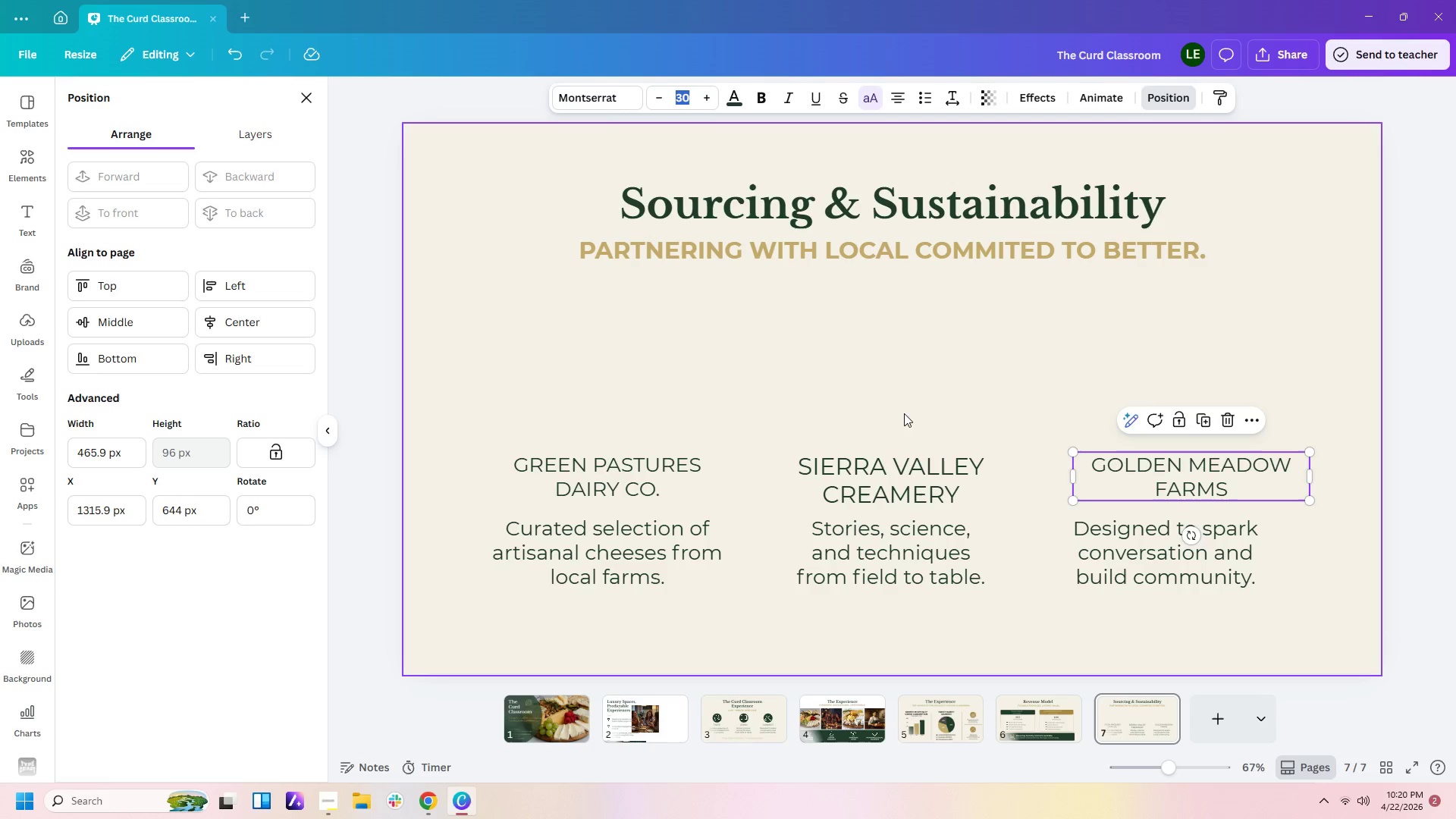 
left_click([922, 463])
 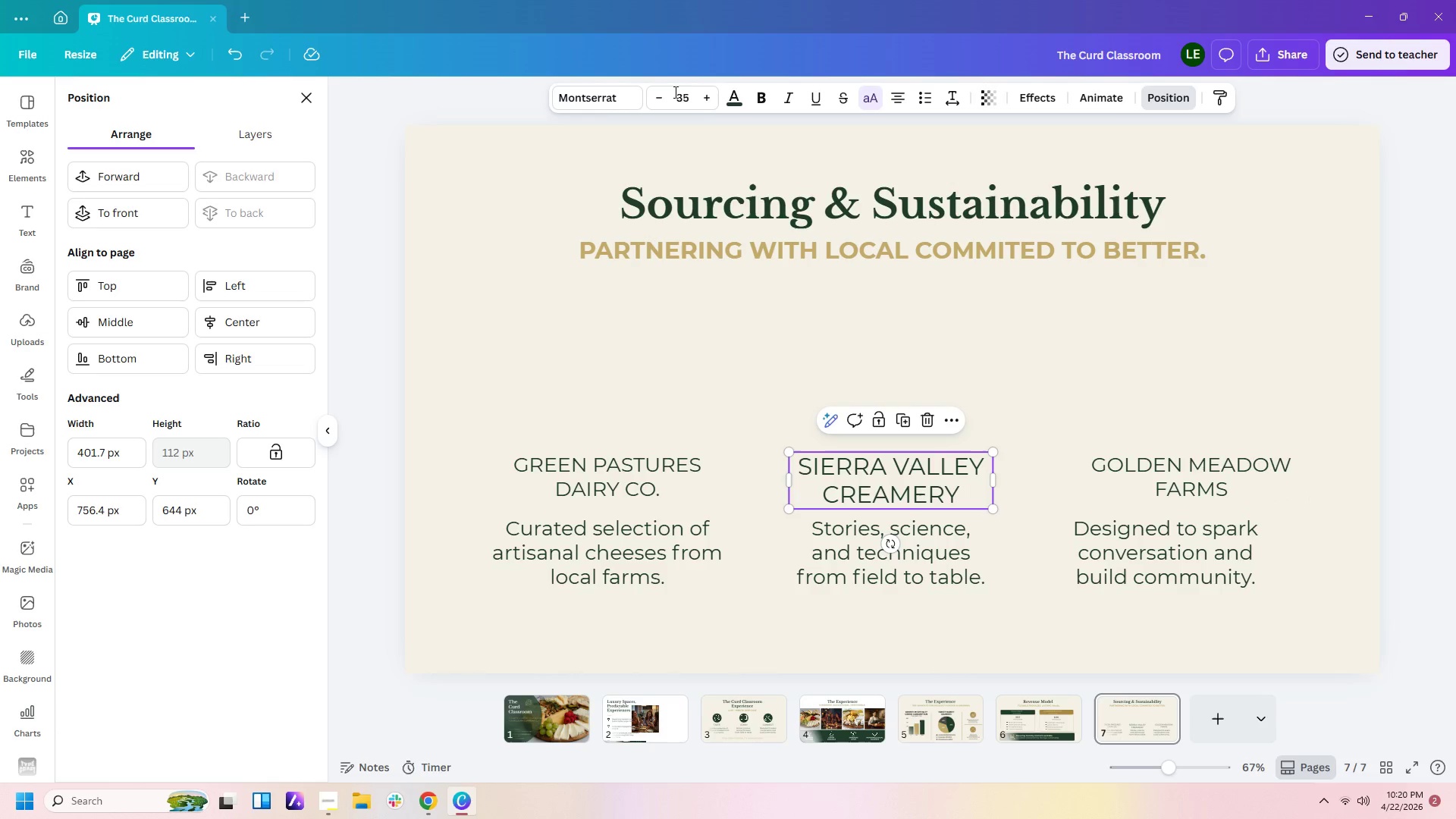 
left_click([694, 95])
 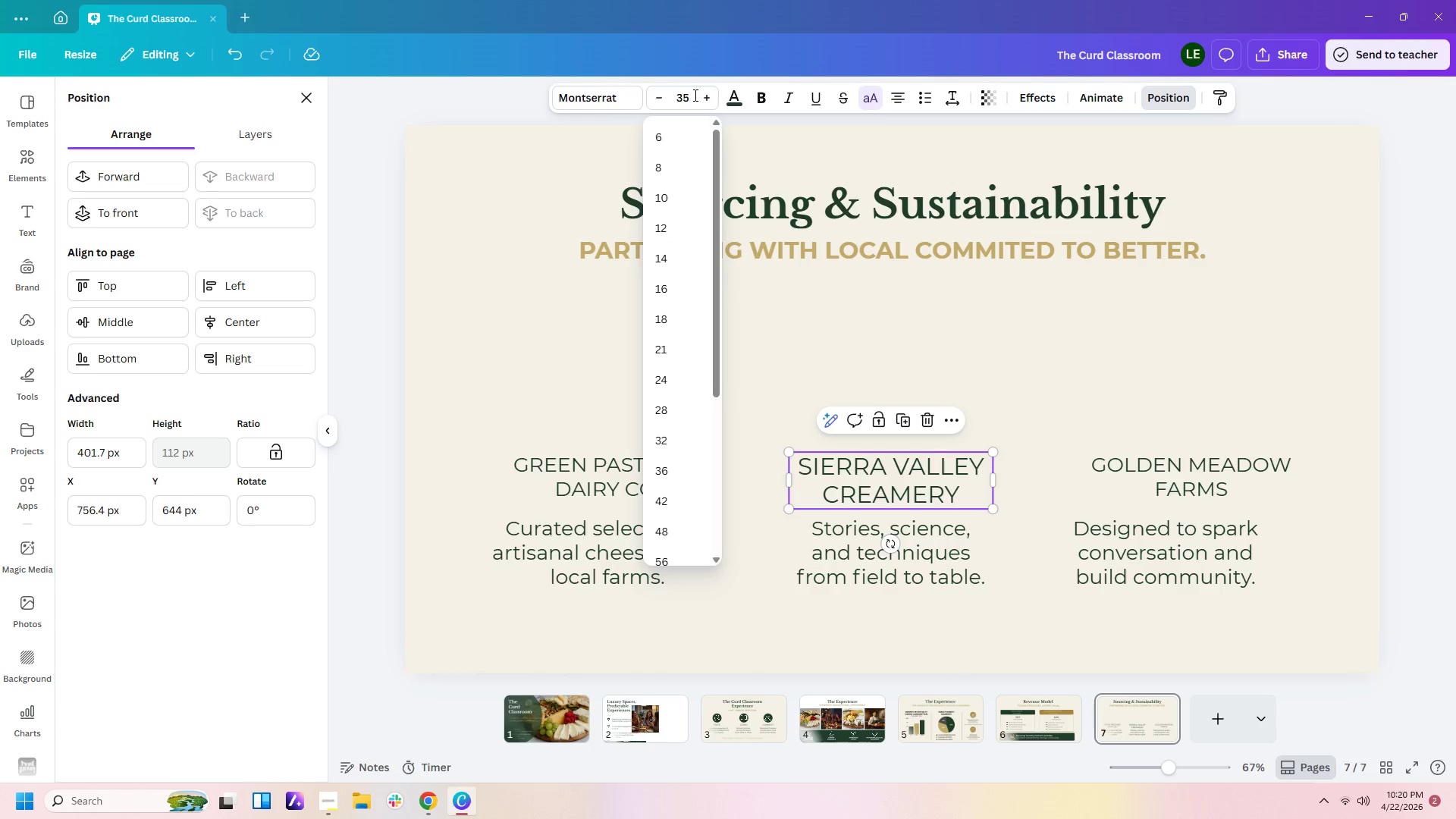 
key(Backspace)
 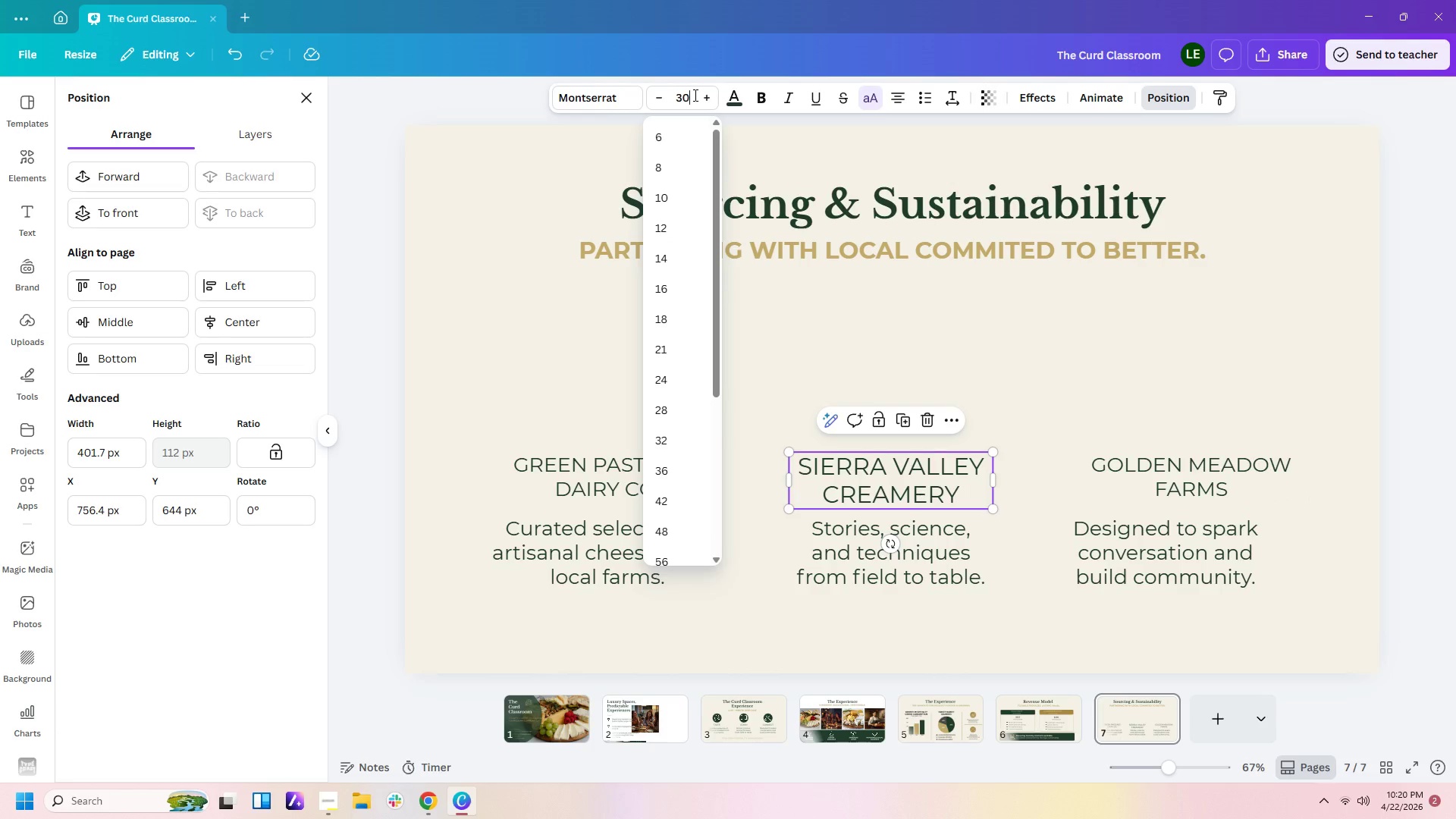 
key(Numpad0)
 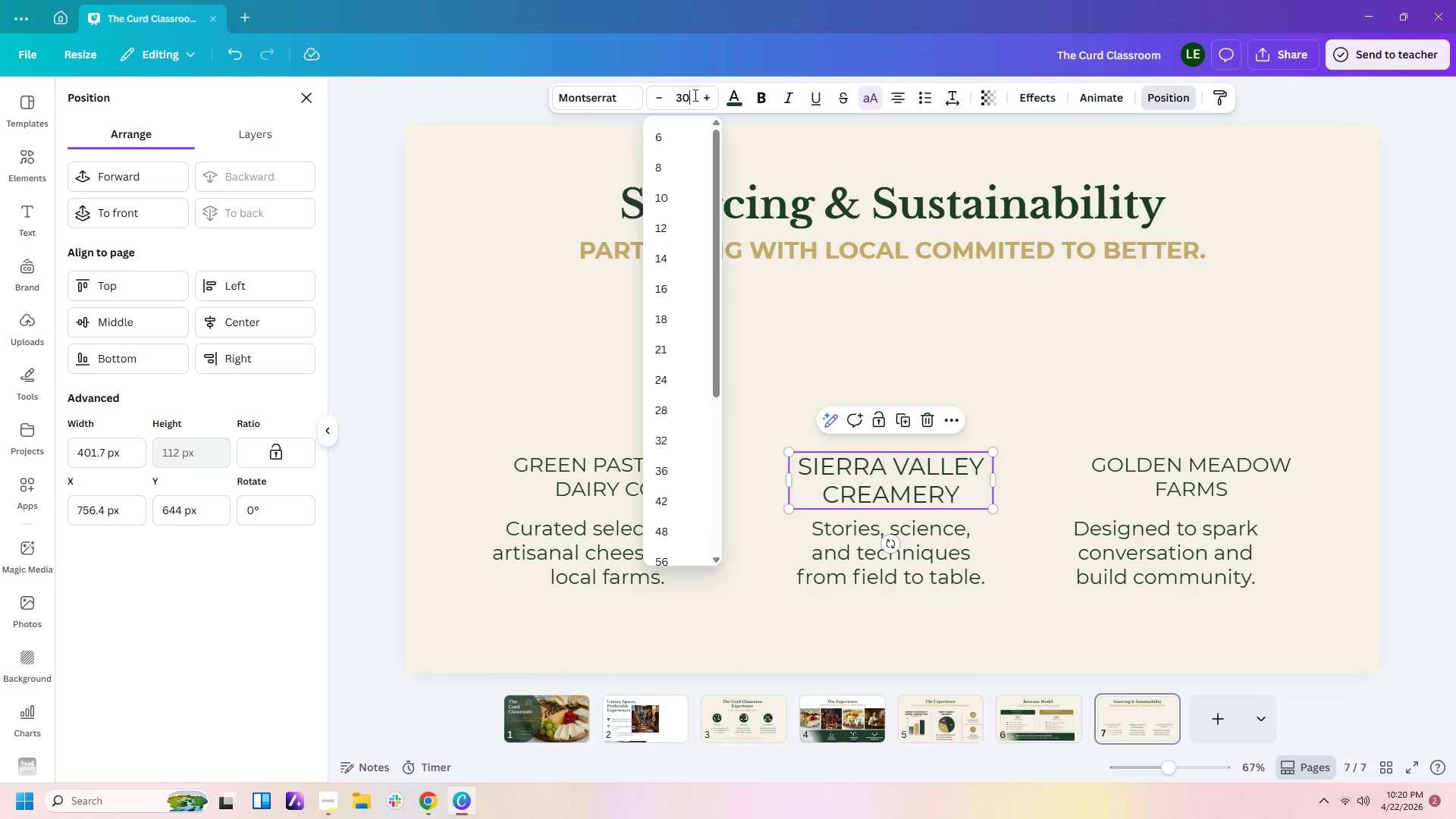 
key(Enter)
 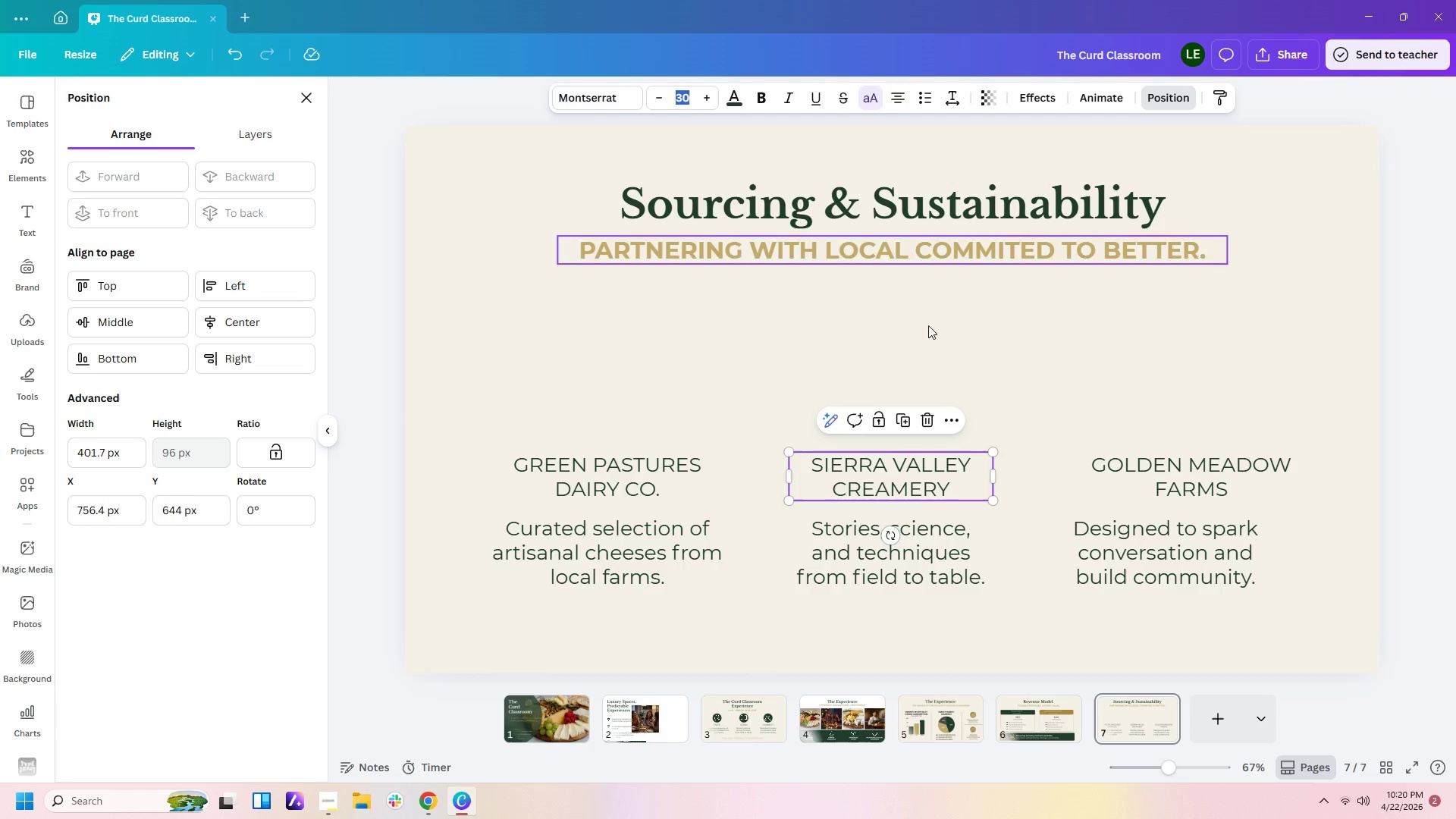 
left_click([1141, 511])
 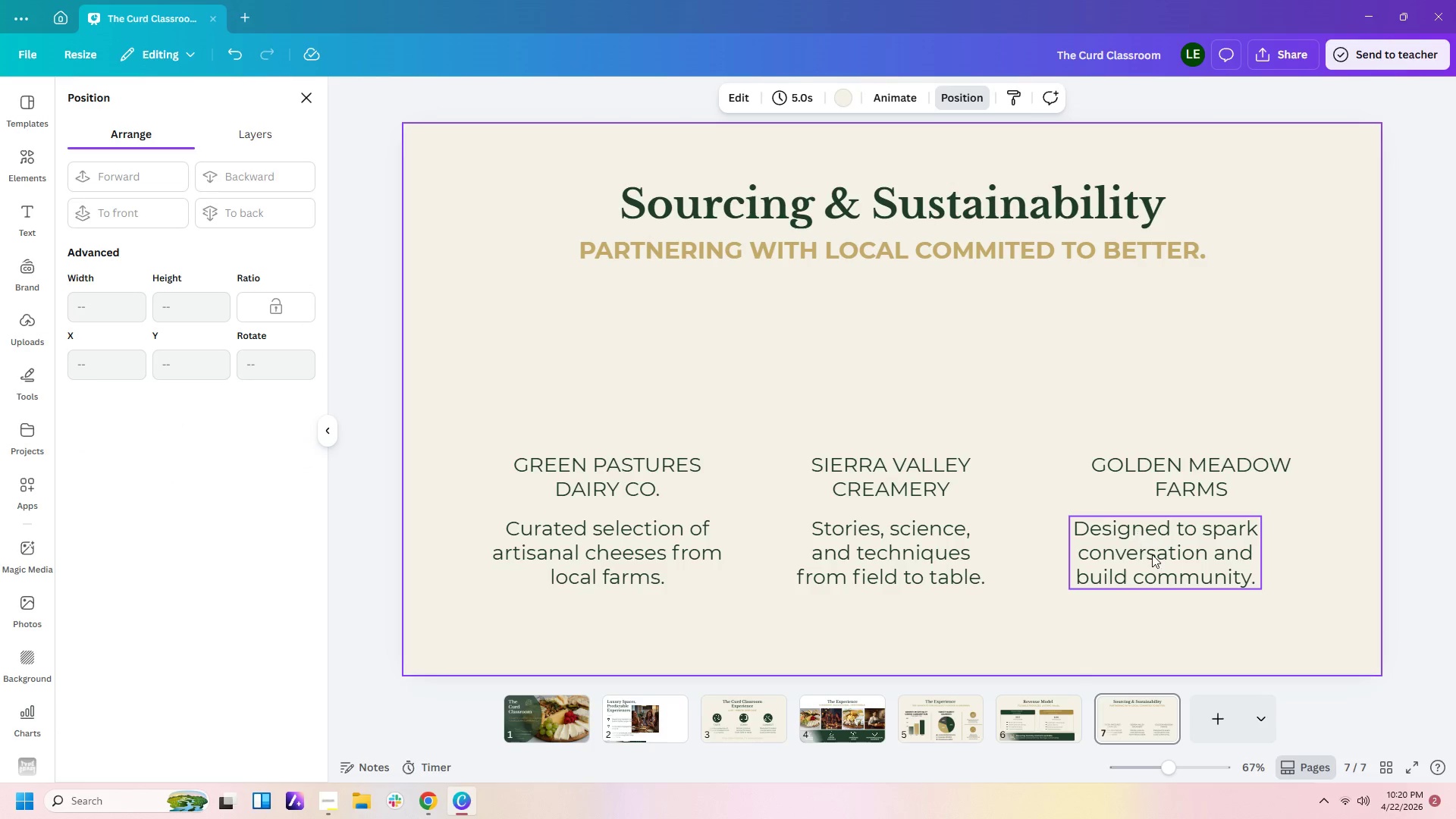 
left_click_drag(start_coordinate=[1152, 554], to_coordinate=[1175, 557])
 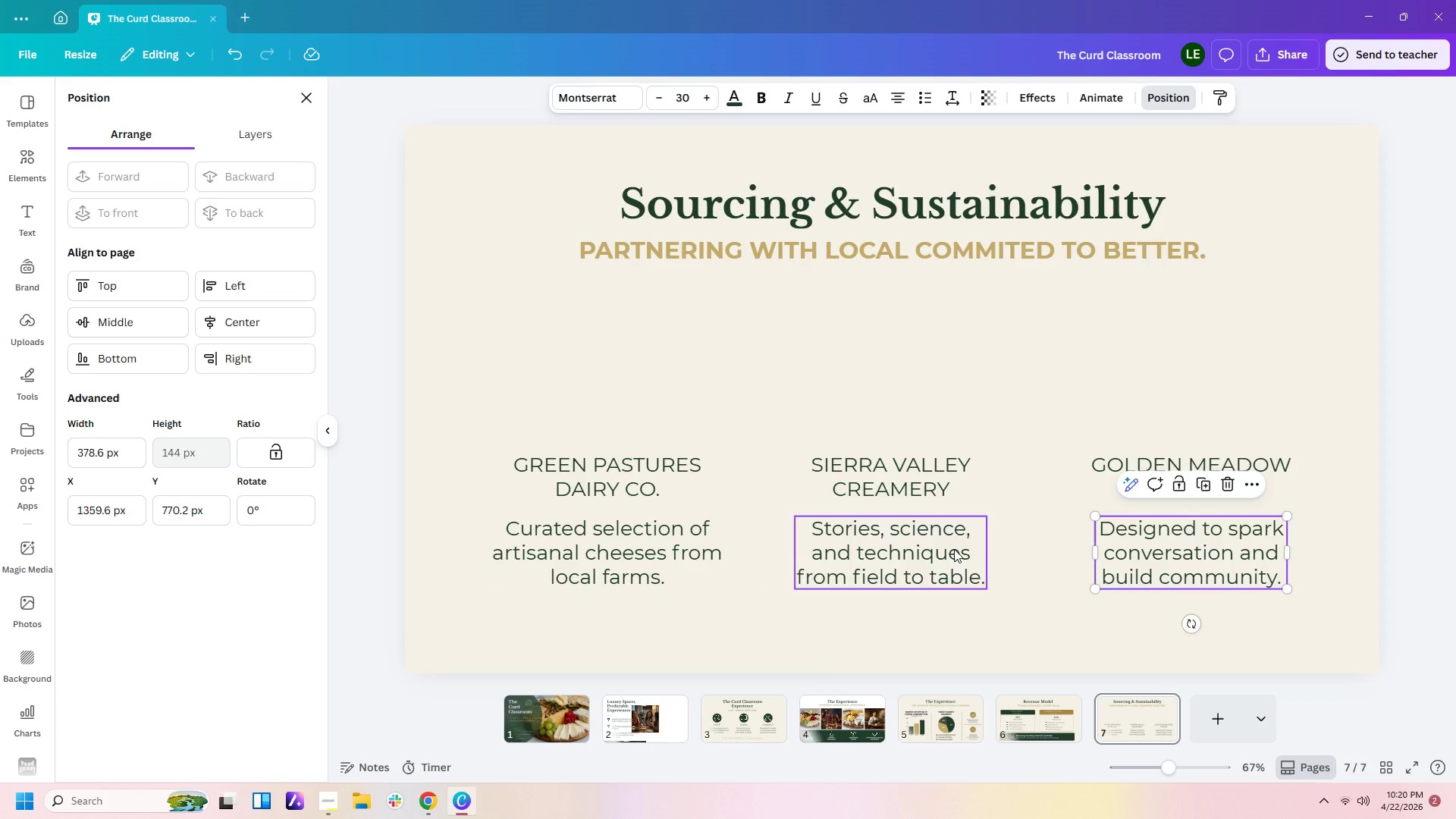 
left_click_drag(start_coordinate=[952, 549], to_coordinate=[961, 549])
 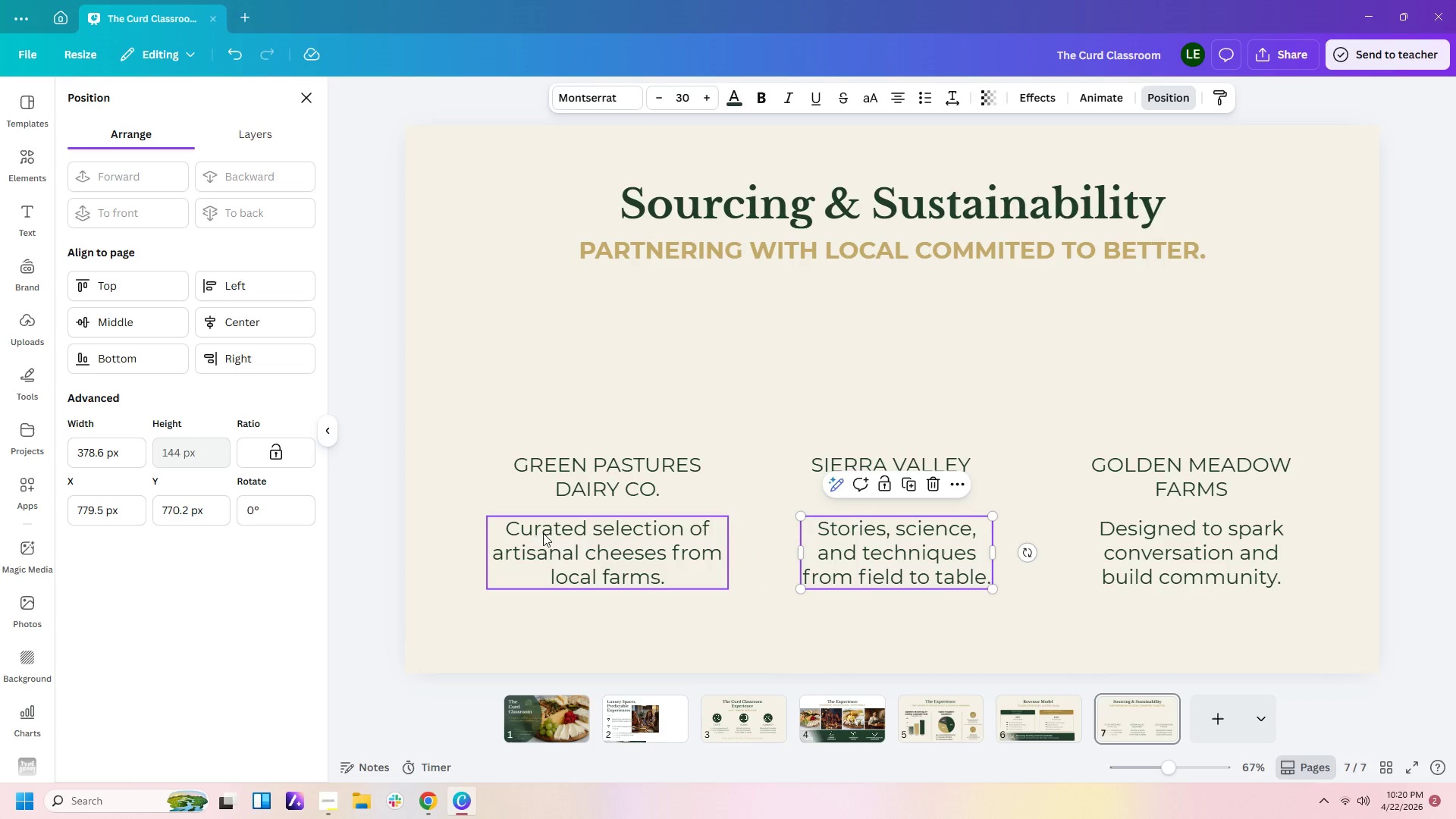 
double_click([546, 538])
 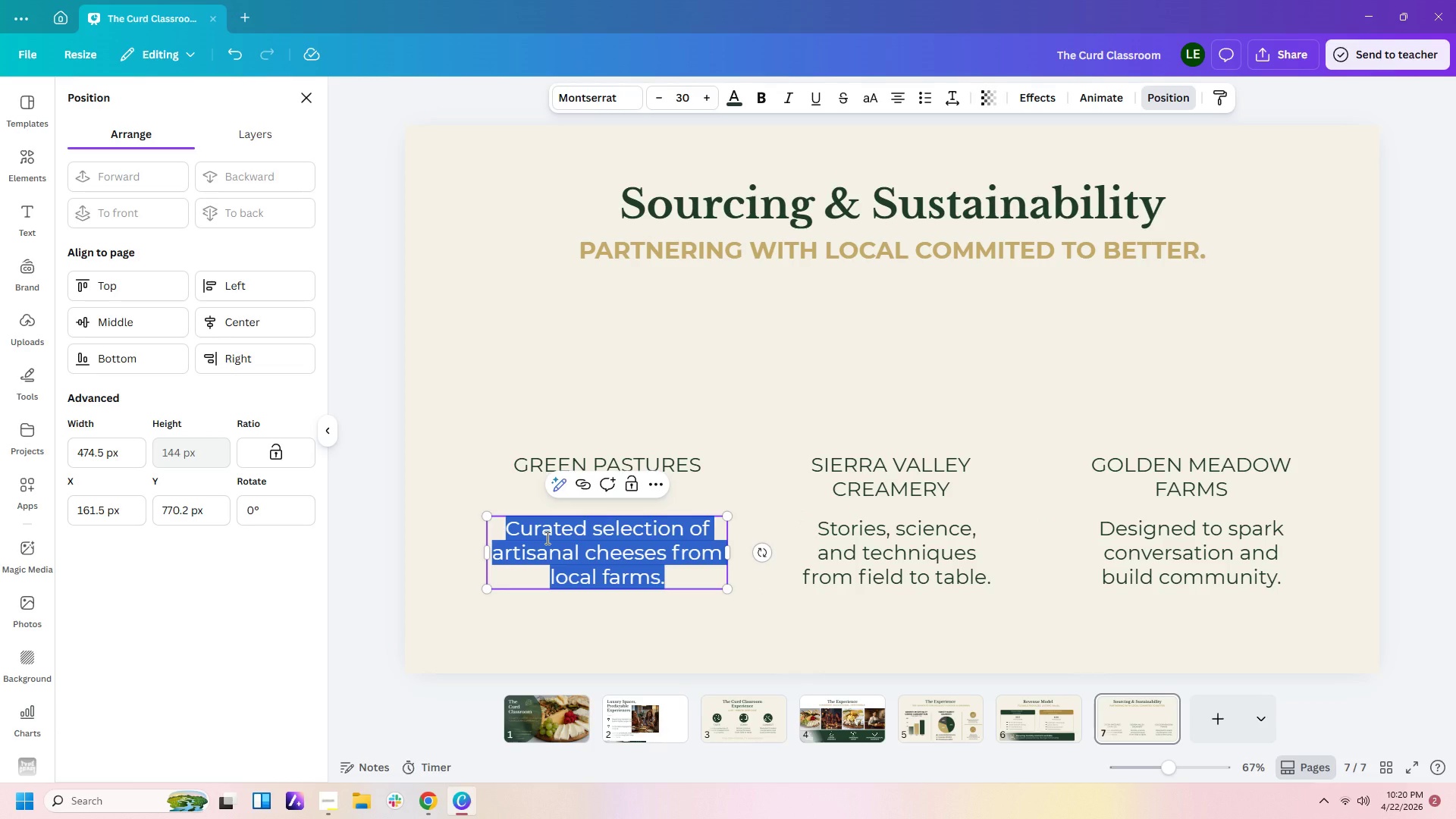 
type(oR)
key(Backspace)
key(Backspace)
type(Orag)
key(Backspace)
key(Backspace)
type(ganic )
key(Backspace)
type(, grass-fed dairy from happy cows in rolling pastures.)
 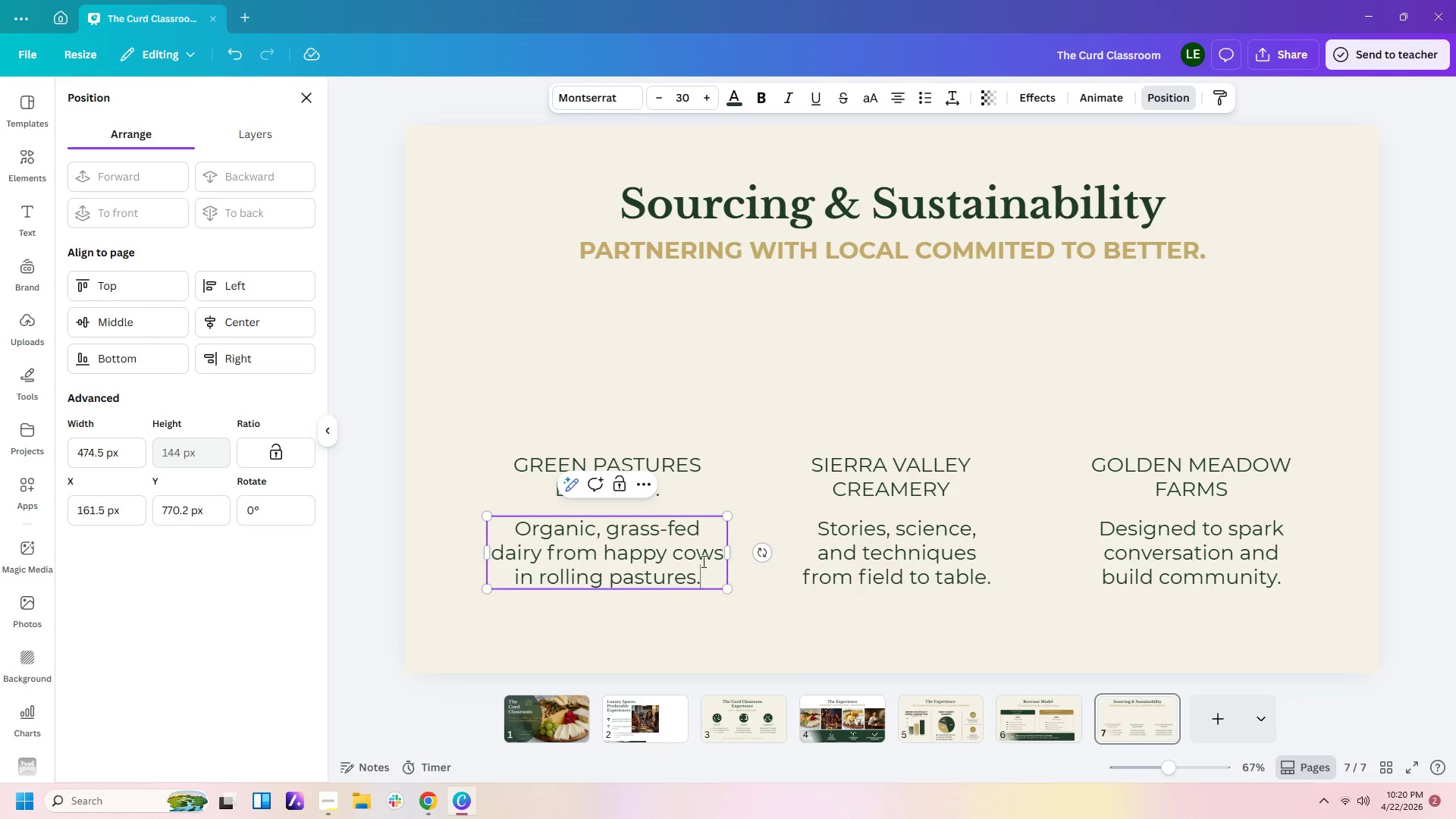 
left_click_drag(start_coordinate=[733, 553], to_coordinate=[748, 553])
 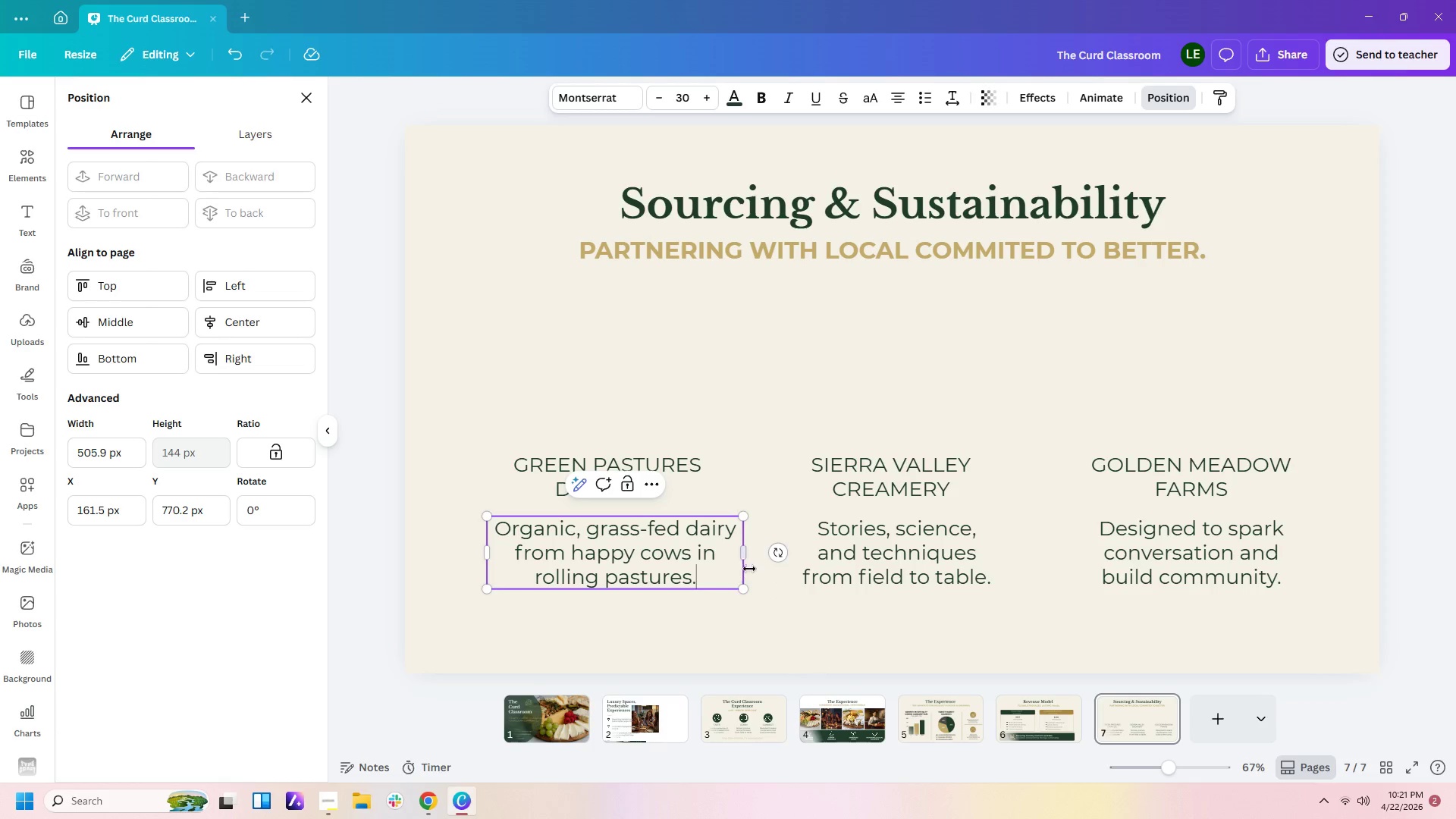 
left_click([762, 569])
 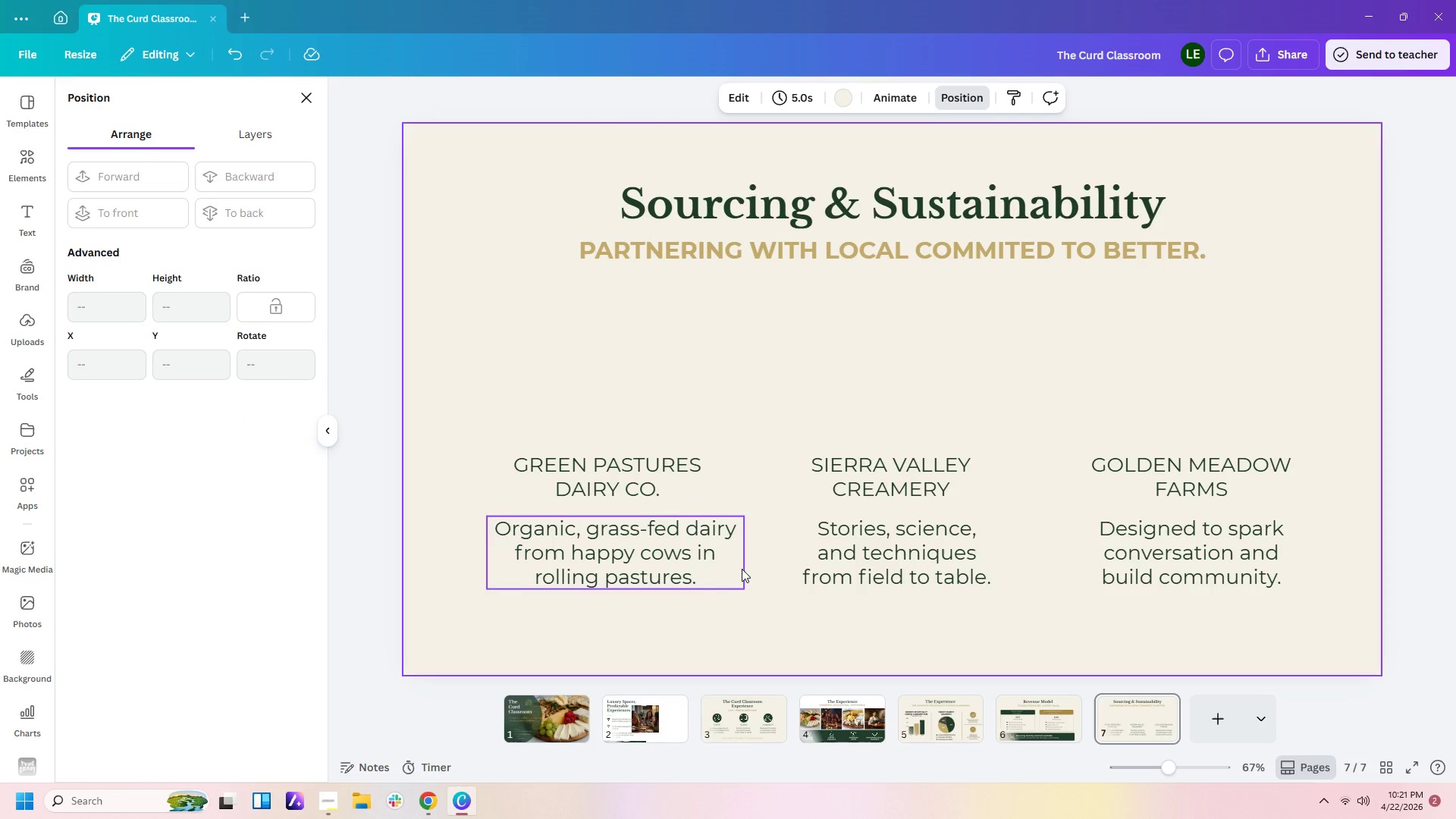 
left_click_drag(start_coordinate=[739, 568], to_coordinate=[730, 568])
 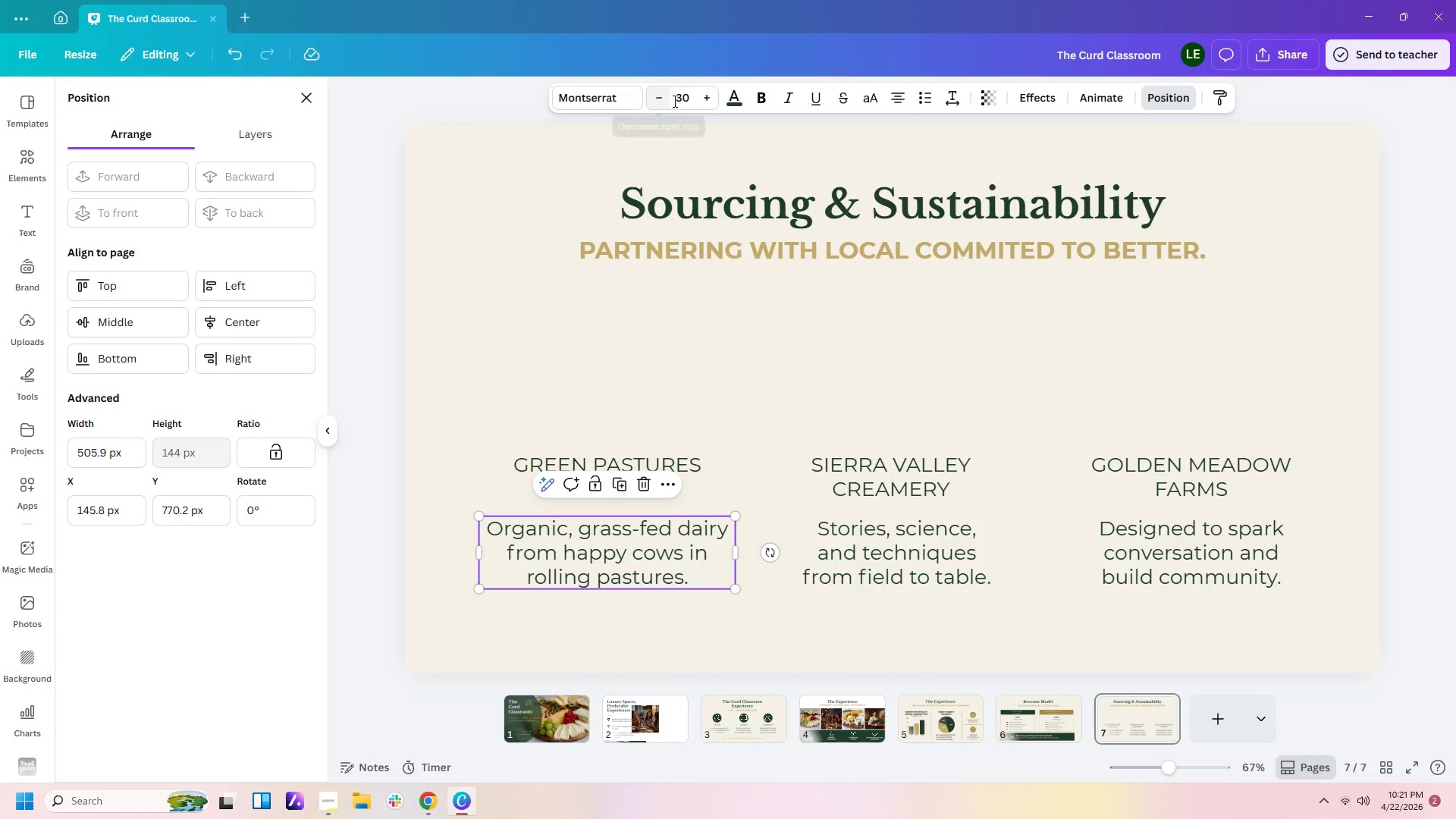 
left_click([674, 101])
 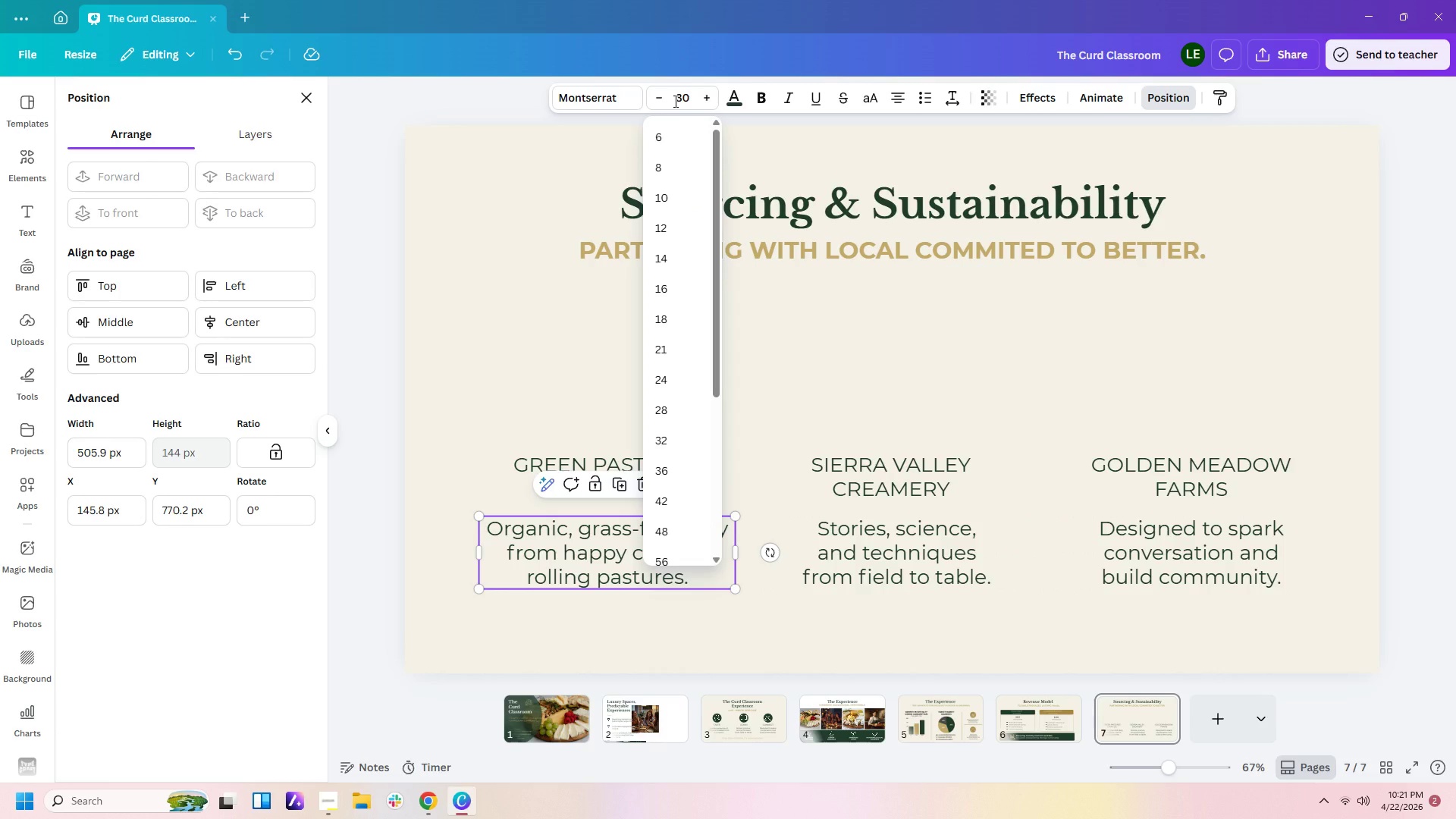 
key(Delete)
 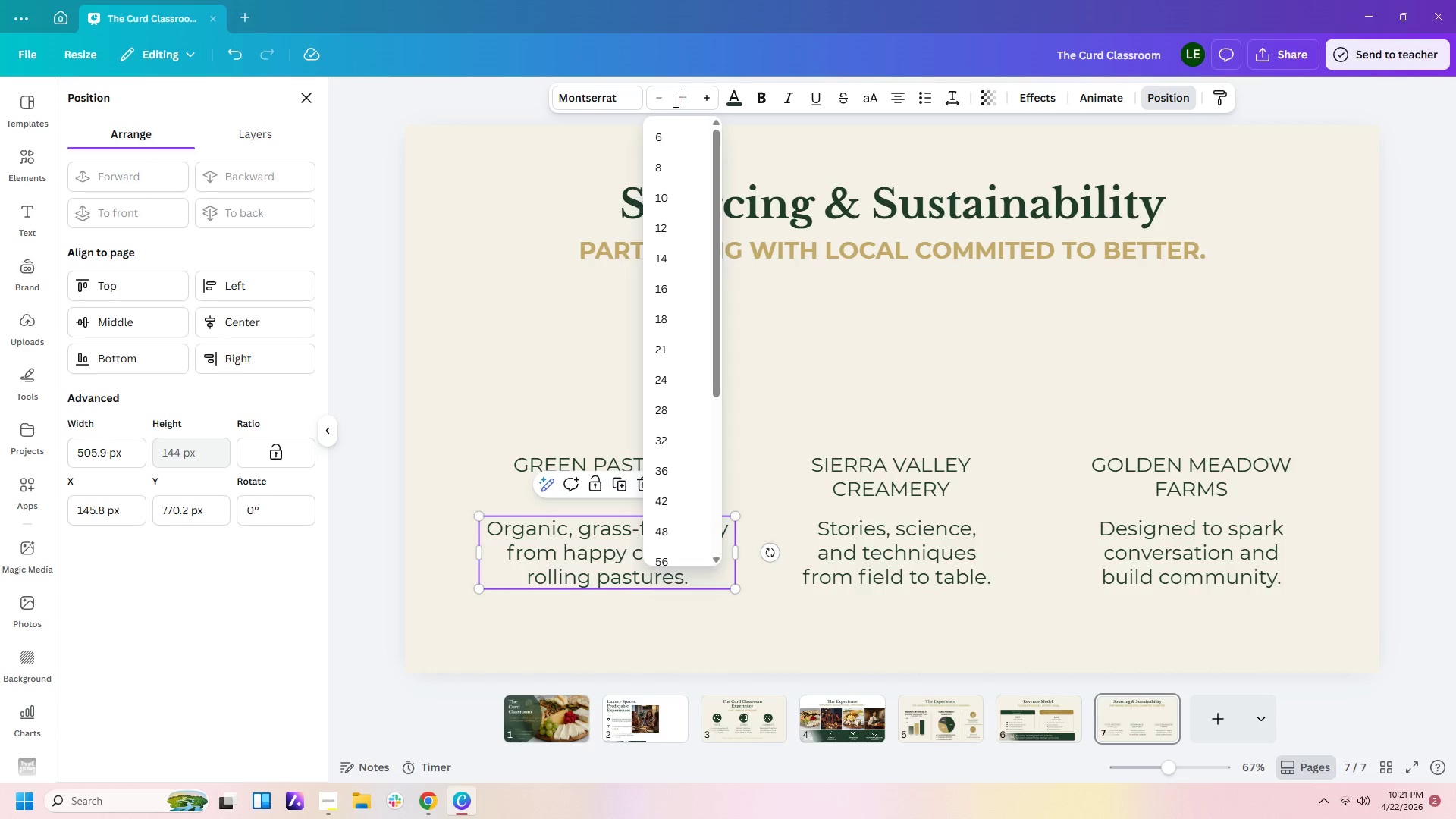 
key(Delete)
 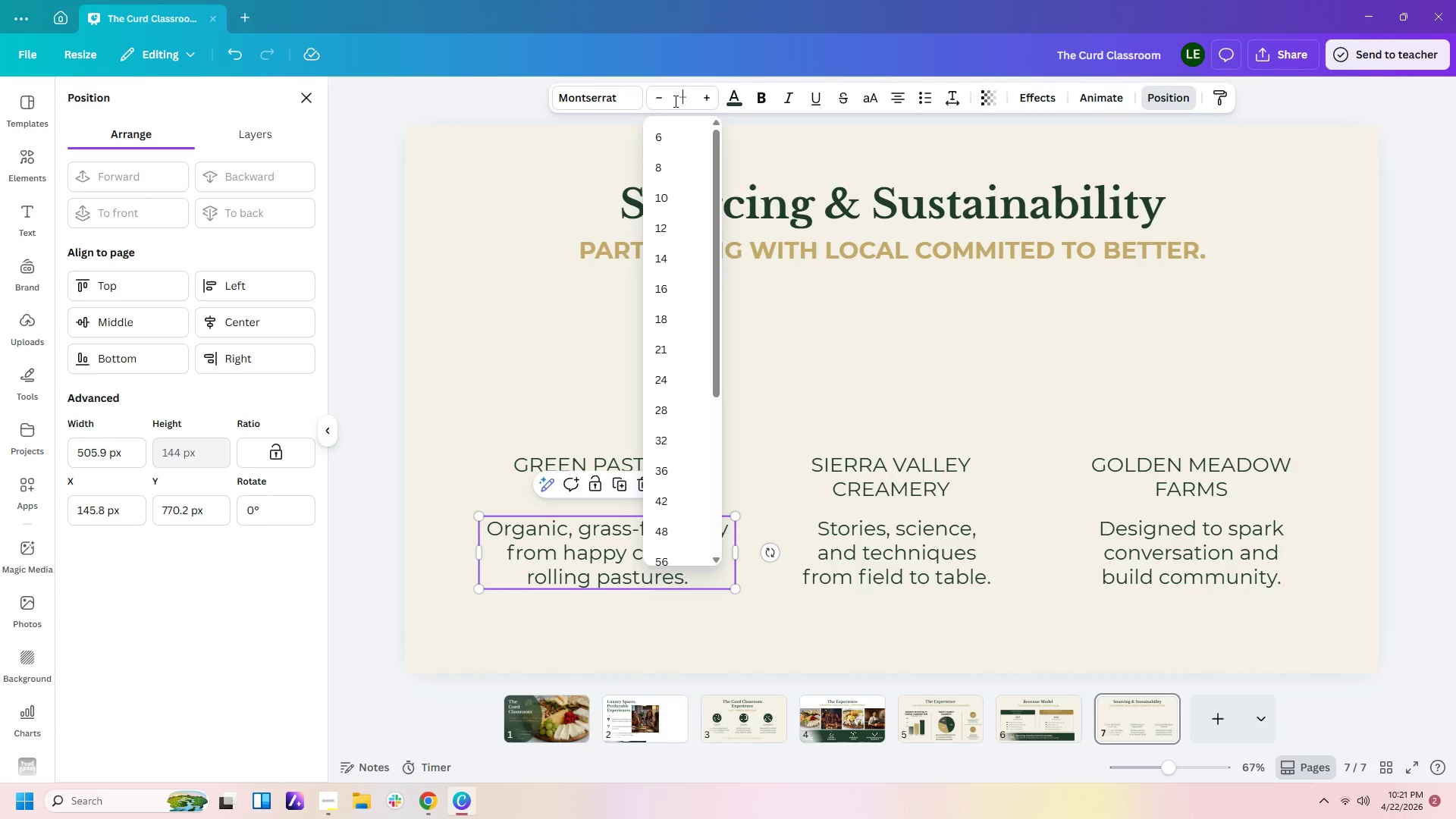 
key(Numpad2)
 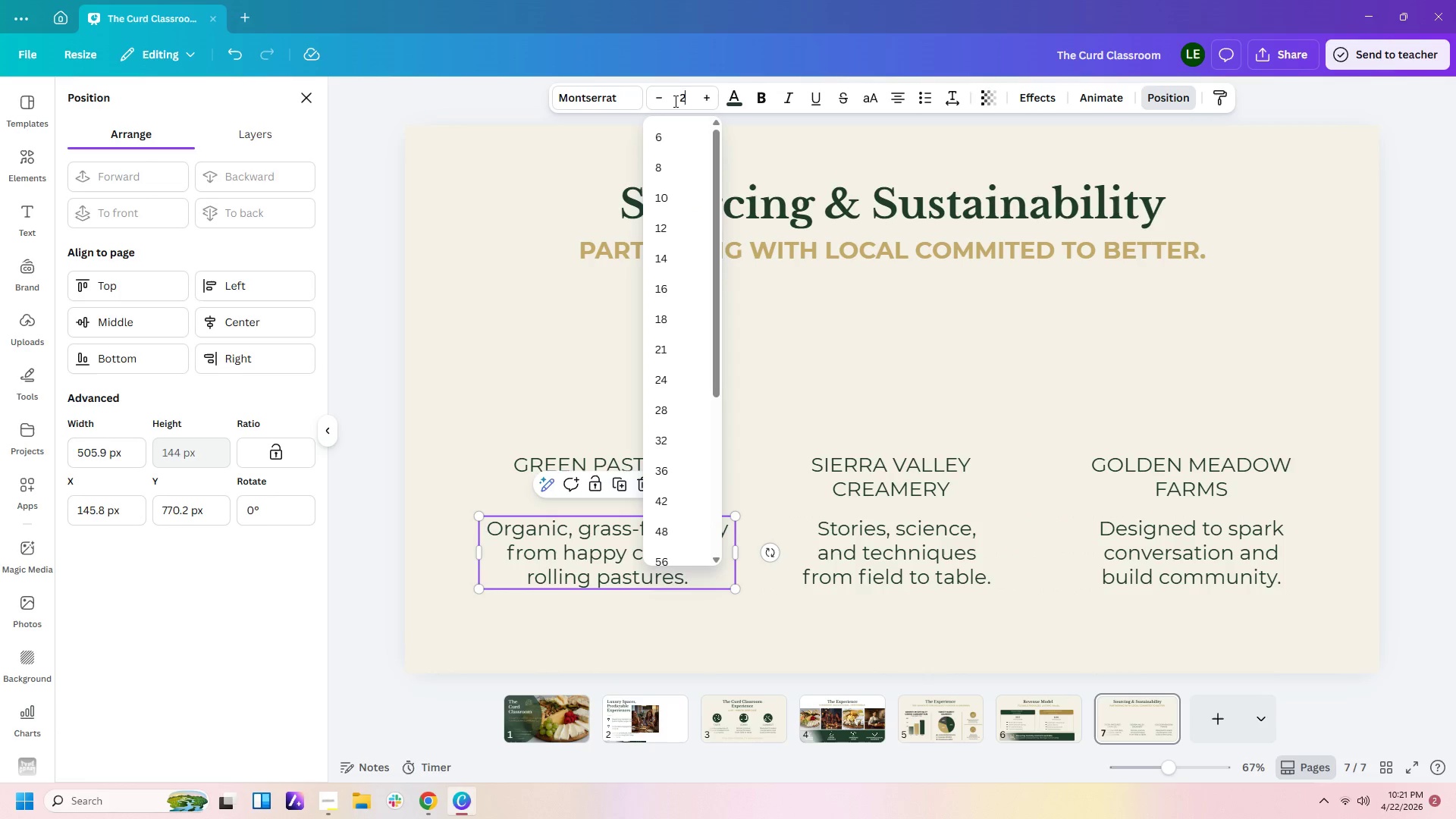 
key(Numpad5)
 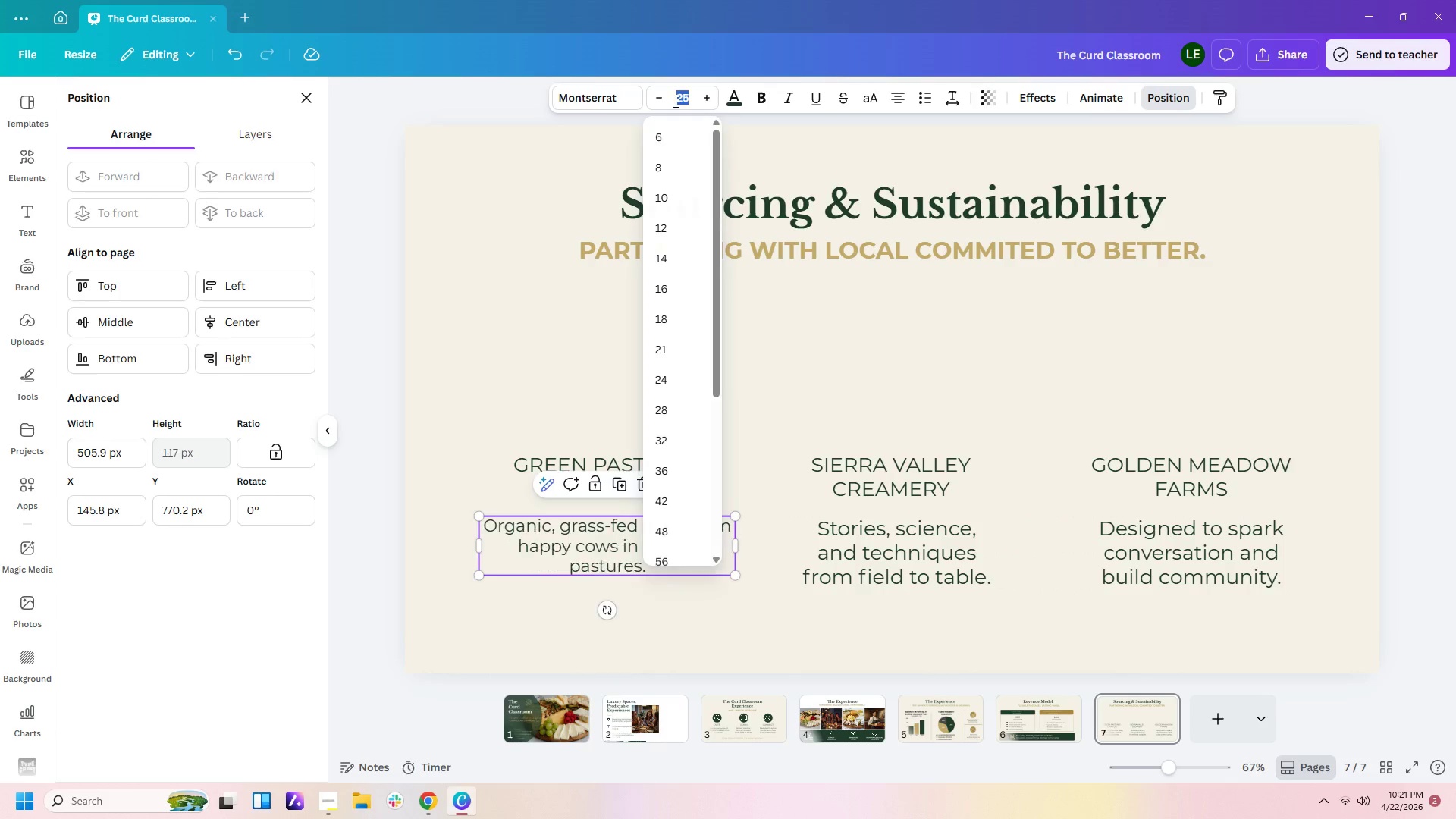 
key(Enter)
 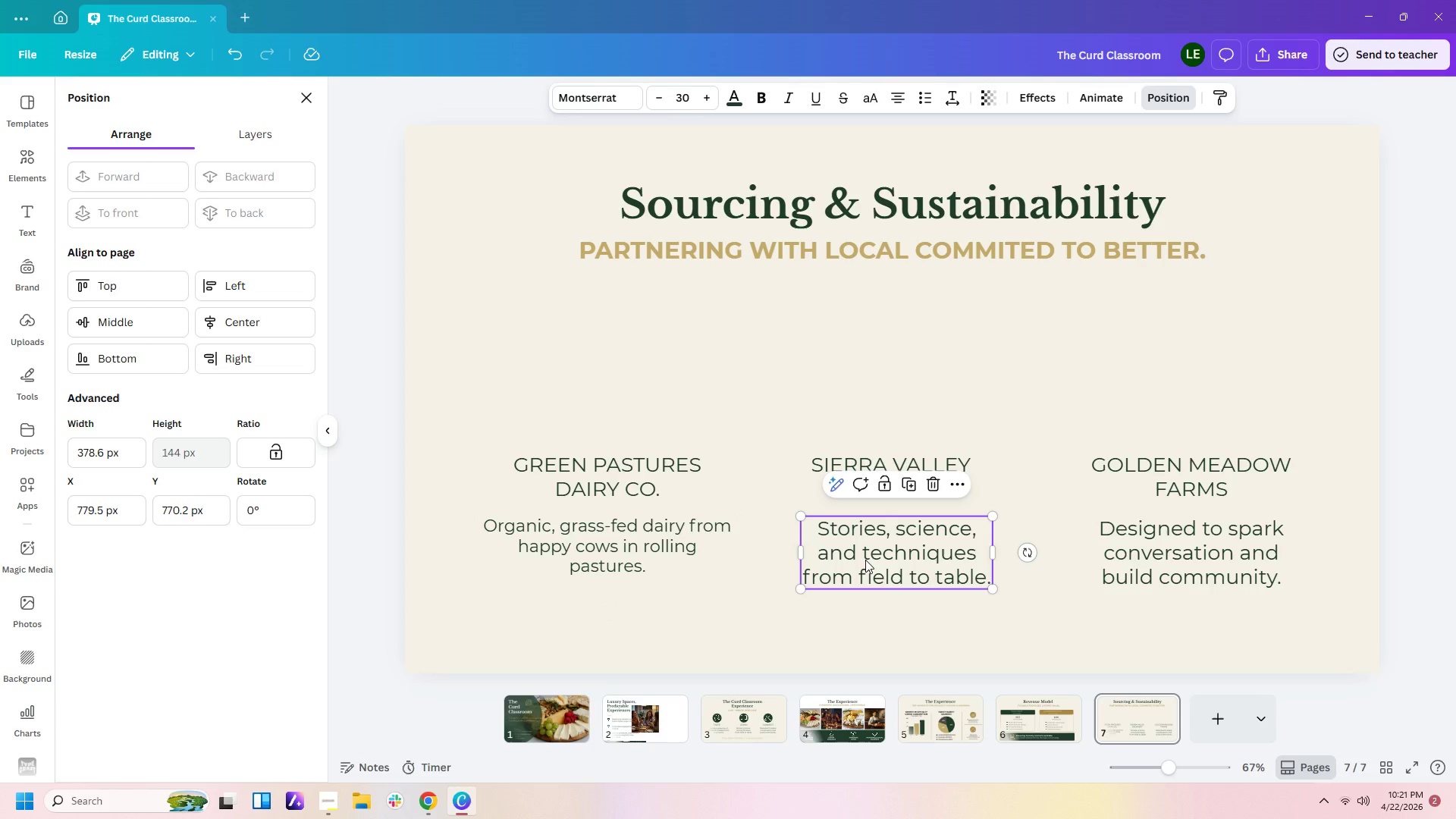 
double_click([865, 560])
 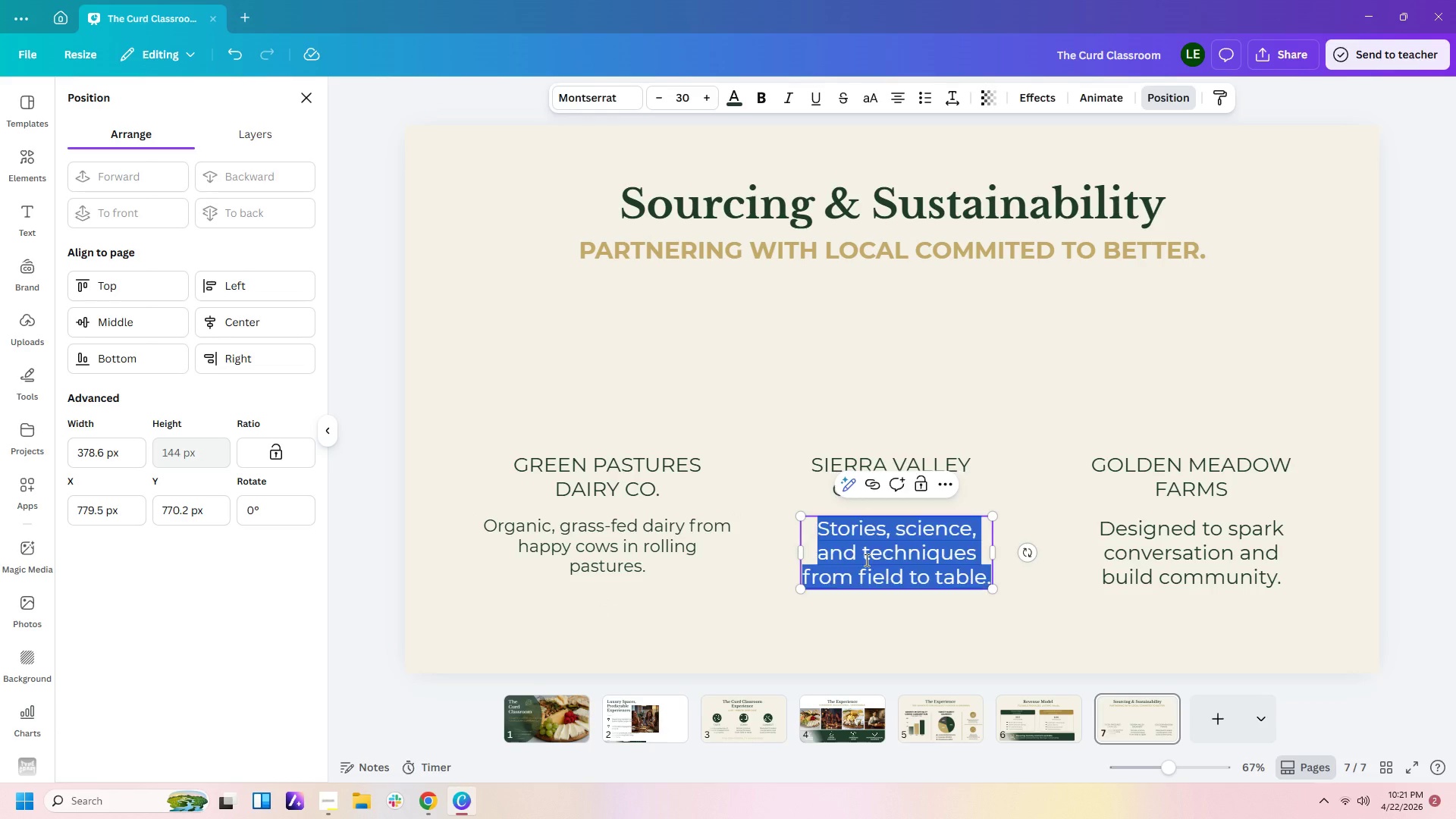 
triple_click([865, 560])
 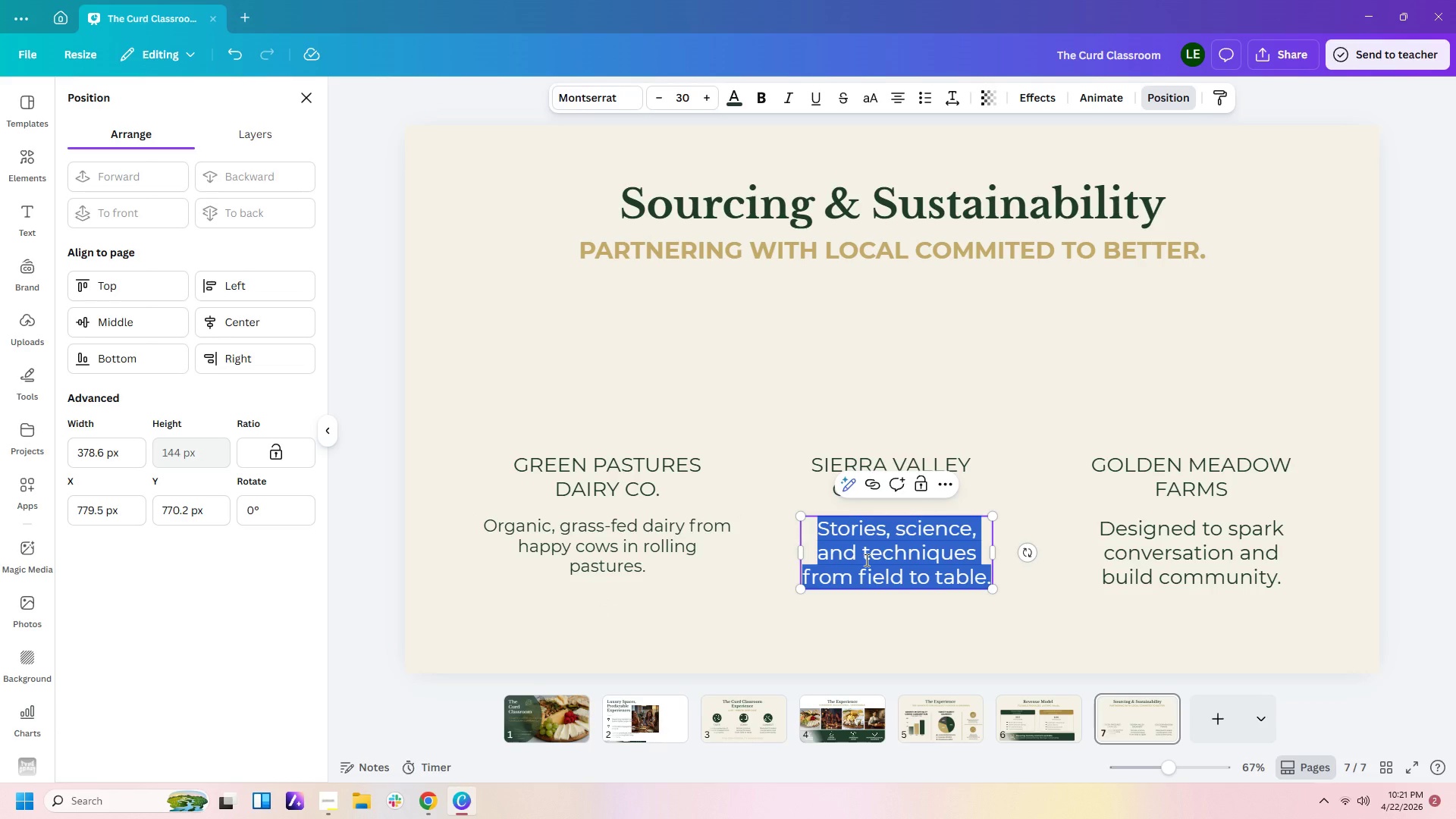 
type(Sal)
key(Backspace)
key(Backspace)
type(a)
key(Backspace)
type(mall-batch cheeses crfa)
key(Backspace)
key(Backspace)
type(afted with traitio)
key(Backspace)
key(Backspace)
key(Backspace)
key(Backspace)
type(dition and mountain air.)
 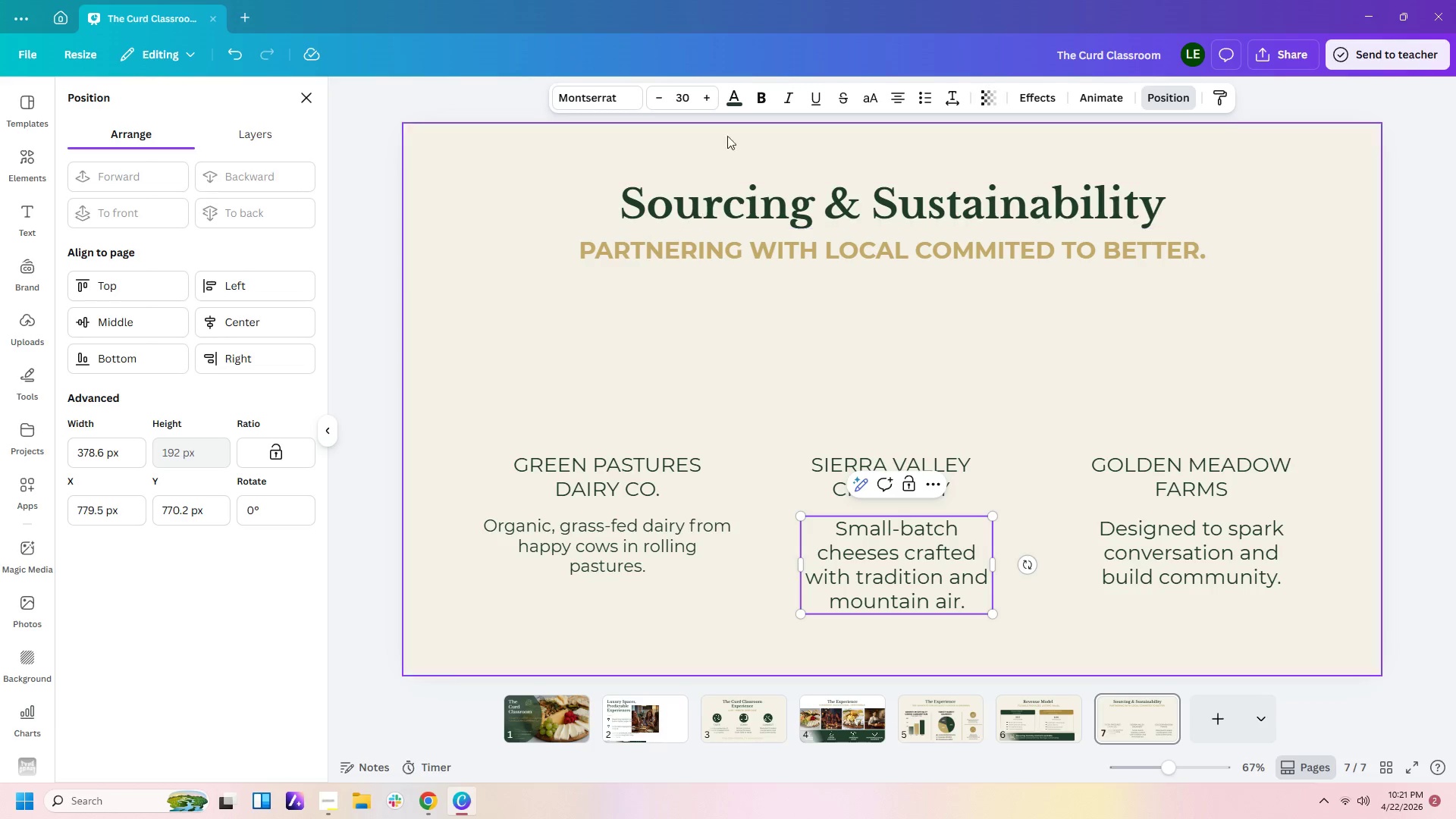 
left_click([686, 93])
 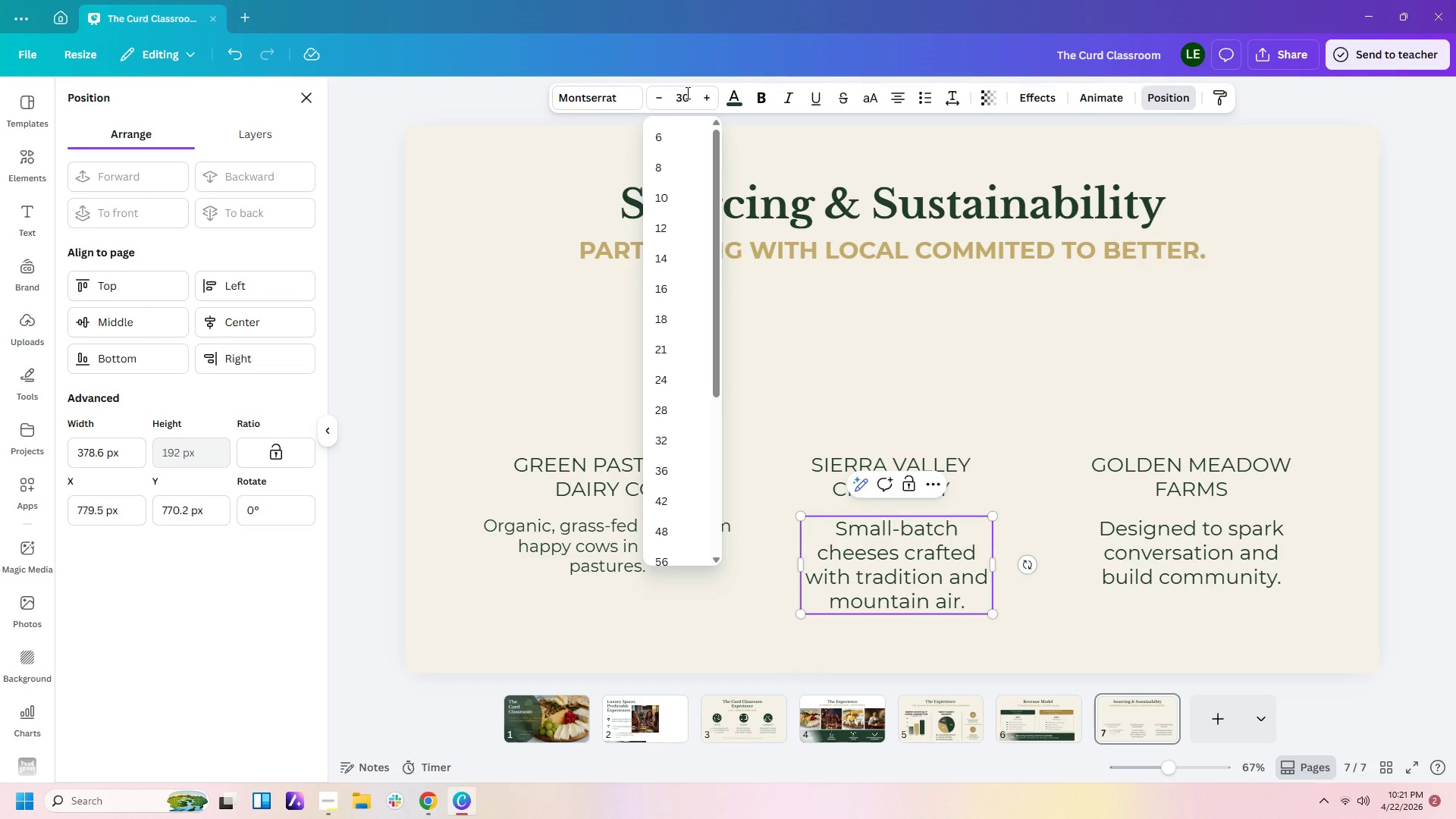 
key(Backspace)
 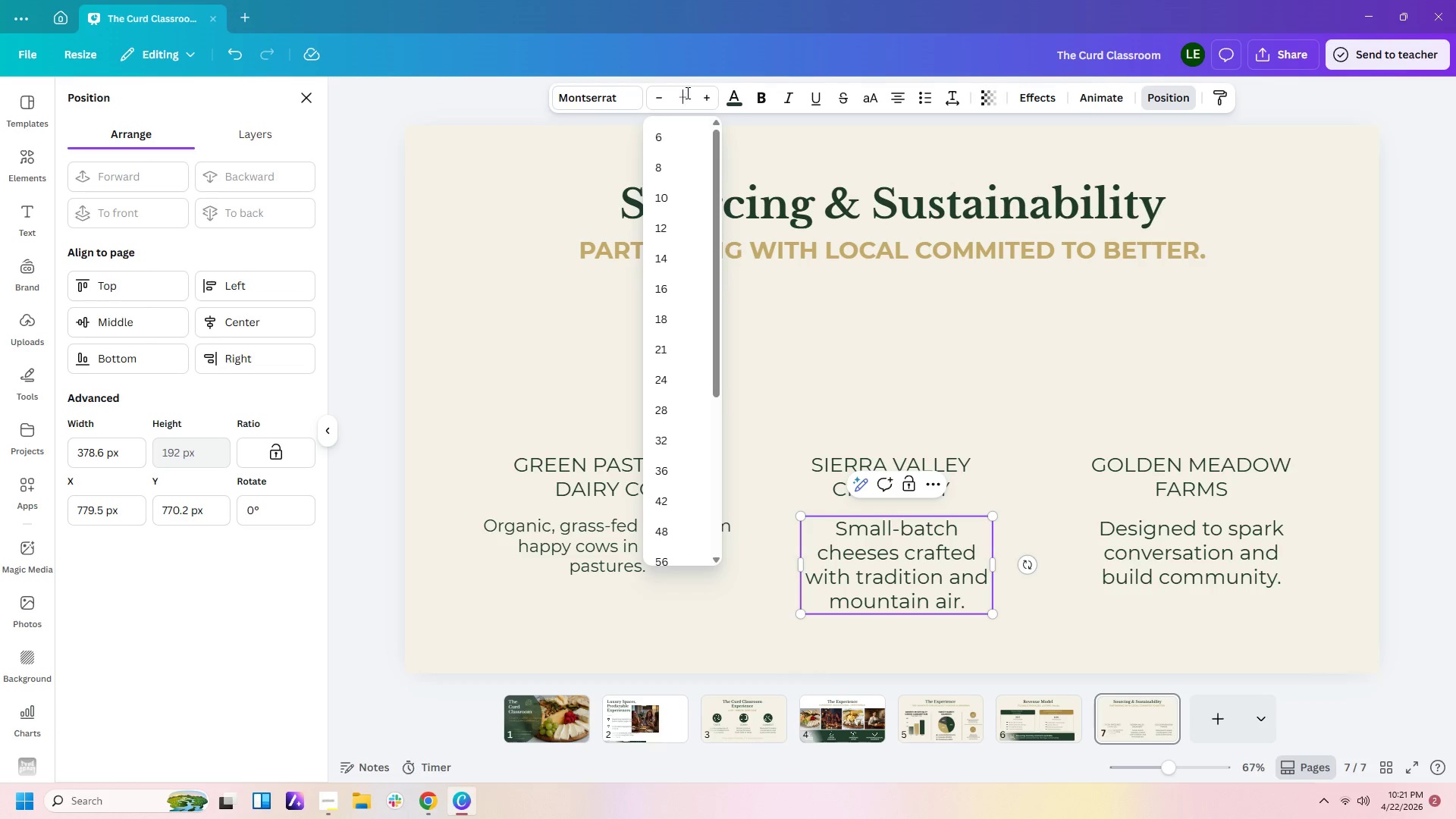 
key(Backspace)
 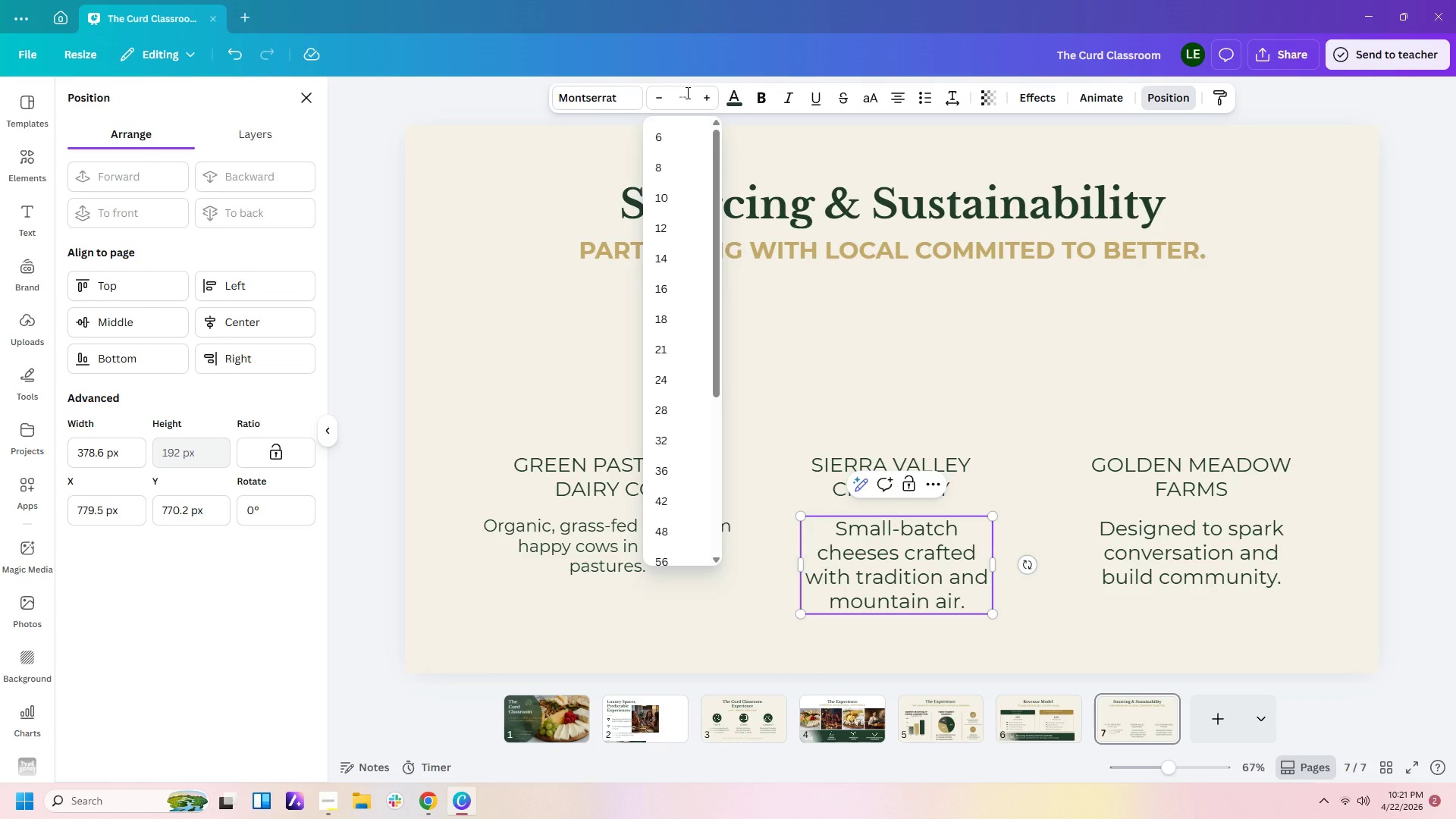 
key(Numpad2)
 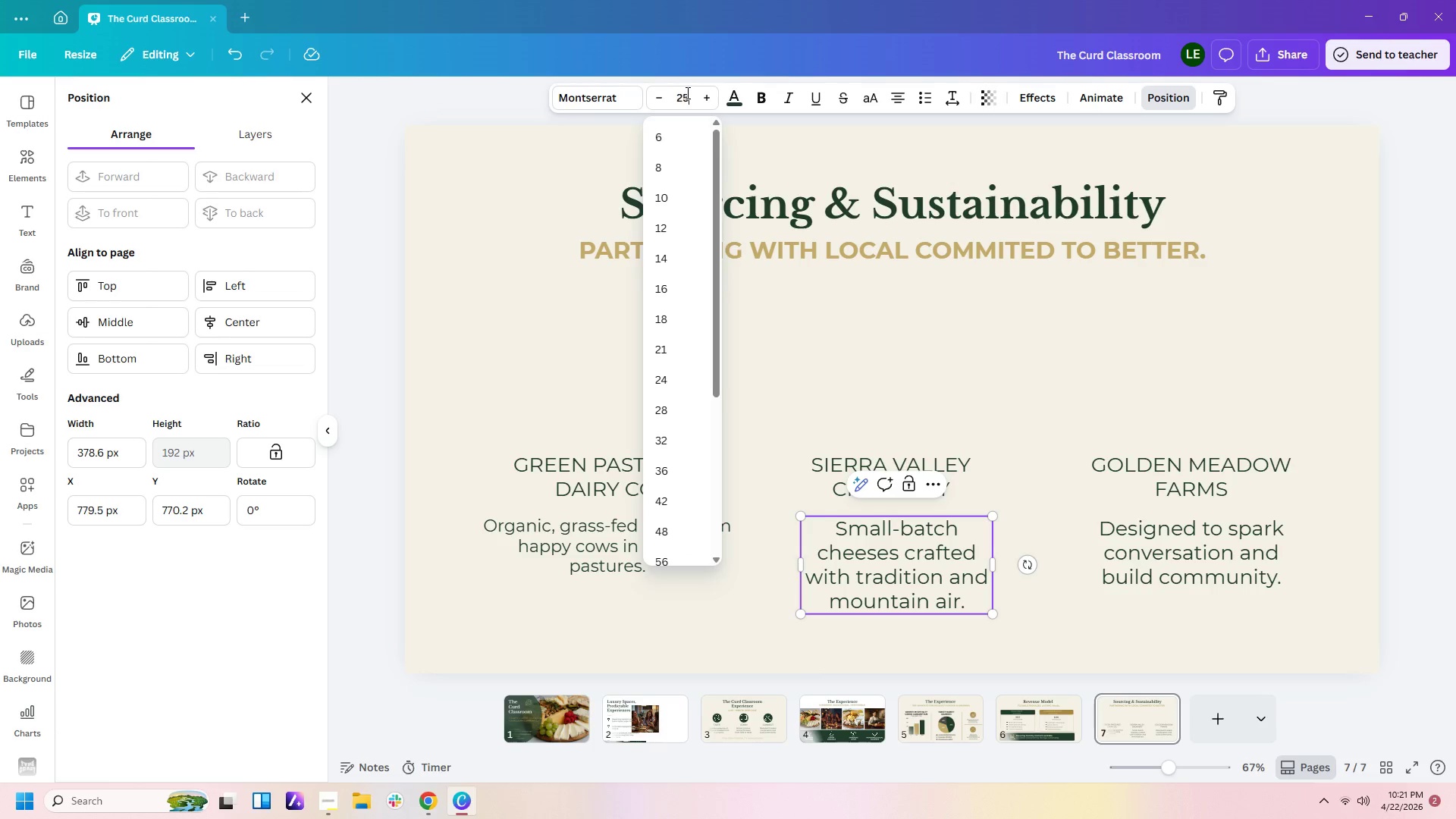 
key(Numpad5)
 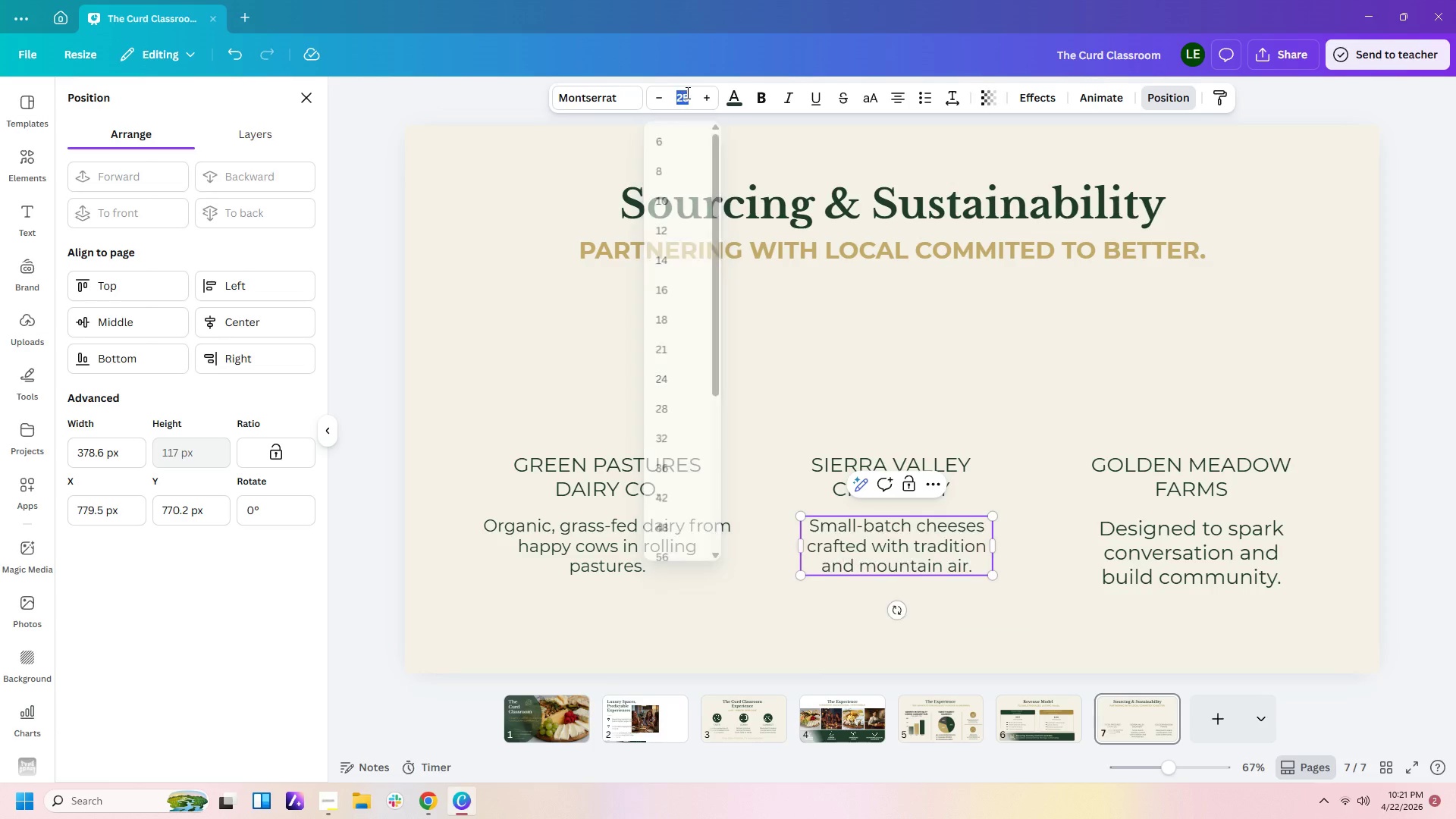 
key(Enter)
 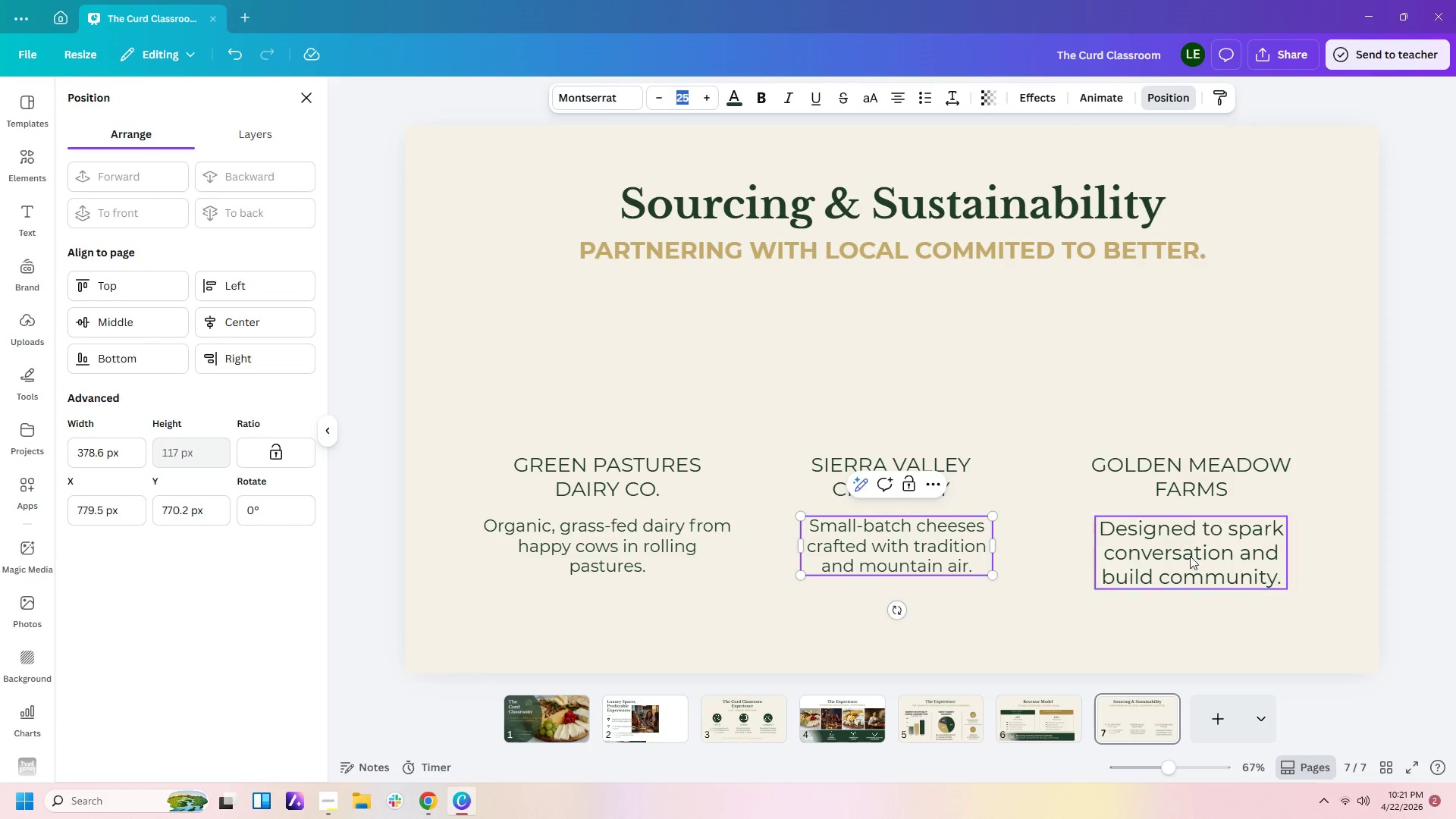 
double_click([1188, 562])
 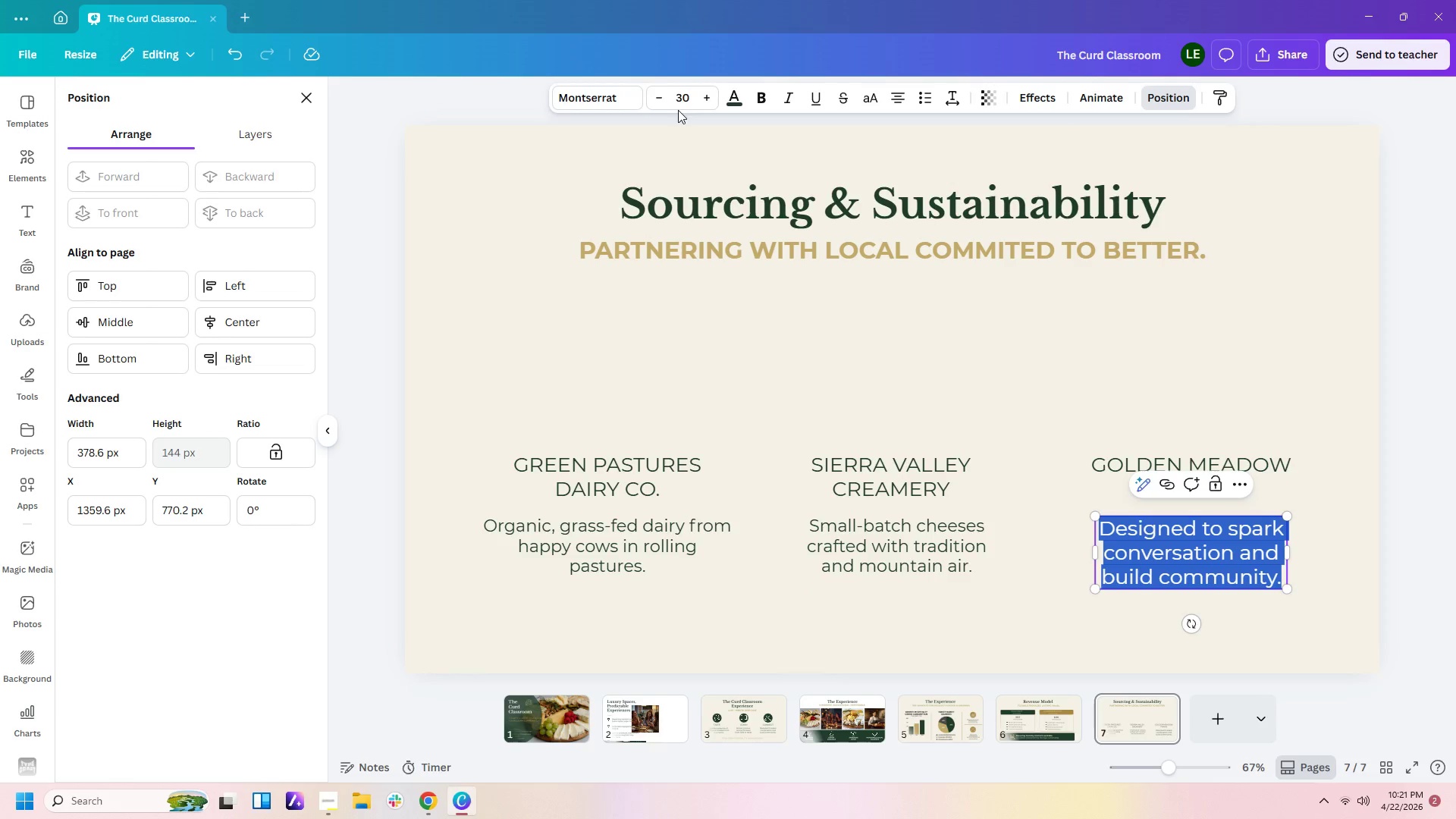 
left_click([681, 102])
 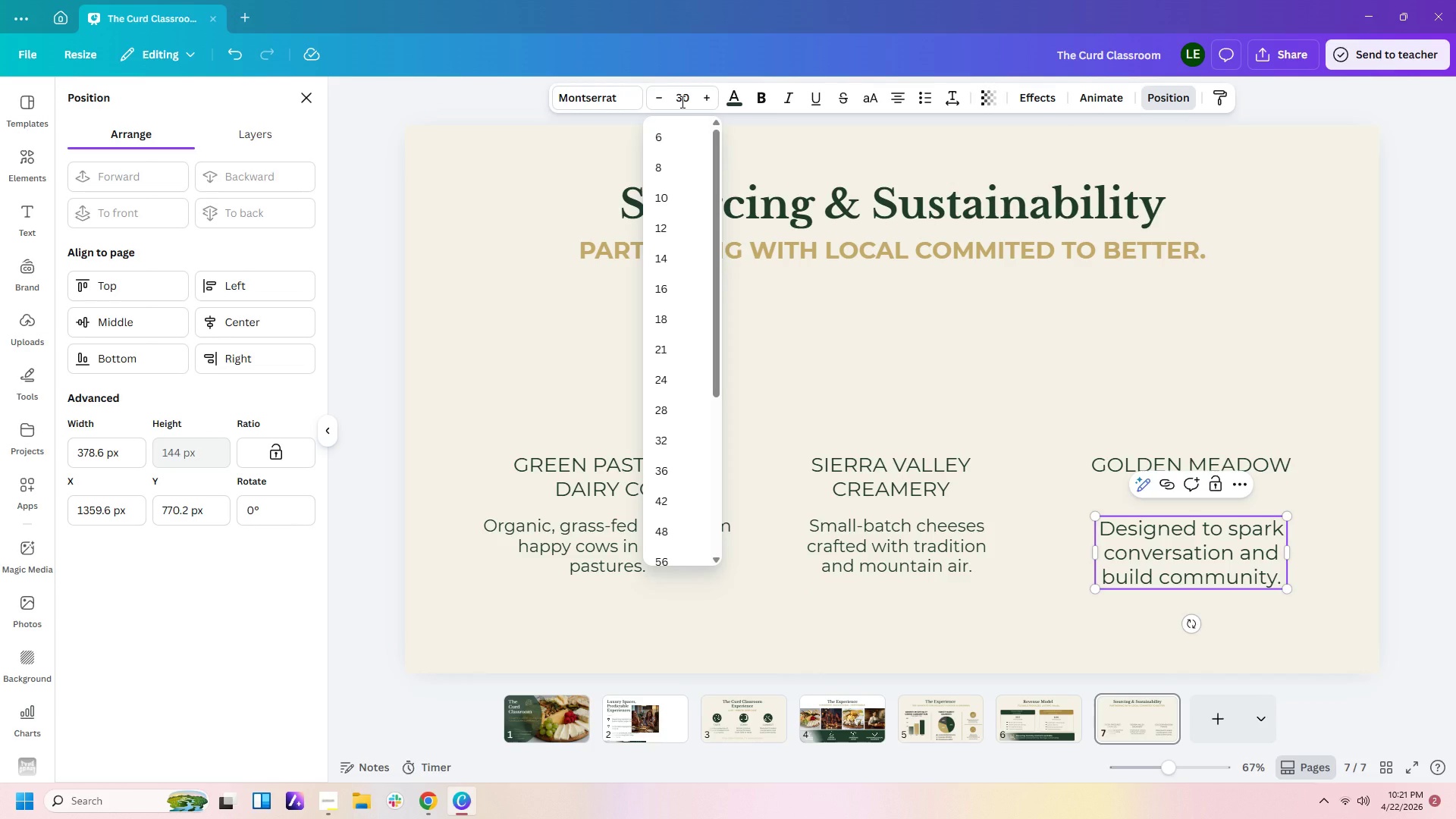 
key(Backspace)
 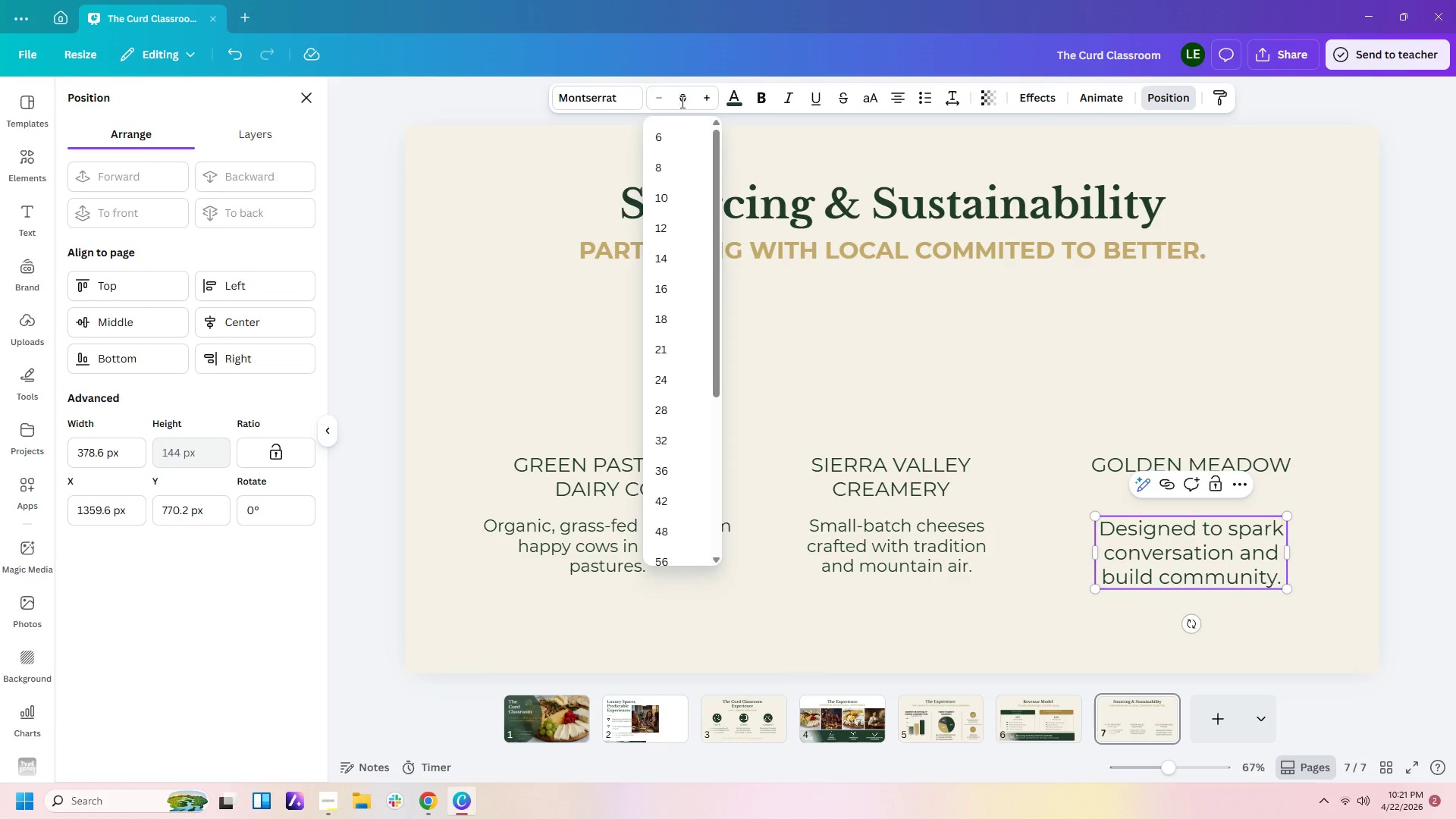 
key(Delete)
 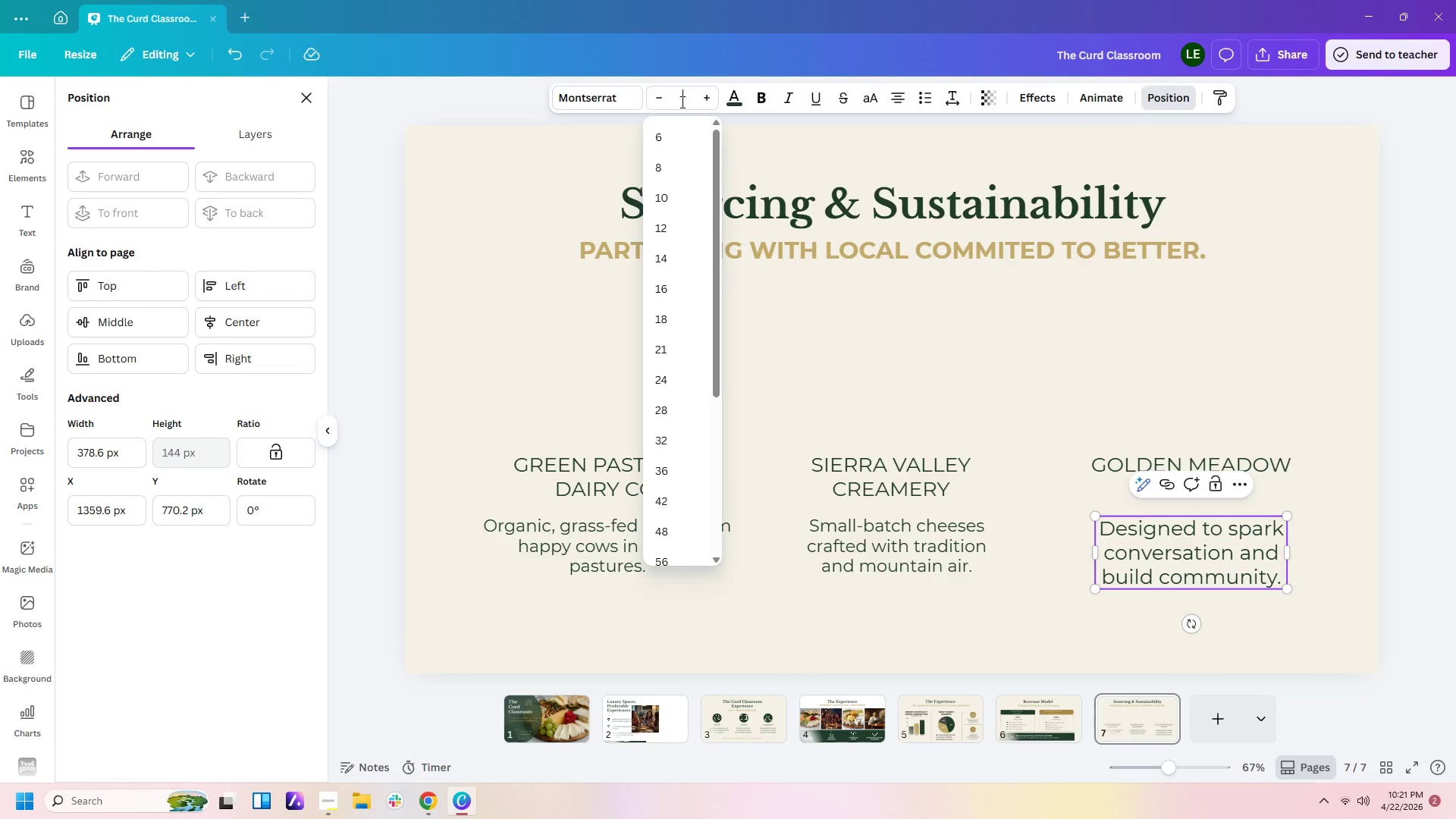 
key(Numpad2)
 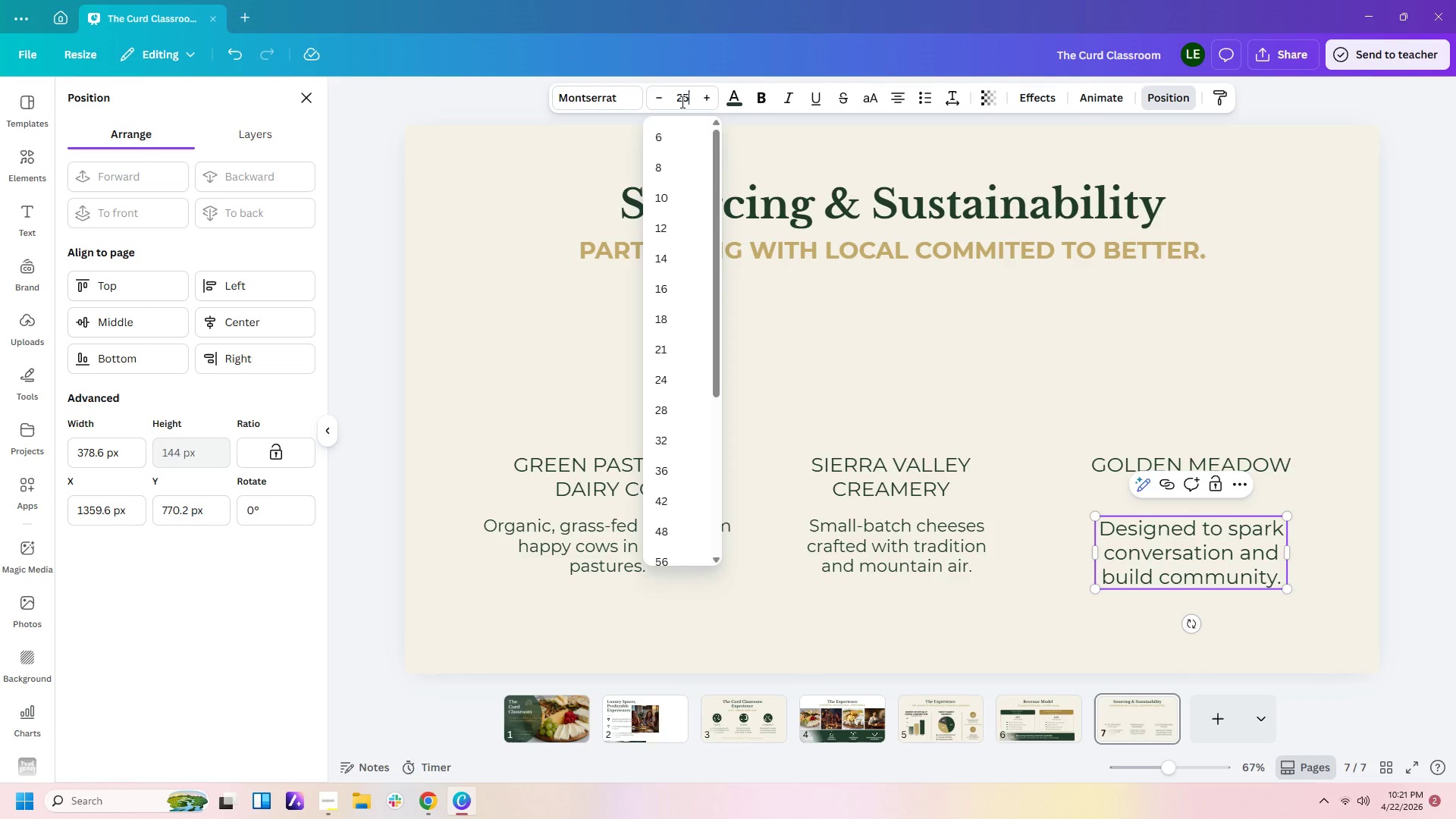 
key(Numpad5)
 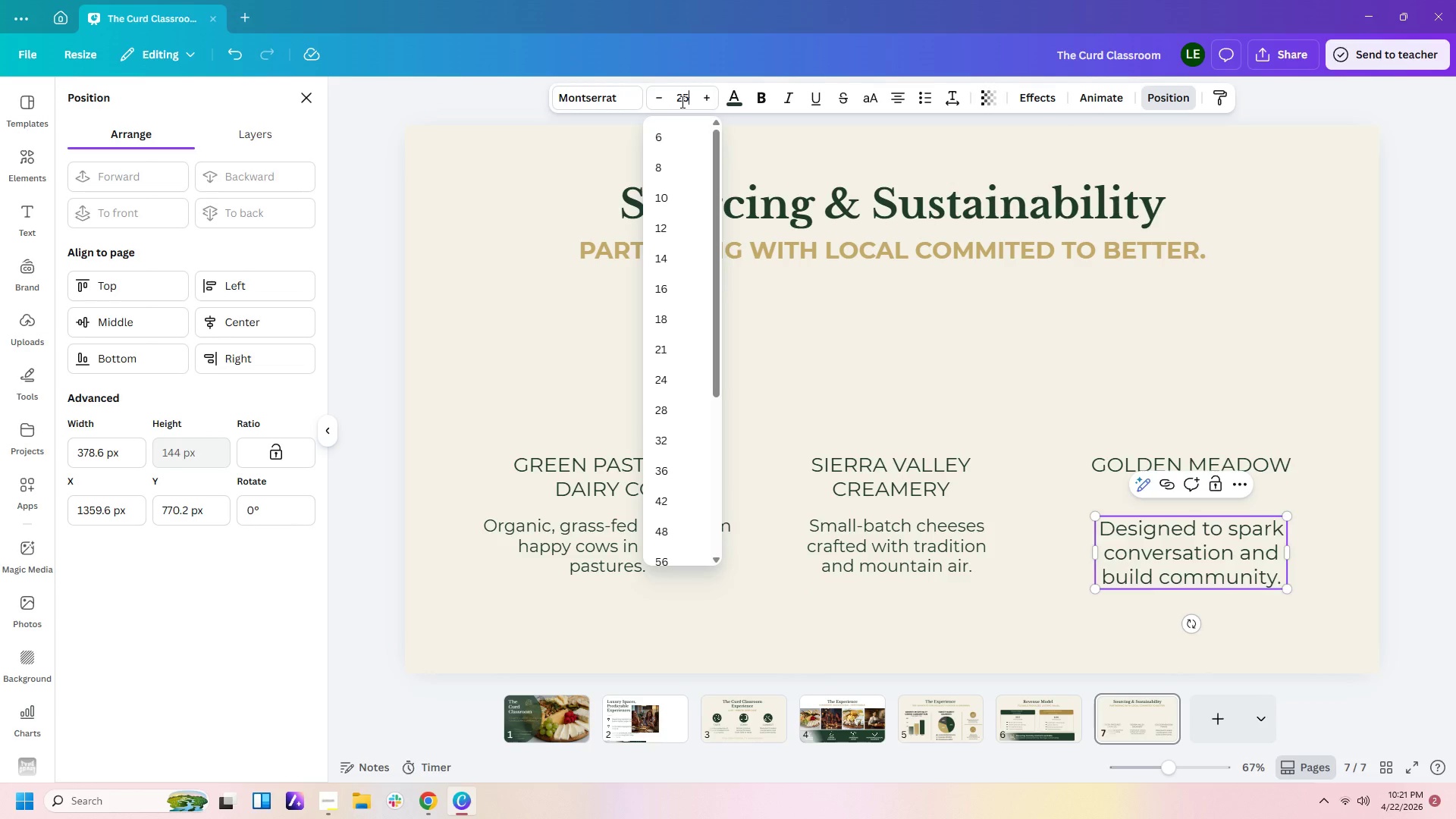 
key(Enter)
 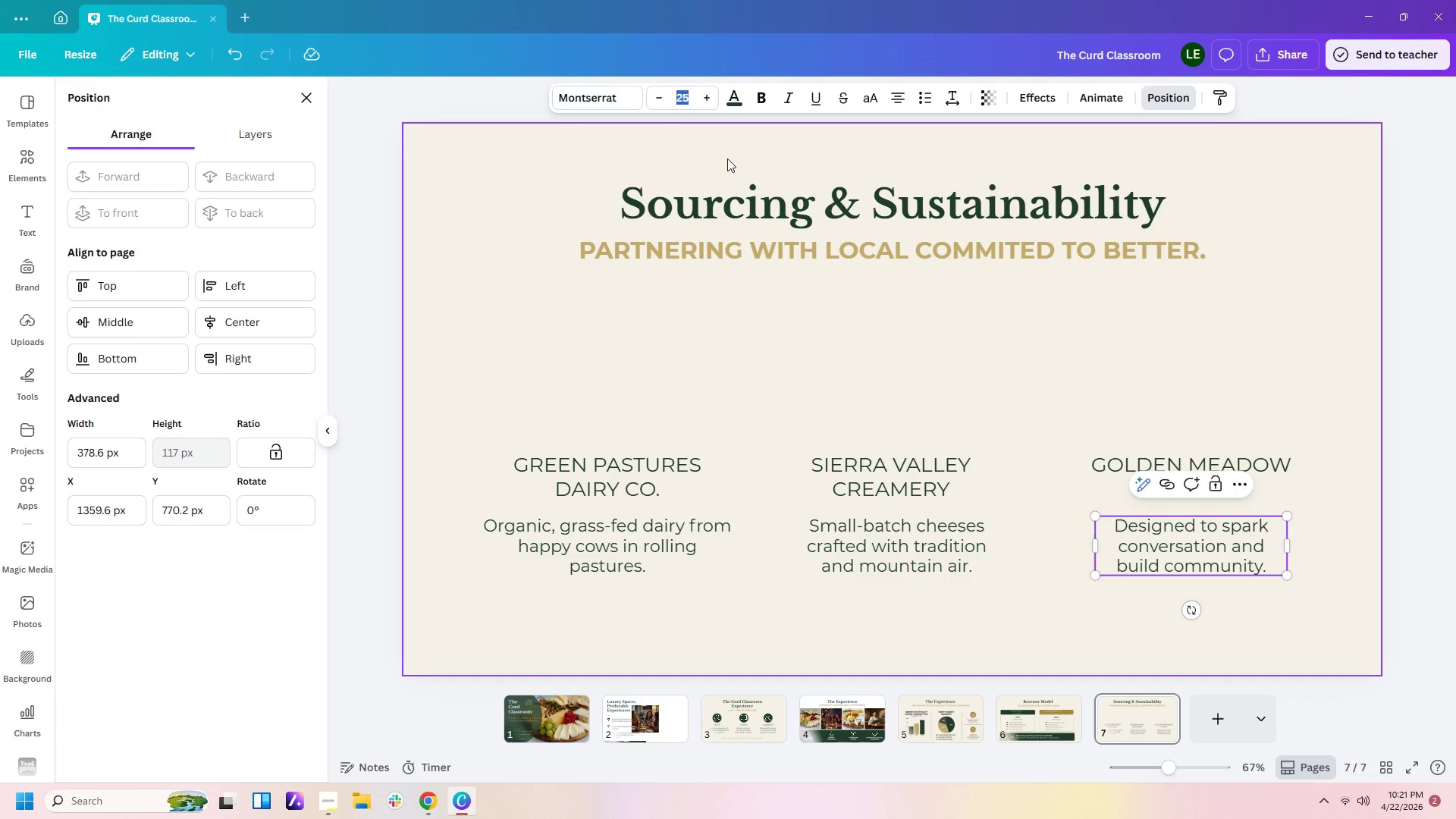 
type(Su)
 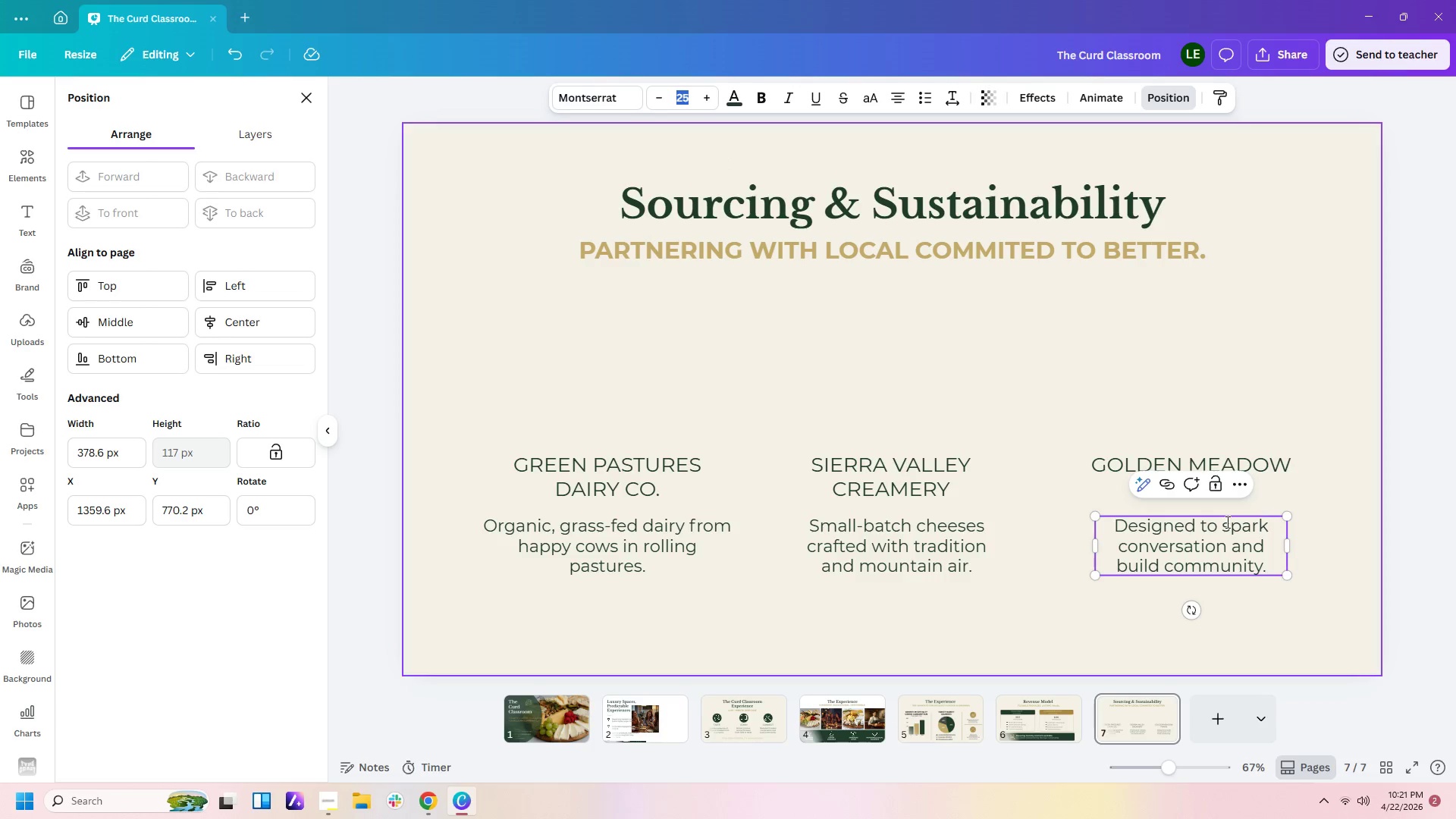 
double_click([1208, 537])
 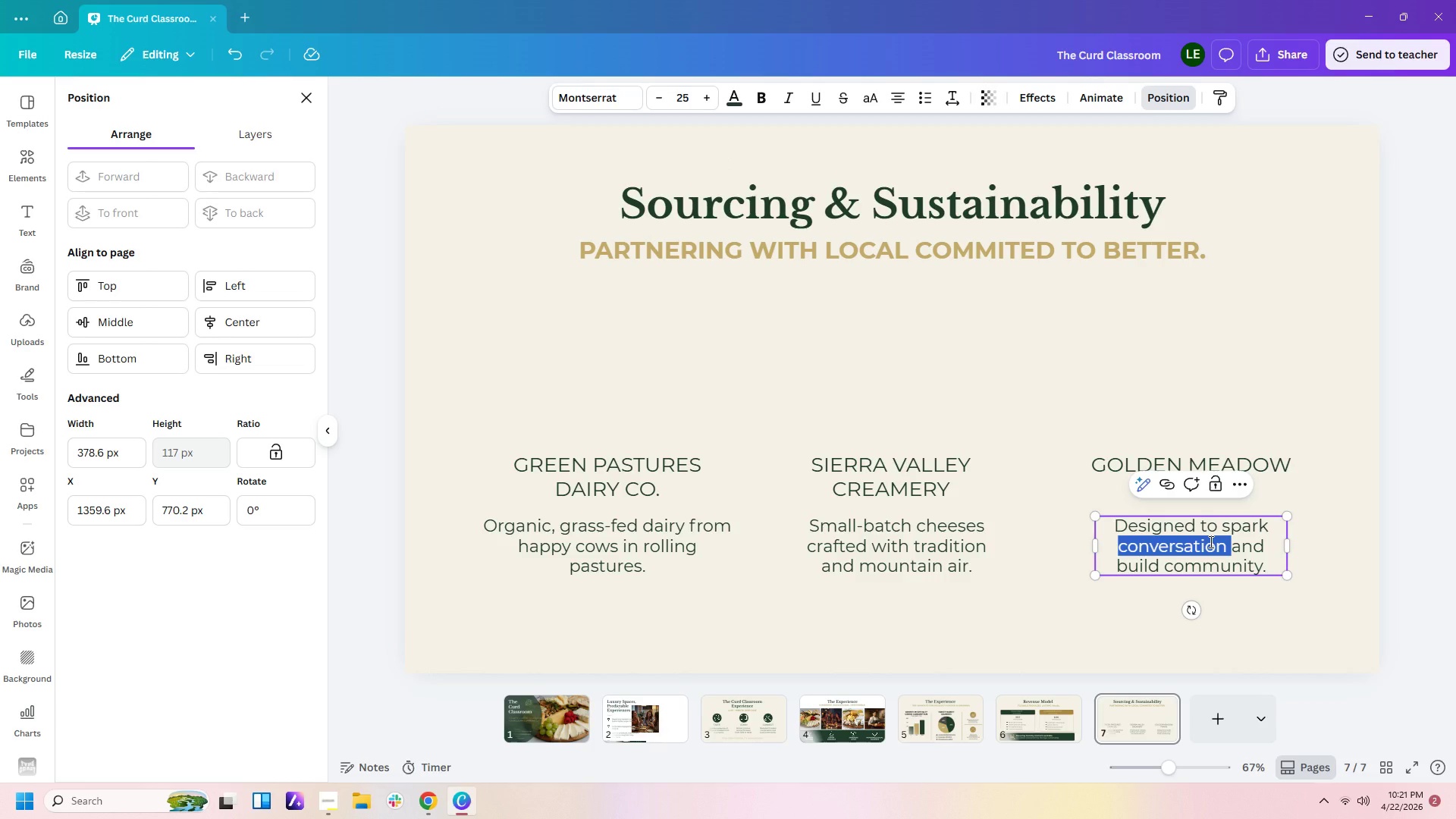 
type(ASus)
 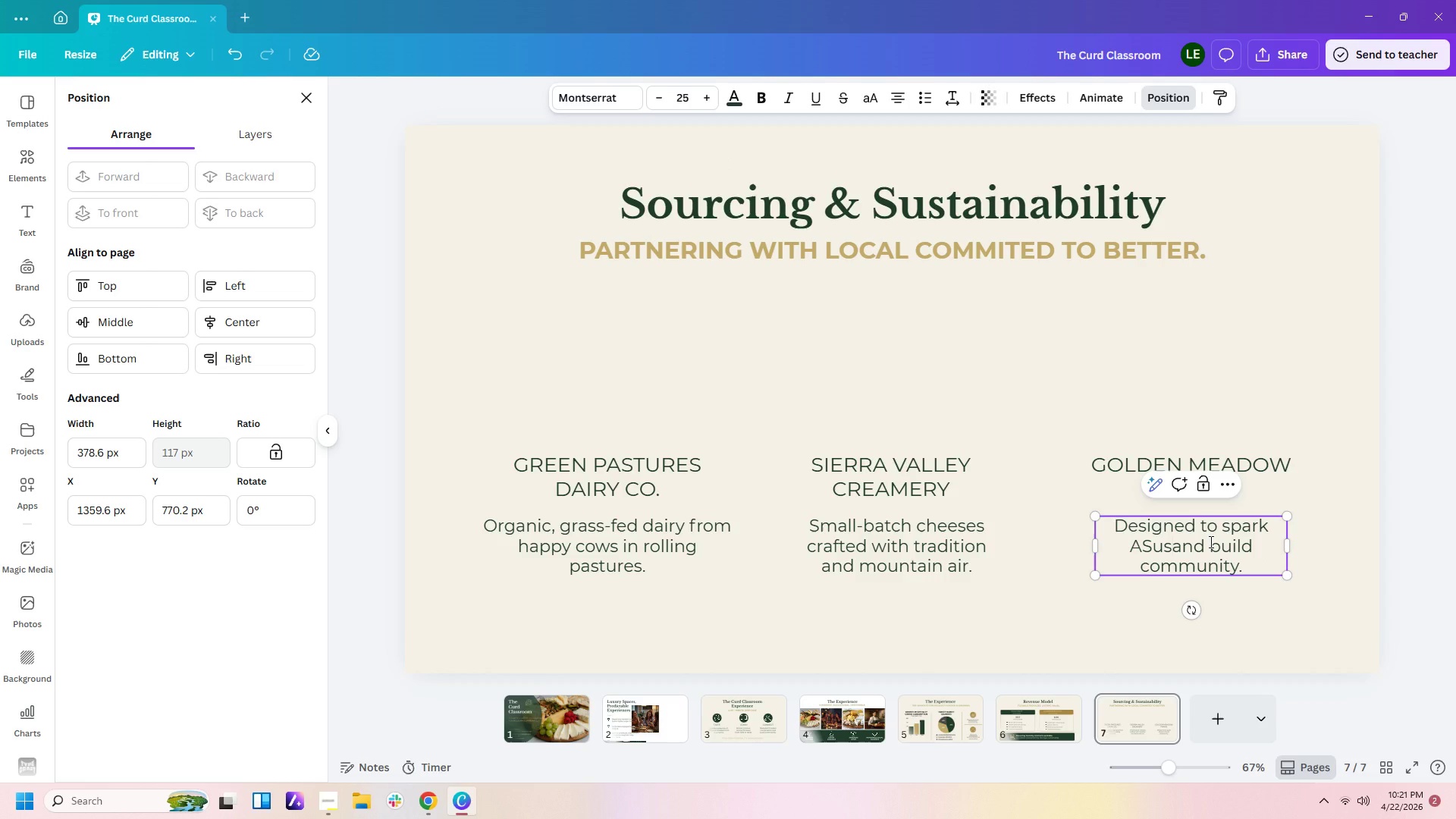 
hold_key(key=ShiftLeft, duration=0.34)
 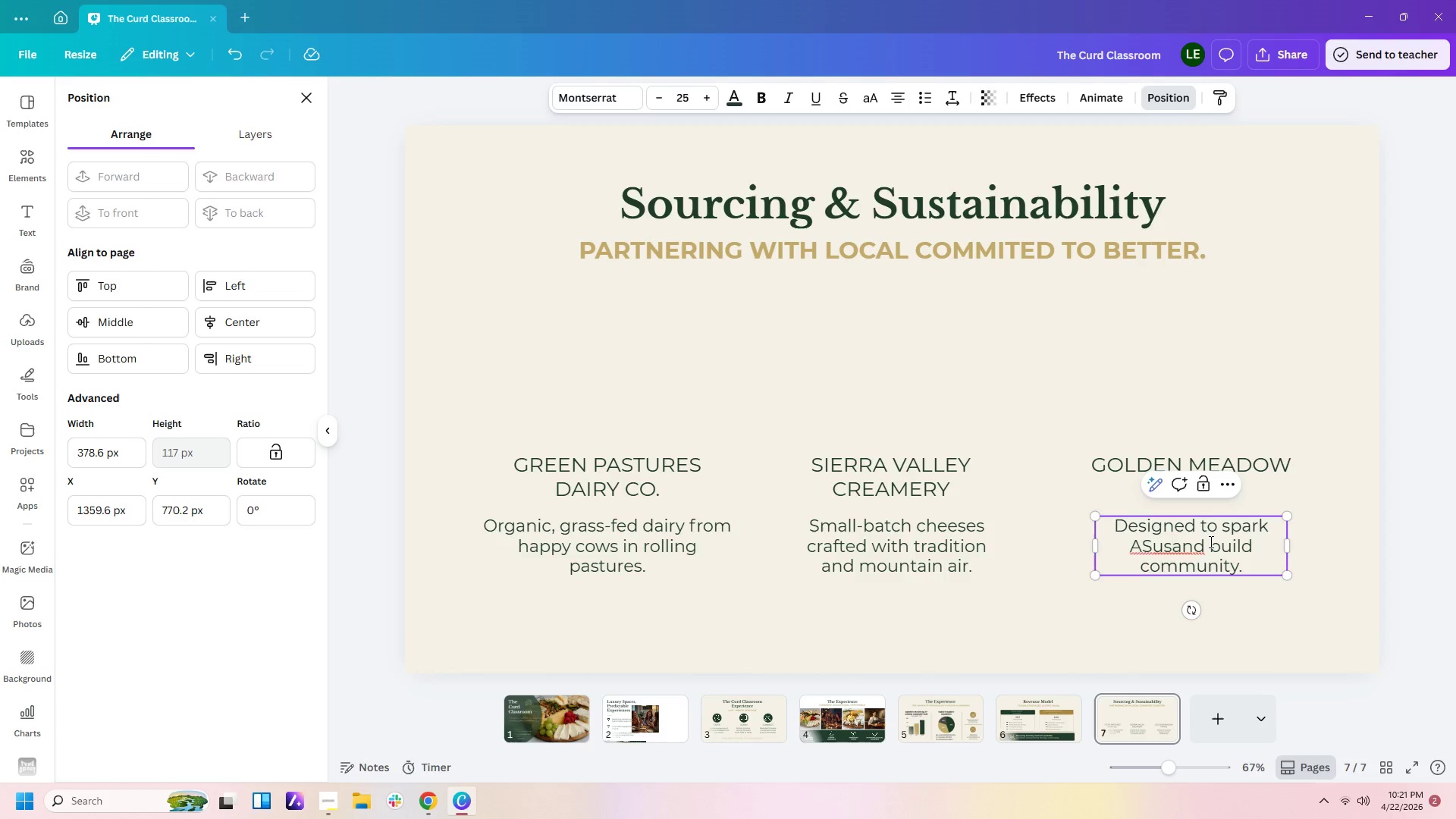 
key(Control+ControlLeft)
 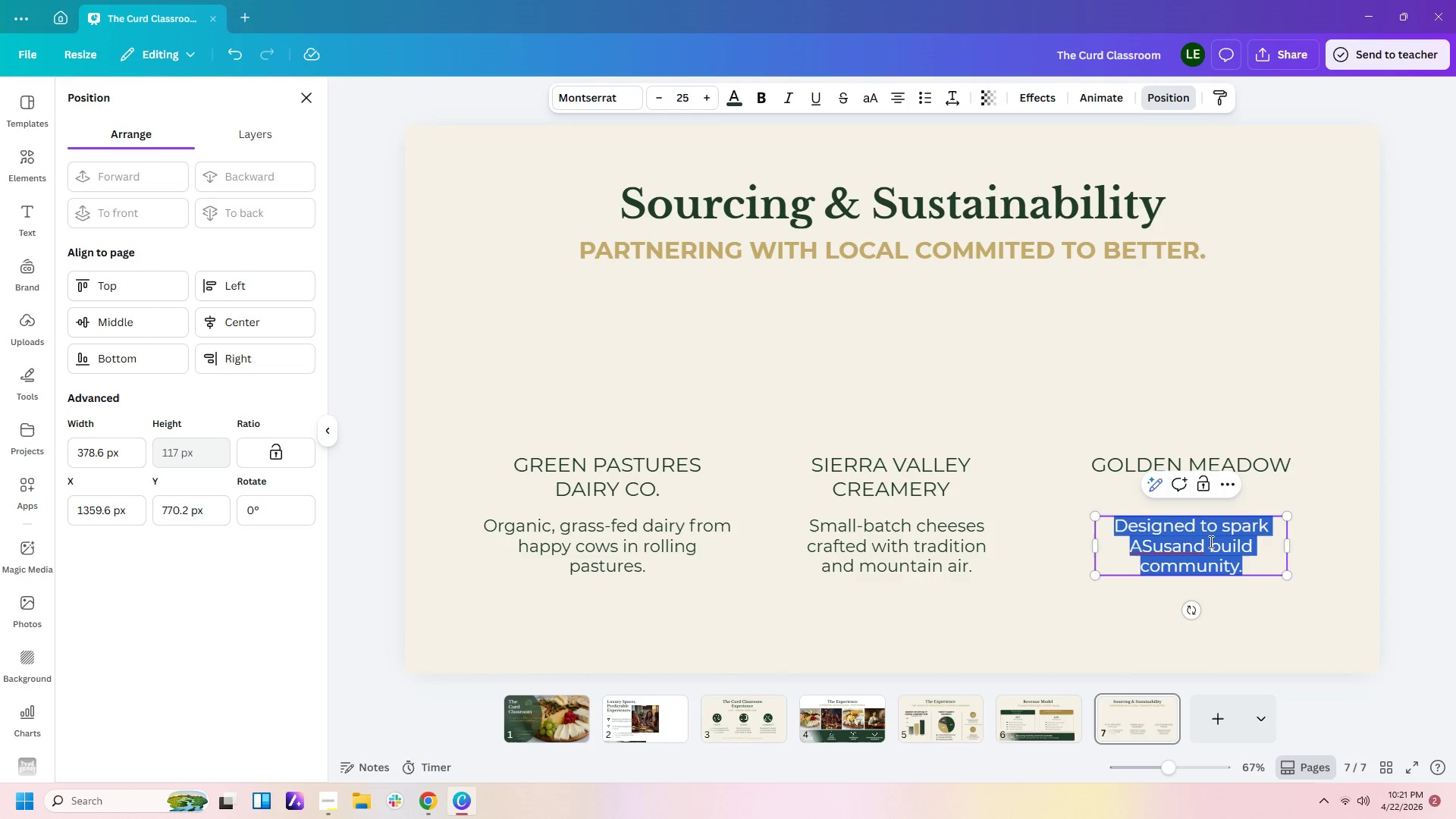 
key(Control+A)
 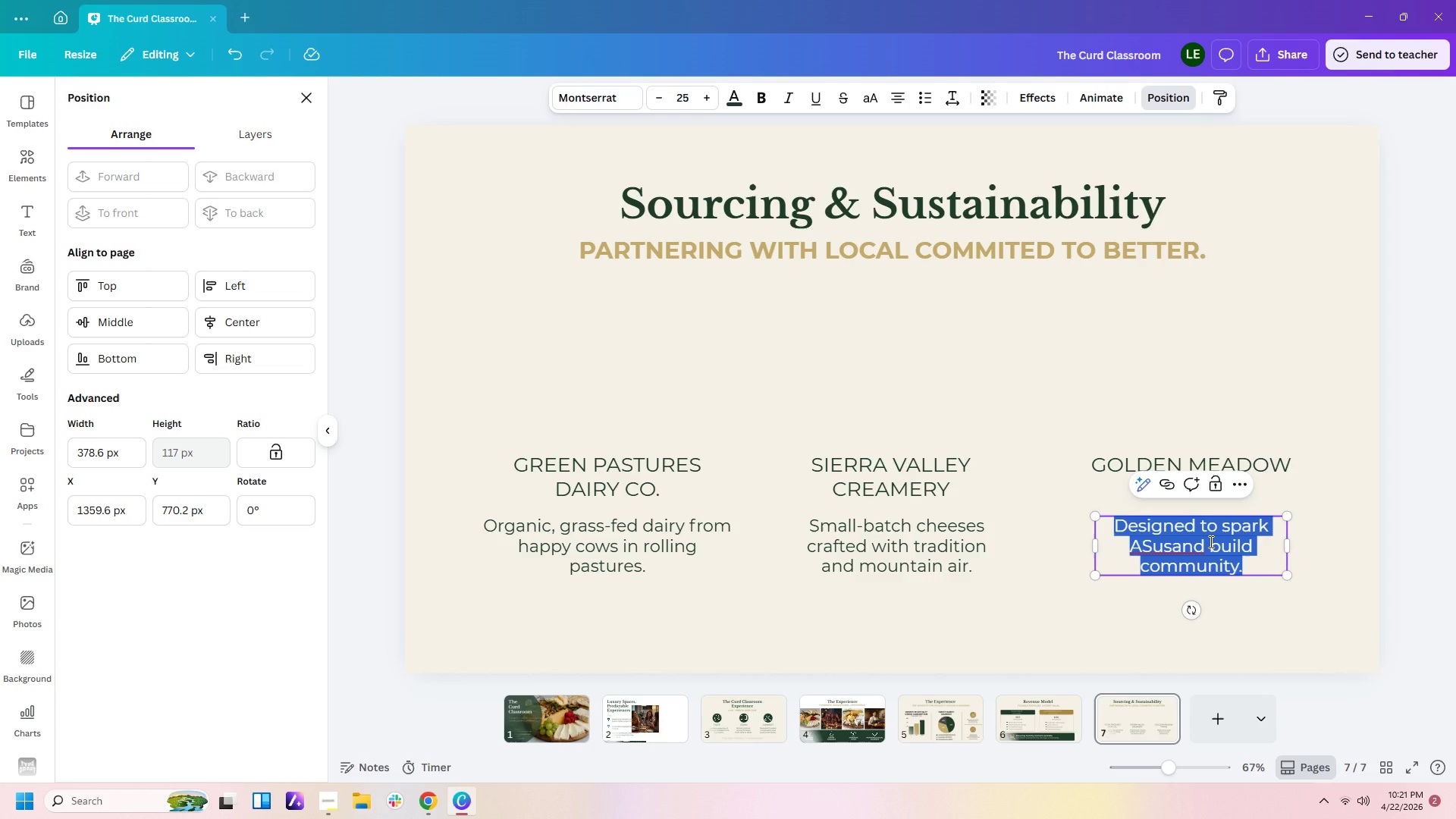 
type(Sustainable farming practices for a healthuer)
key(Backspace)
key(Backspace)
key(Backspace)
type(ier planet and future.)
 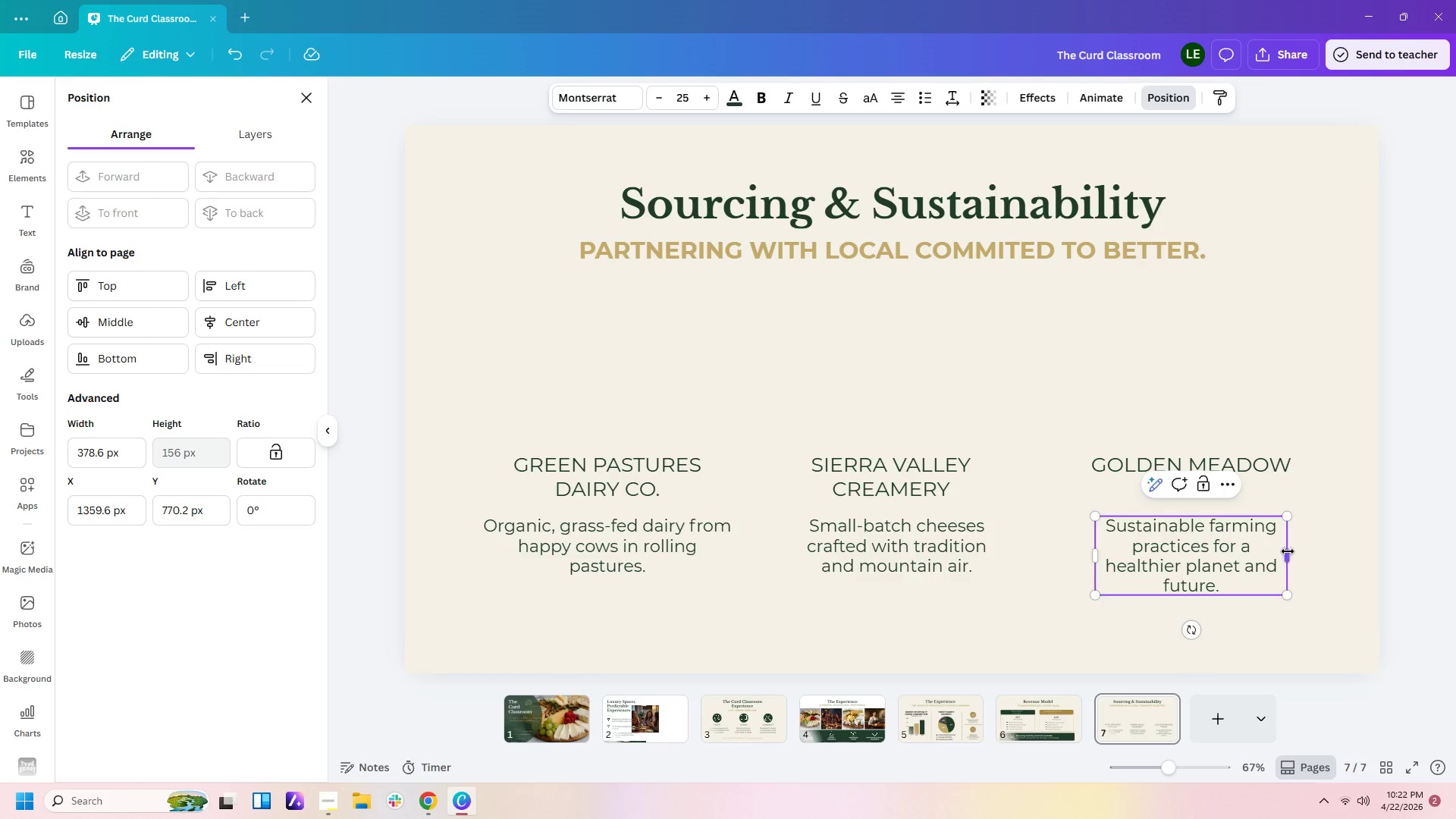 
left_click_drag(start_coordinate=[1288, 551], to_coordinate=[1305, 551])
 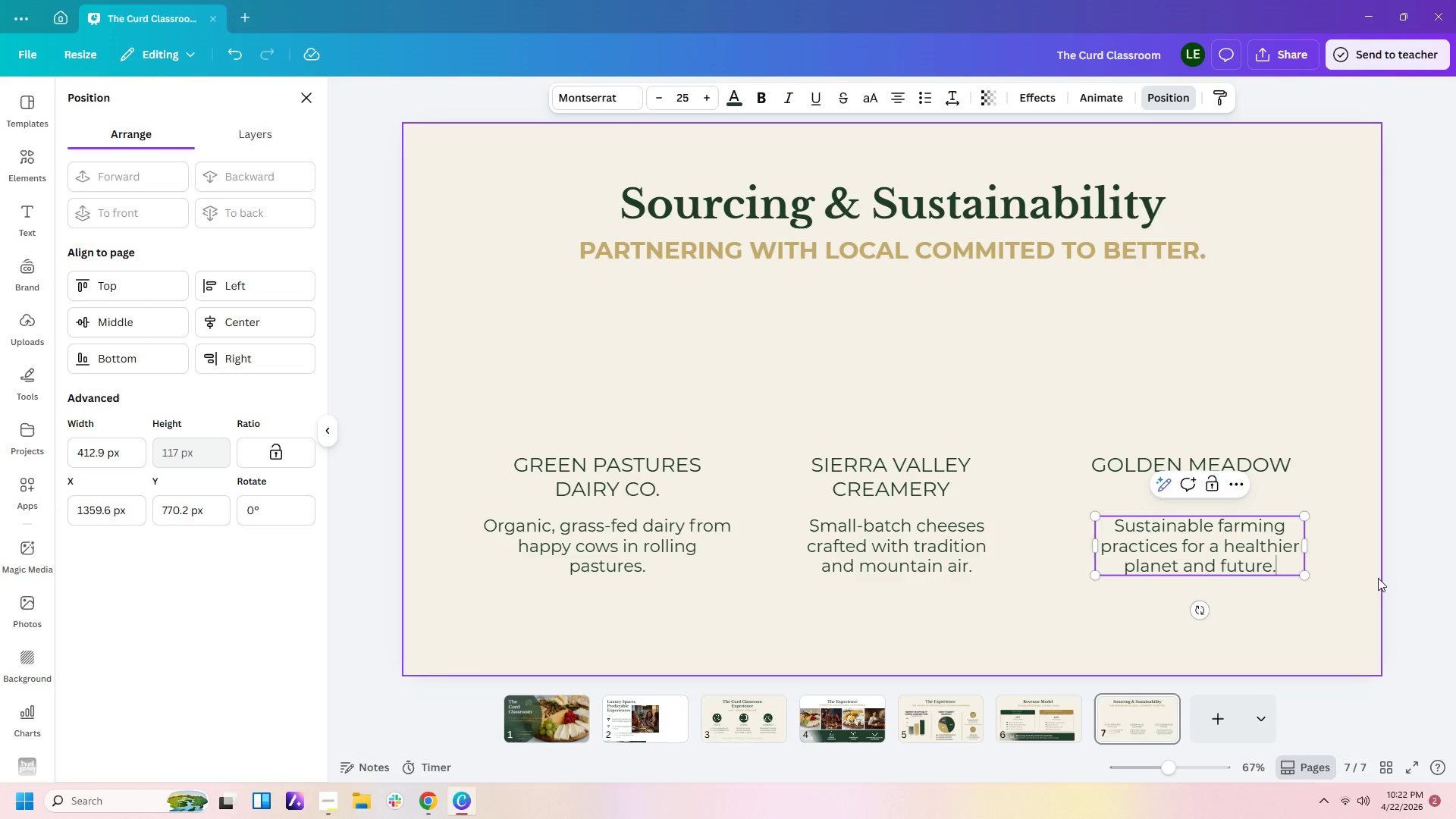 
left_click([1326, 556])
 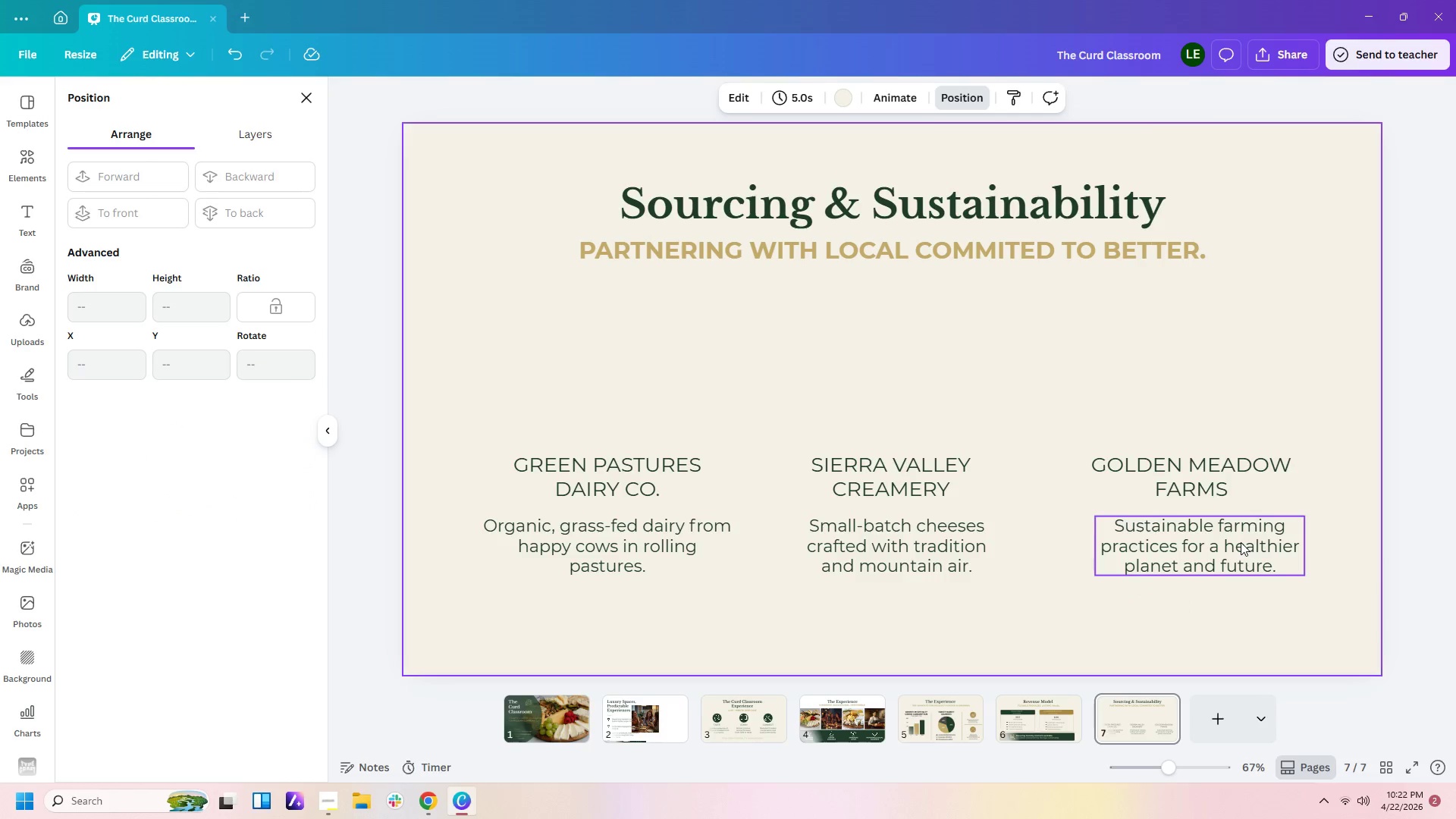 
left_click_drag(start_coordinate=[1241, 542], to_coordinate=[1223, 541])
 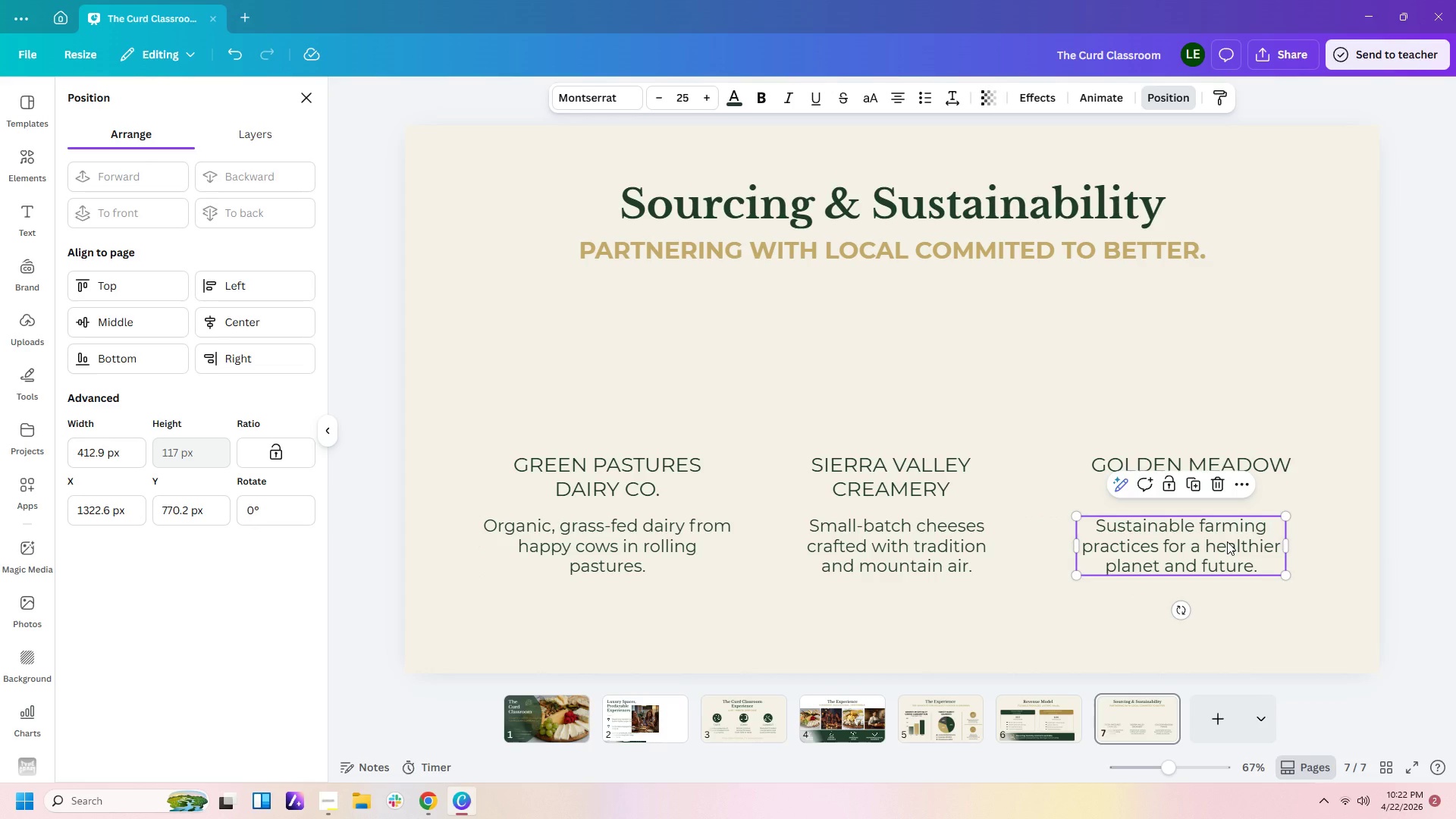 
left_click_drag(start_coordinate=[1227, 541], to_coordinate=[1232, 541])
 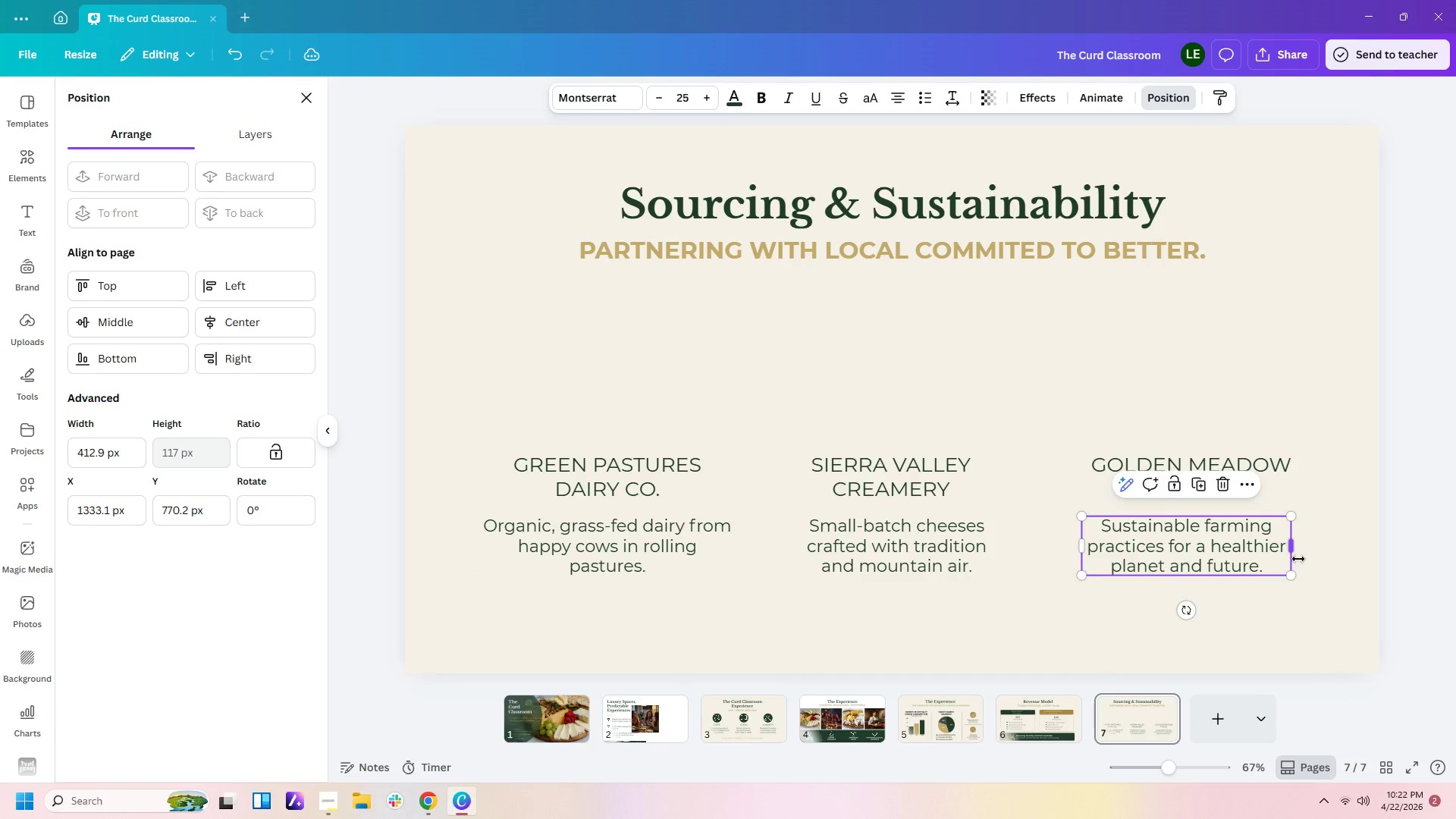 
left_click([1298, 559])
 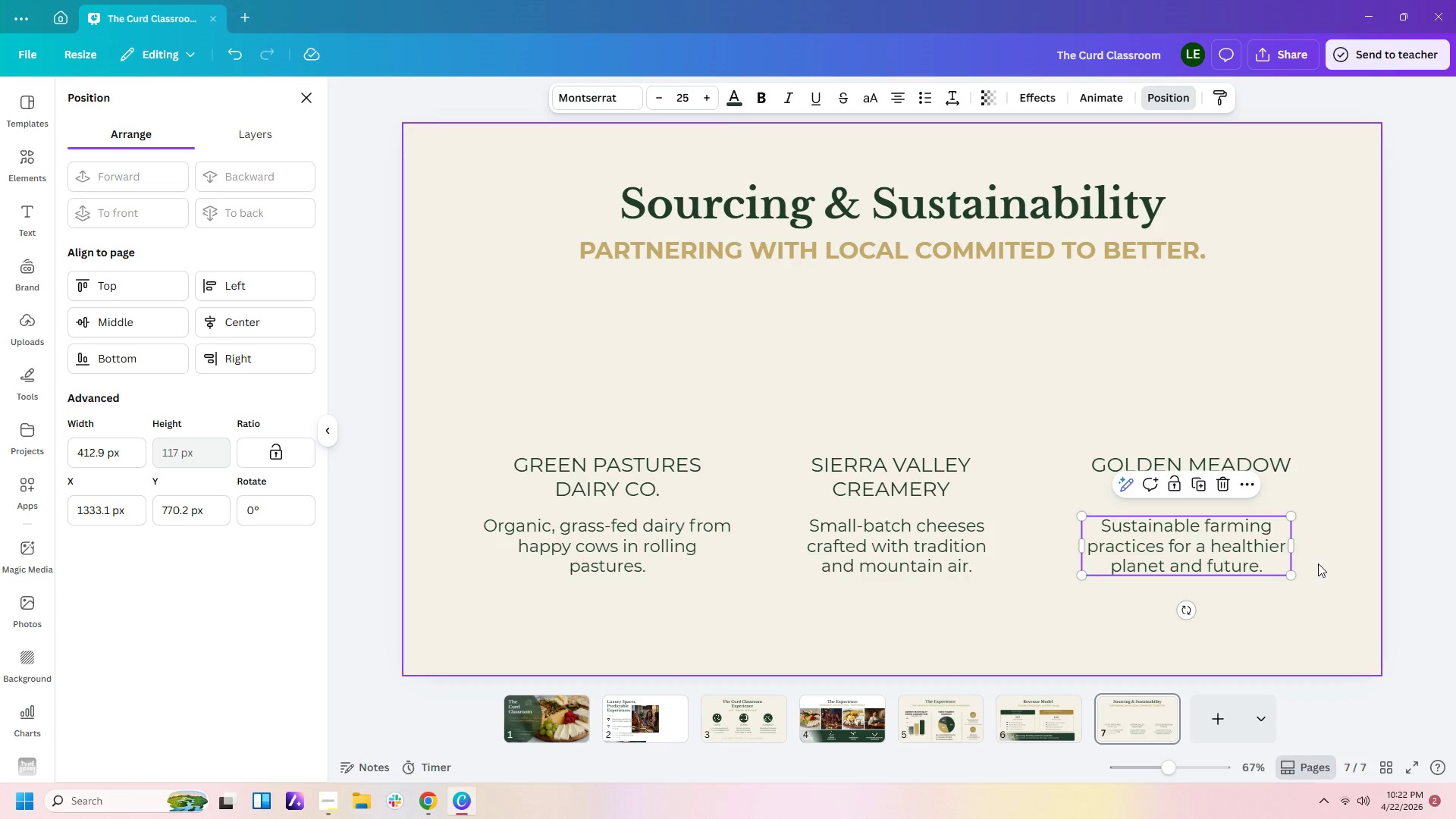 
left_click([1318, 563])
 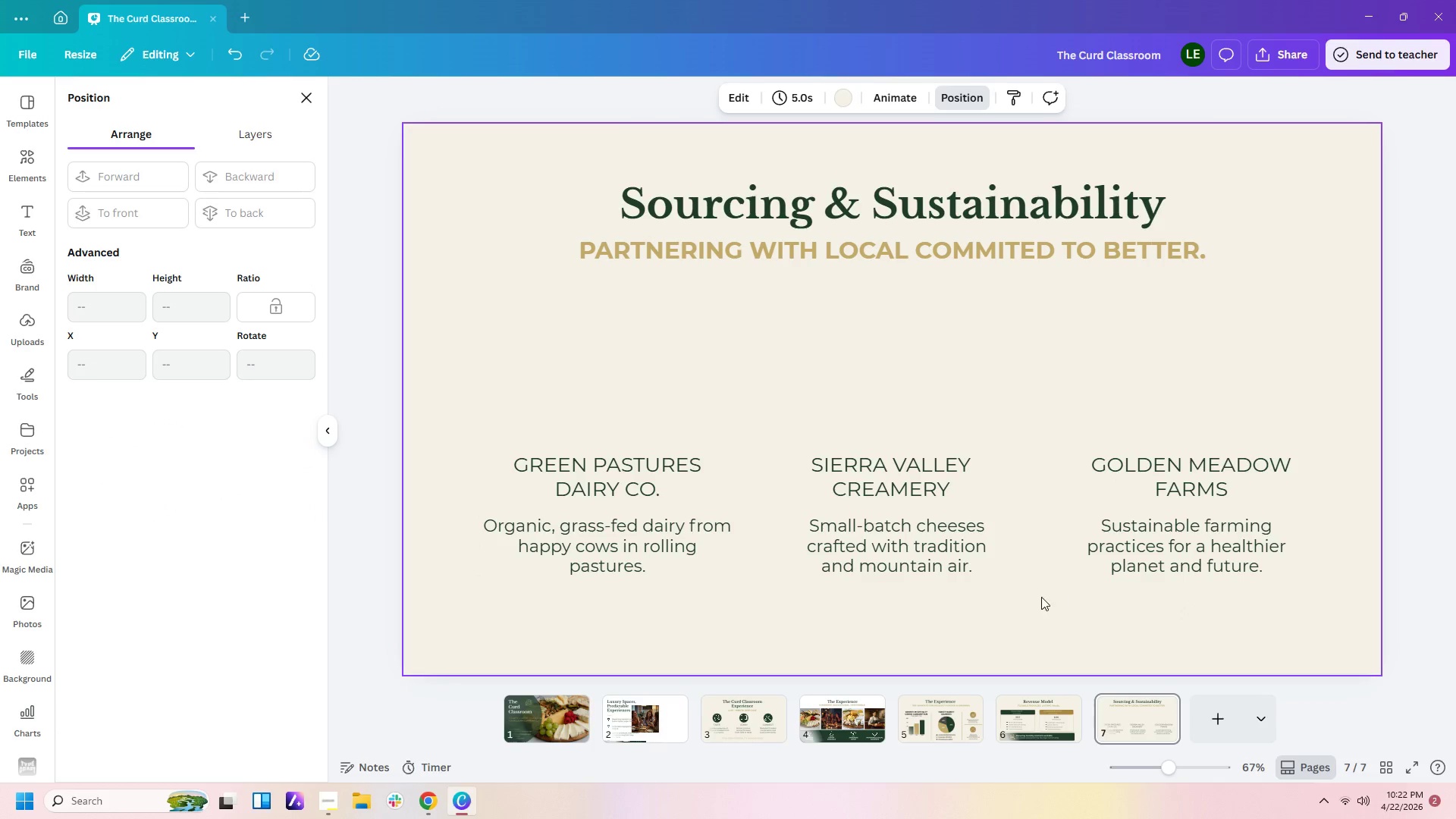 
left_click([759, 725])
 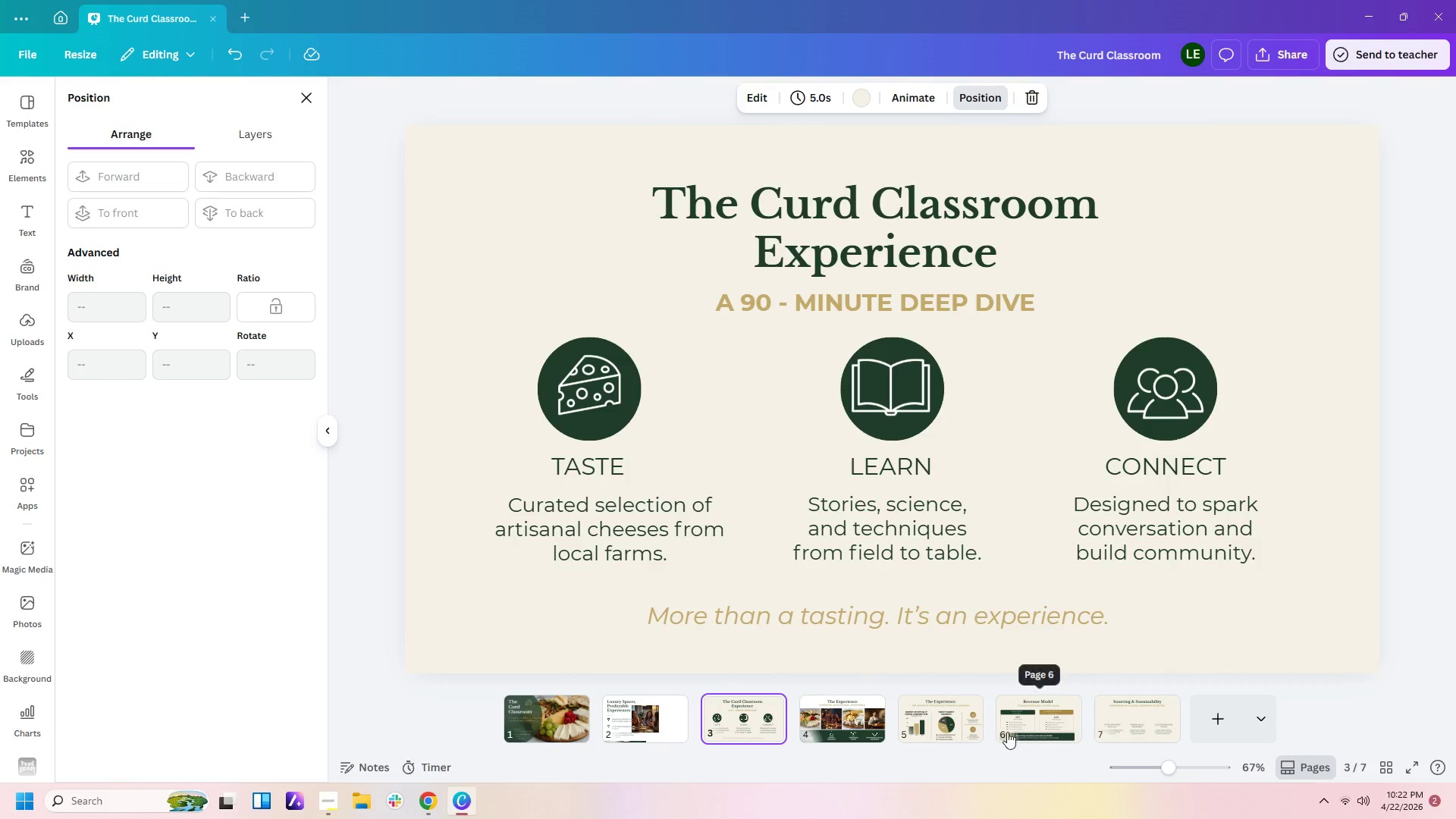 
left_click([965, 730])
 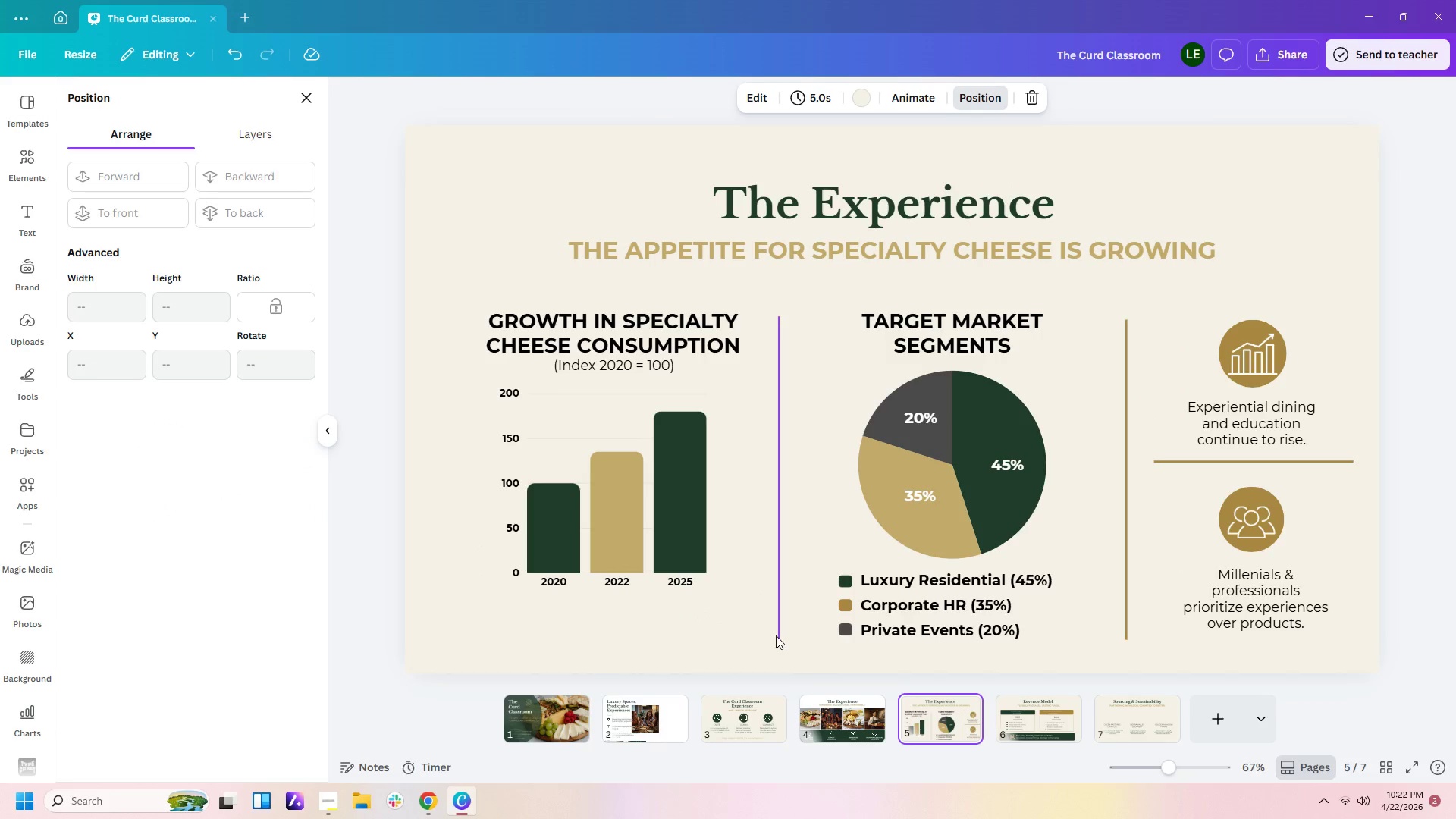 
left_click_drag(start_coordinate=[764, 637], to_coordinate=[766, 659])
 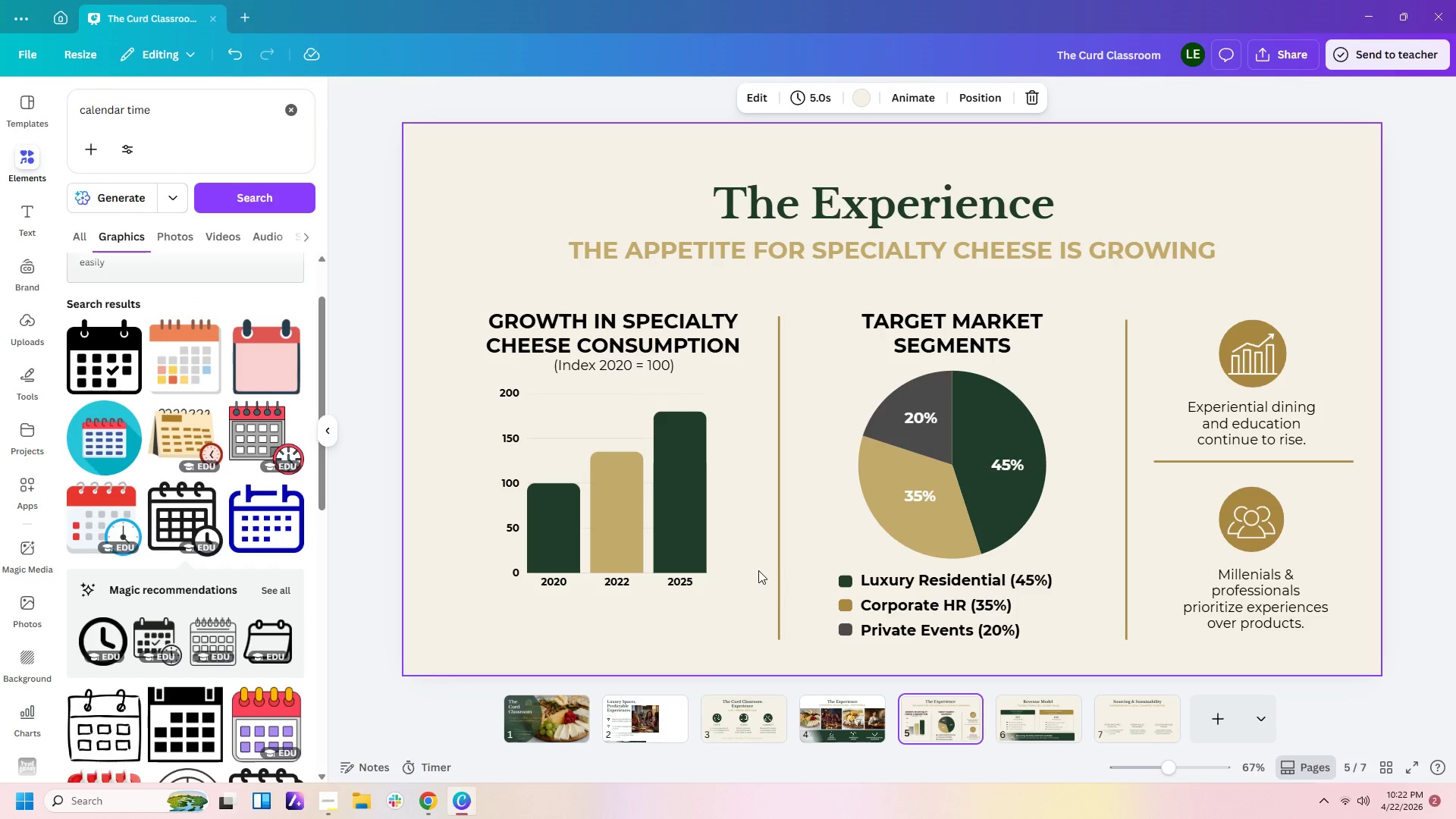 
left_click_drag(start_coordinate=[761, 566], to_coordinate=[1139, 567])
 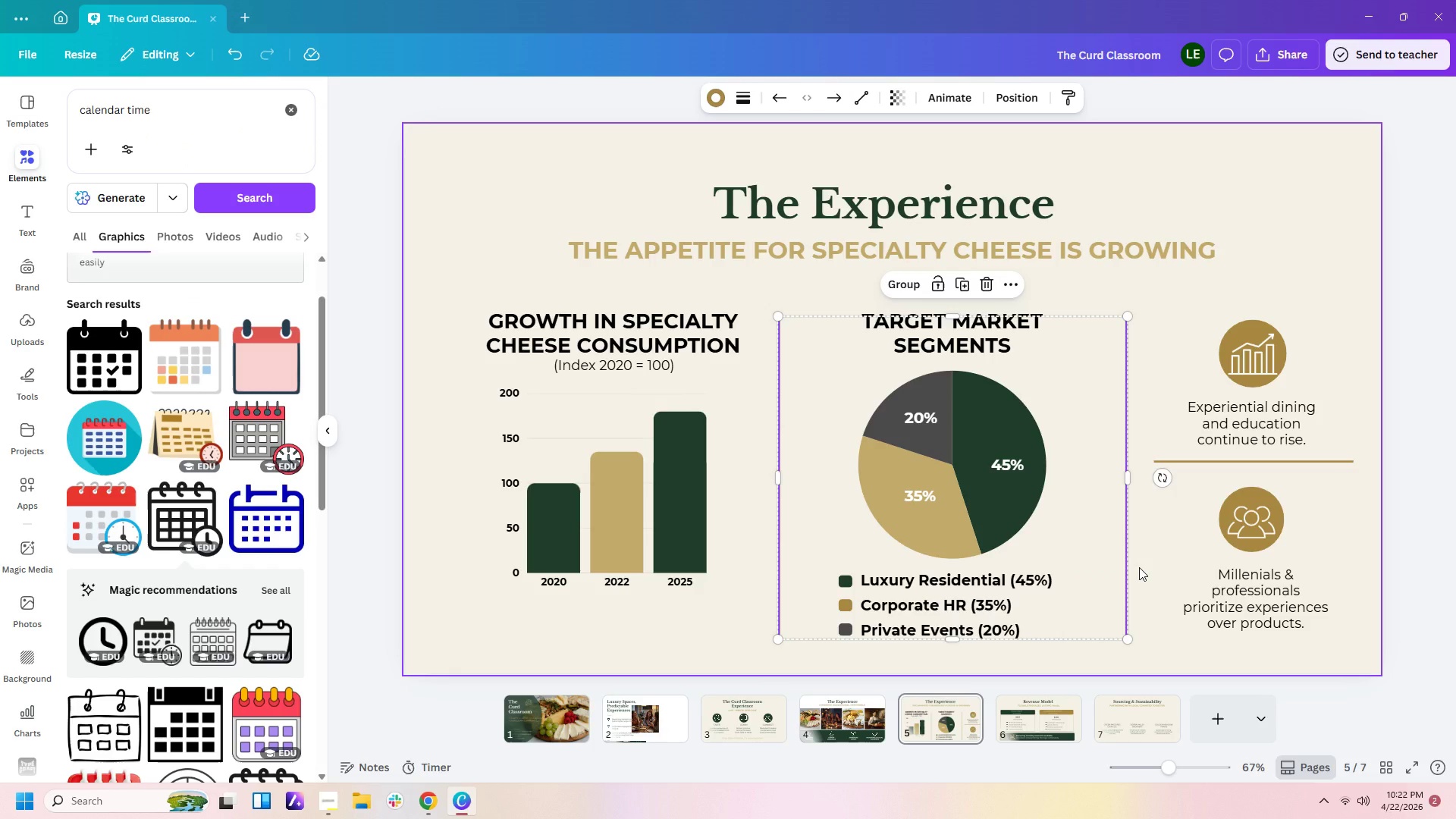 
key(Control+C)
 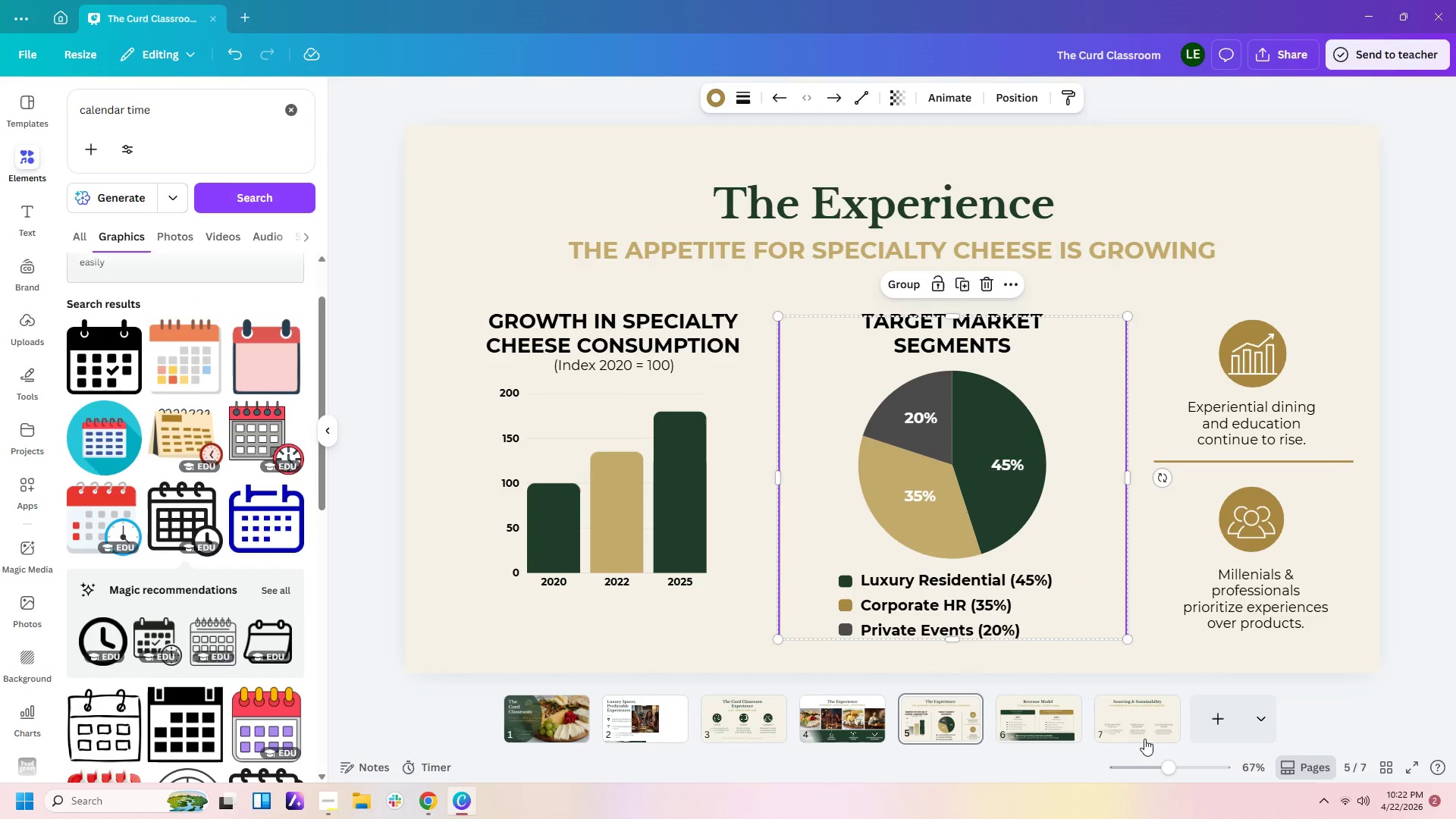 
left_click([1128, 724])
 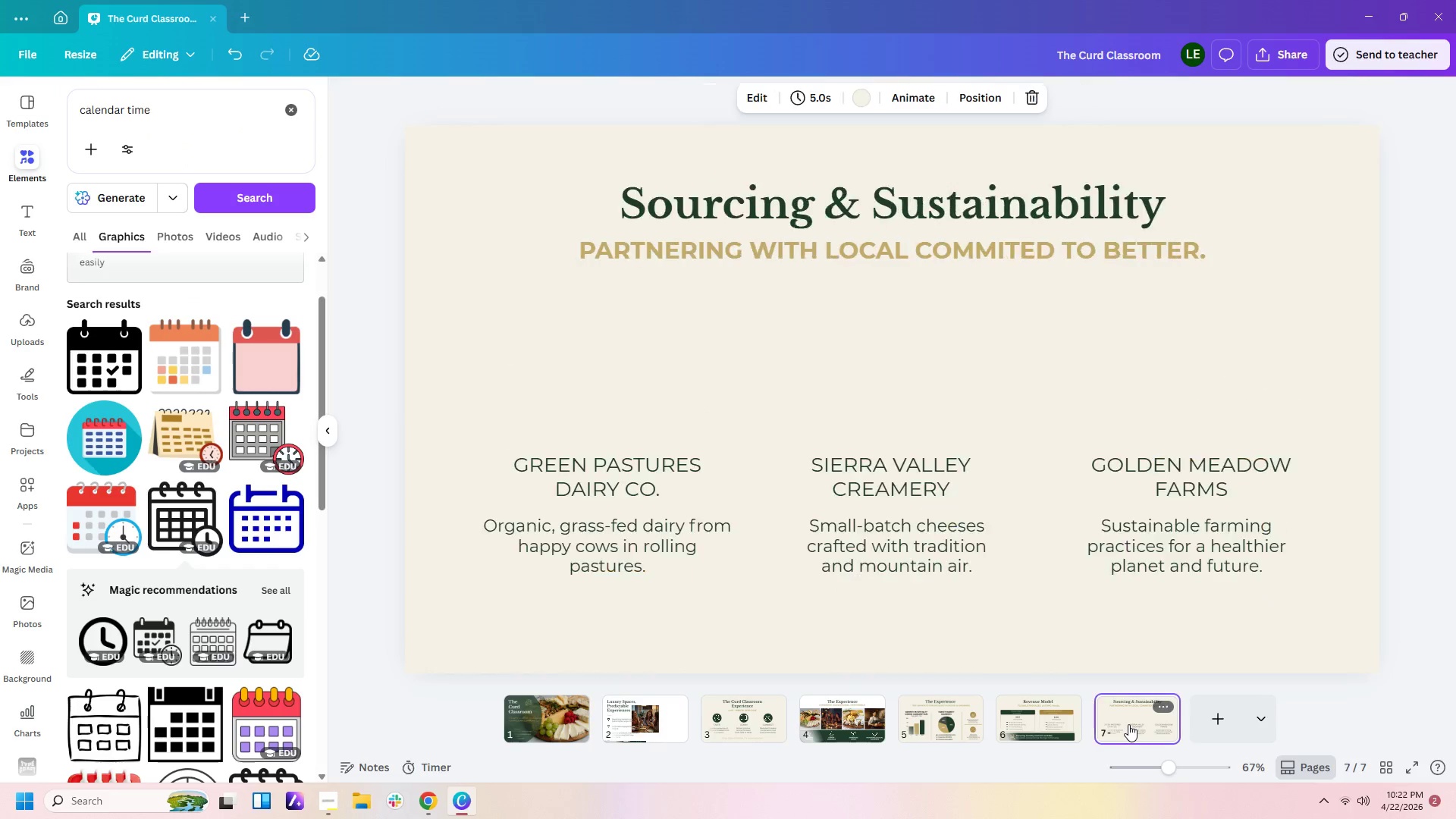 
key(Control+V)
 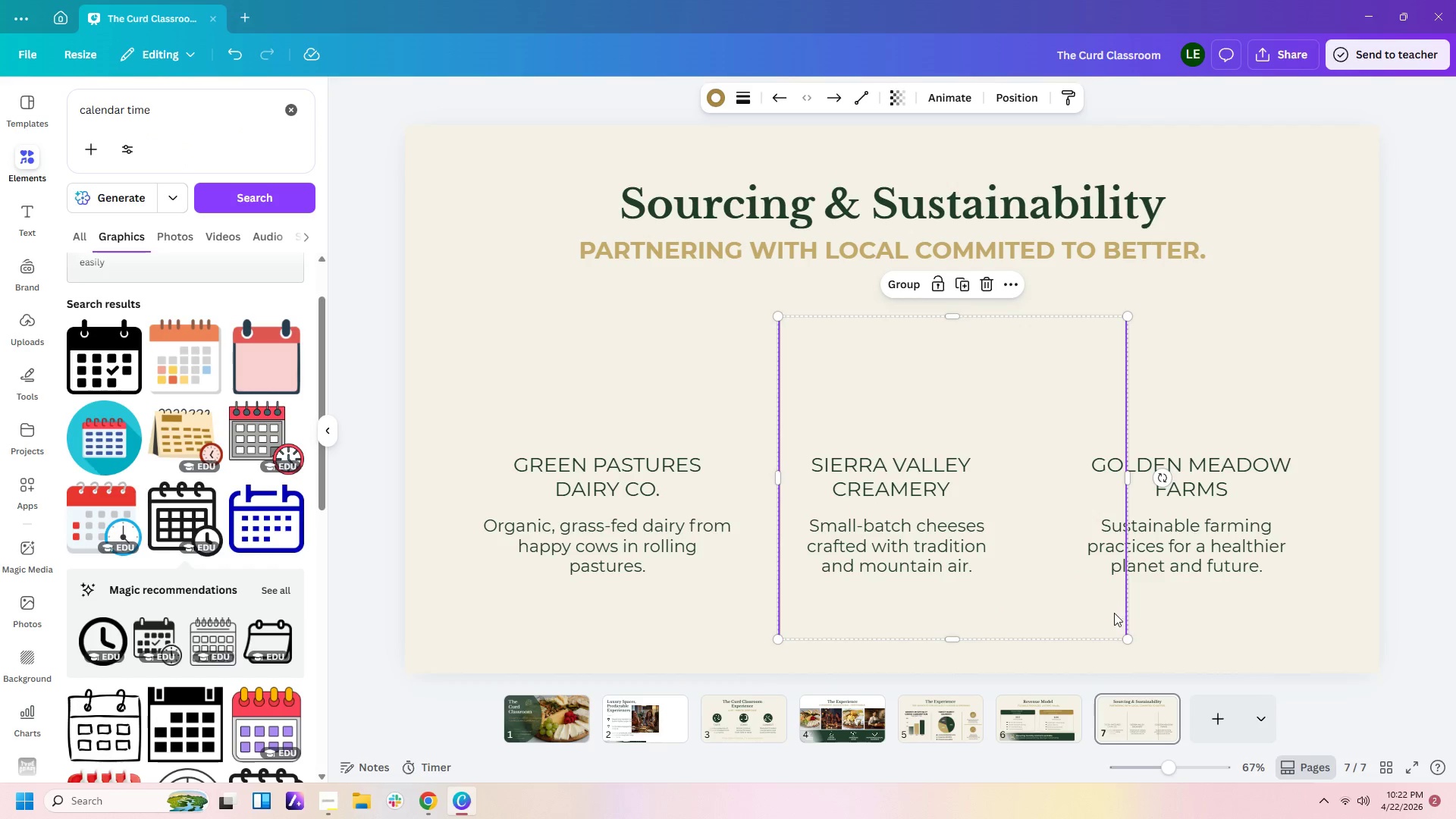 
left_click_drag(start_coordinate=[1098, 613], to_coordinate=[1045, 619])
 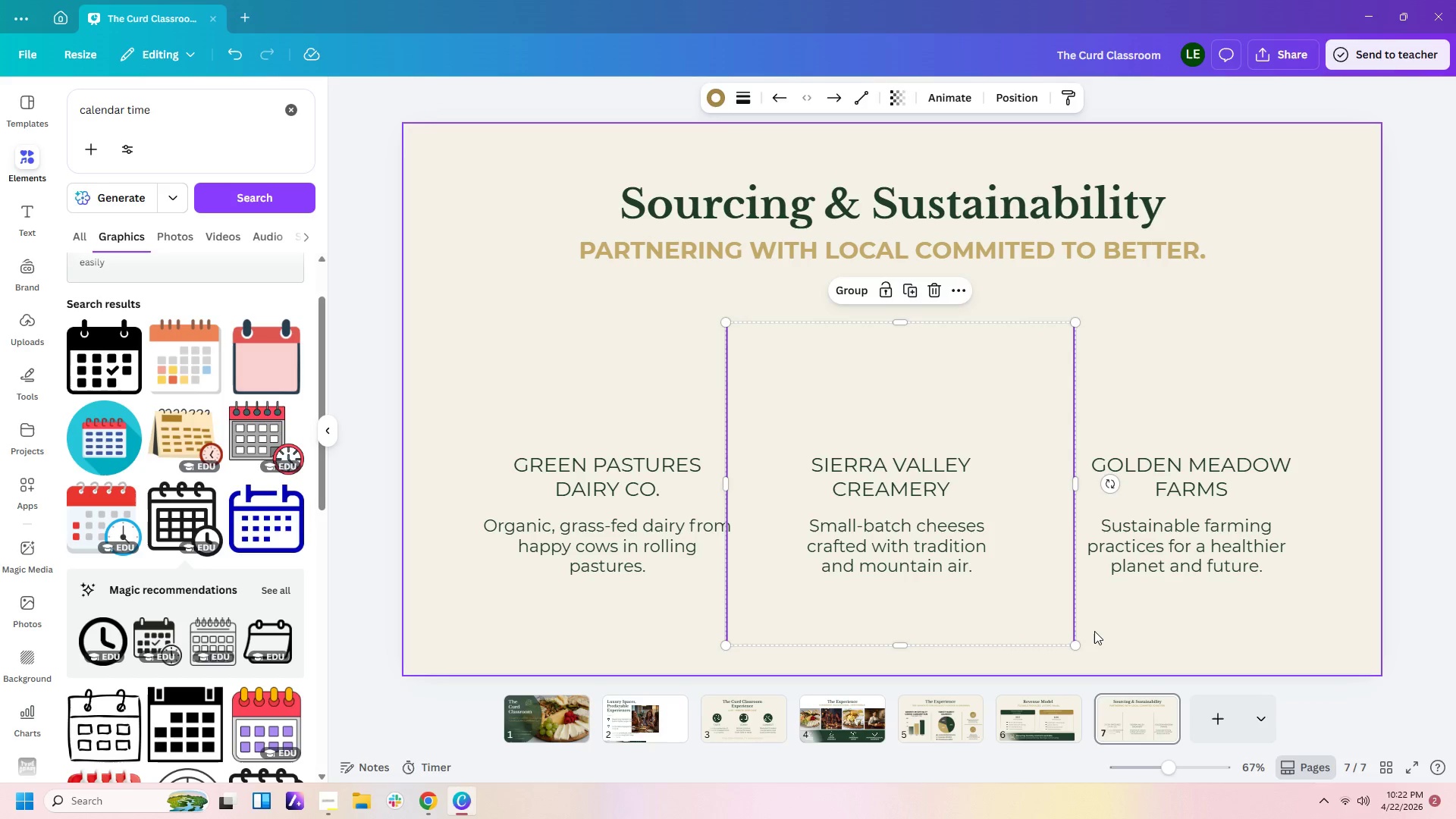 
left_click([1094, 631])
 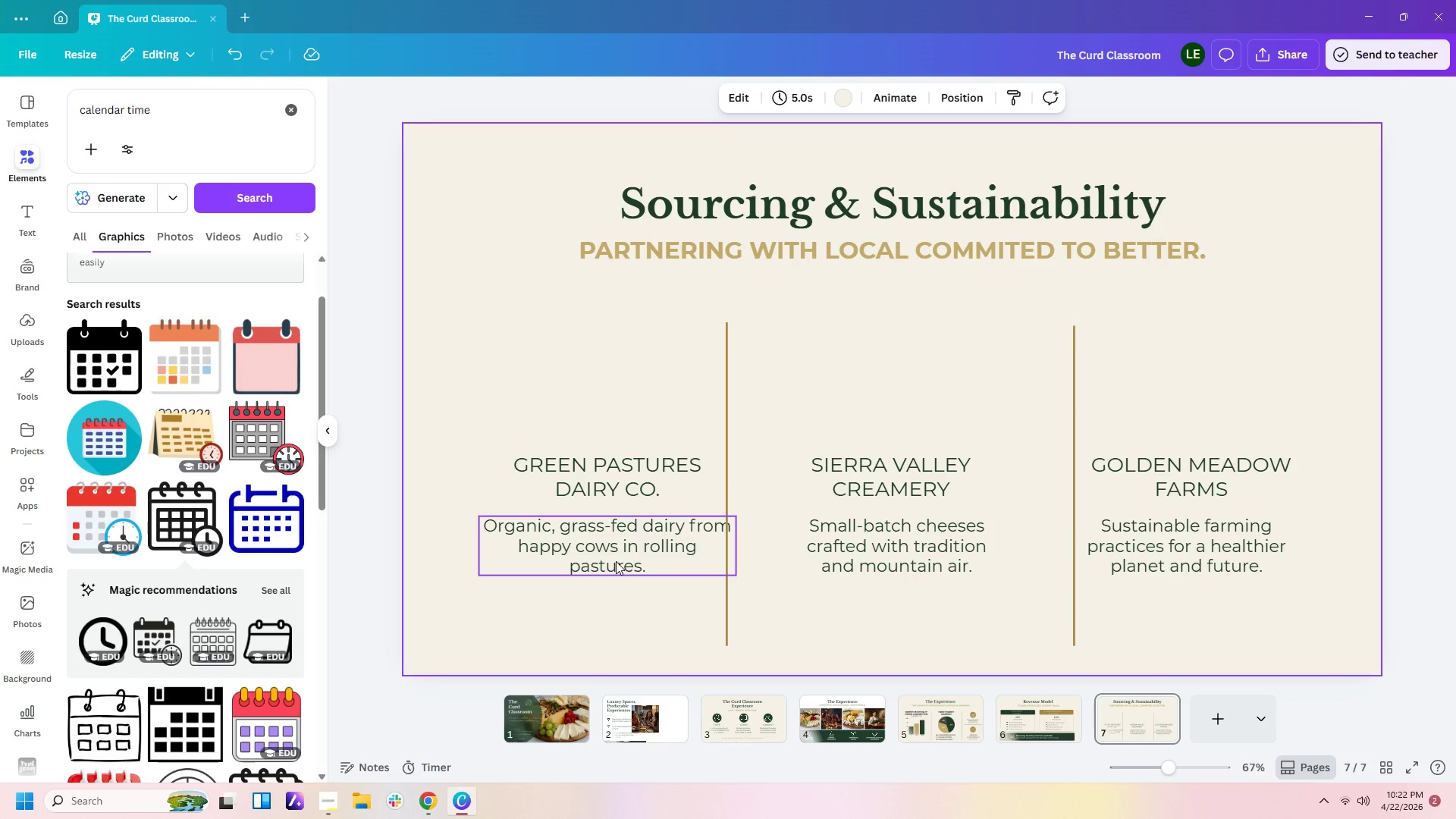 
left_click_drag(start_coordinate=[626, 597], to_coordinate=[606, 438])
 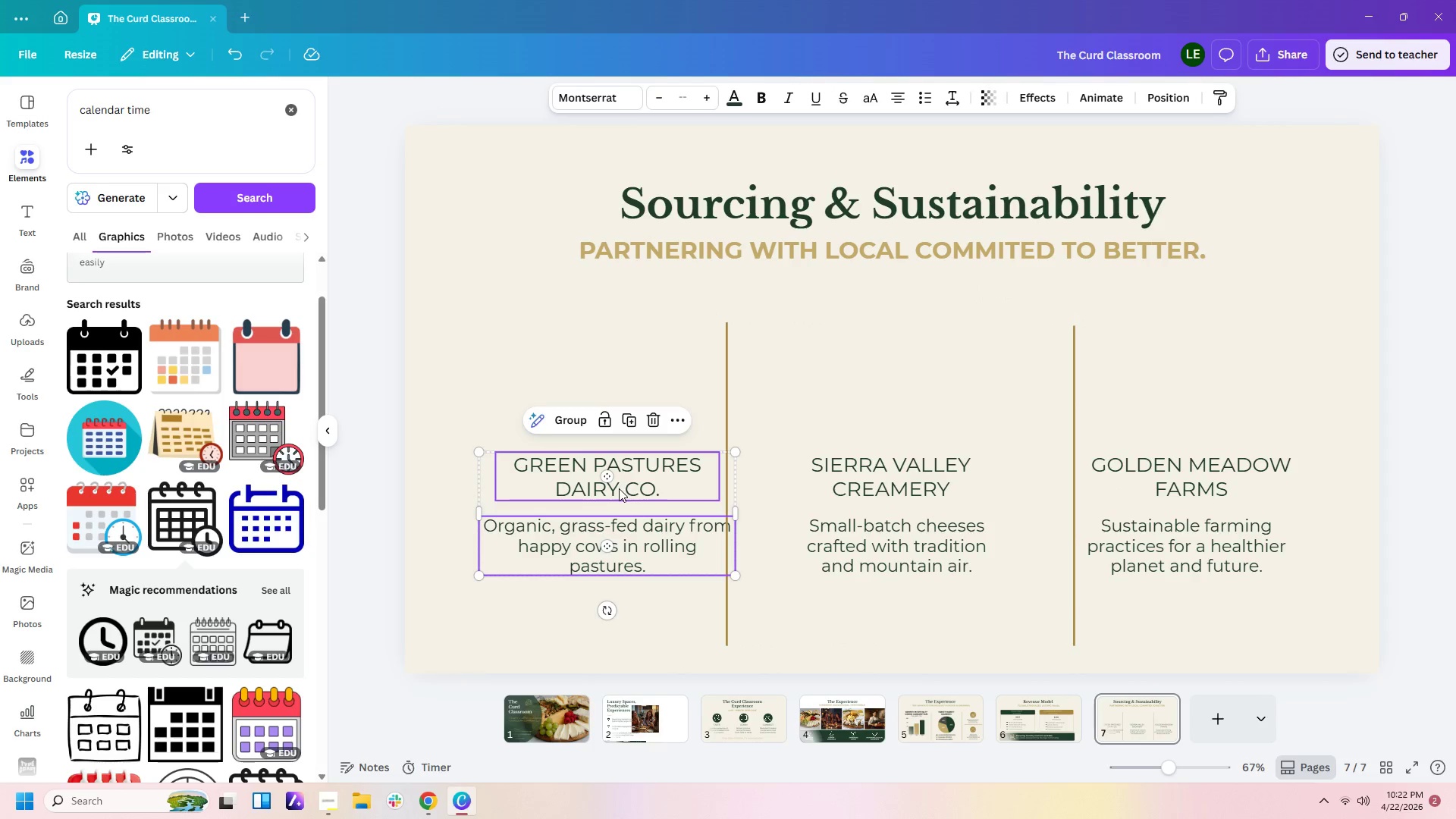 
left_click_drag(start_coordinate=[619, 488], to_coordinate=[588, 488])
 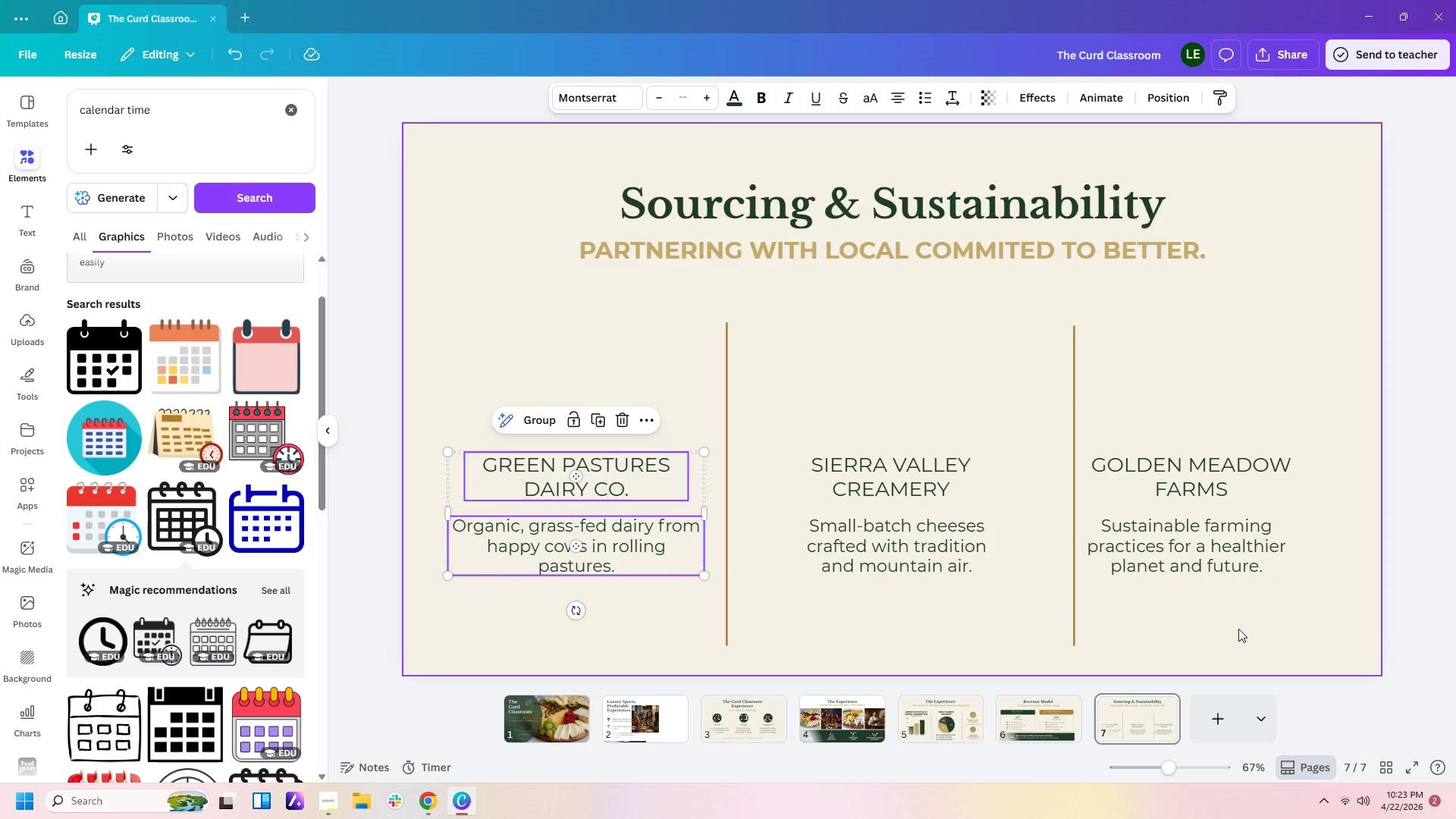 
left_click_drag(start_coordinate=[1232, 629], to_coordinate=[1228, 466])
 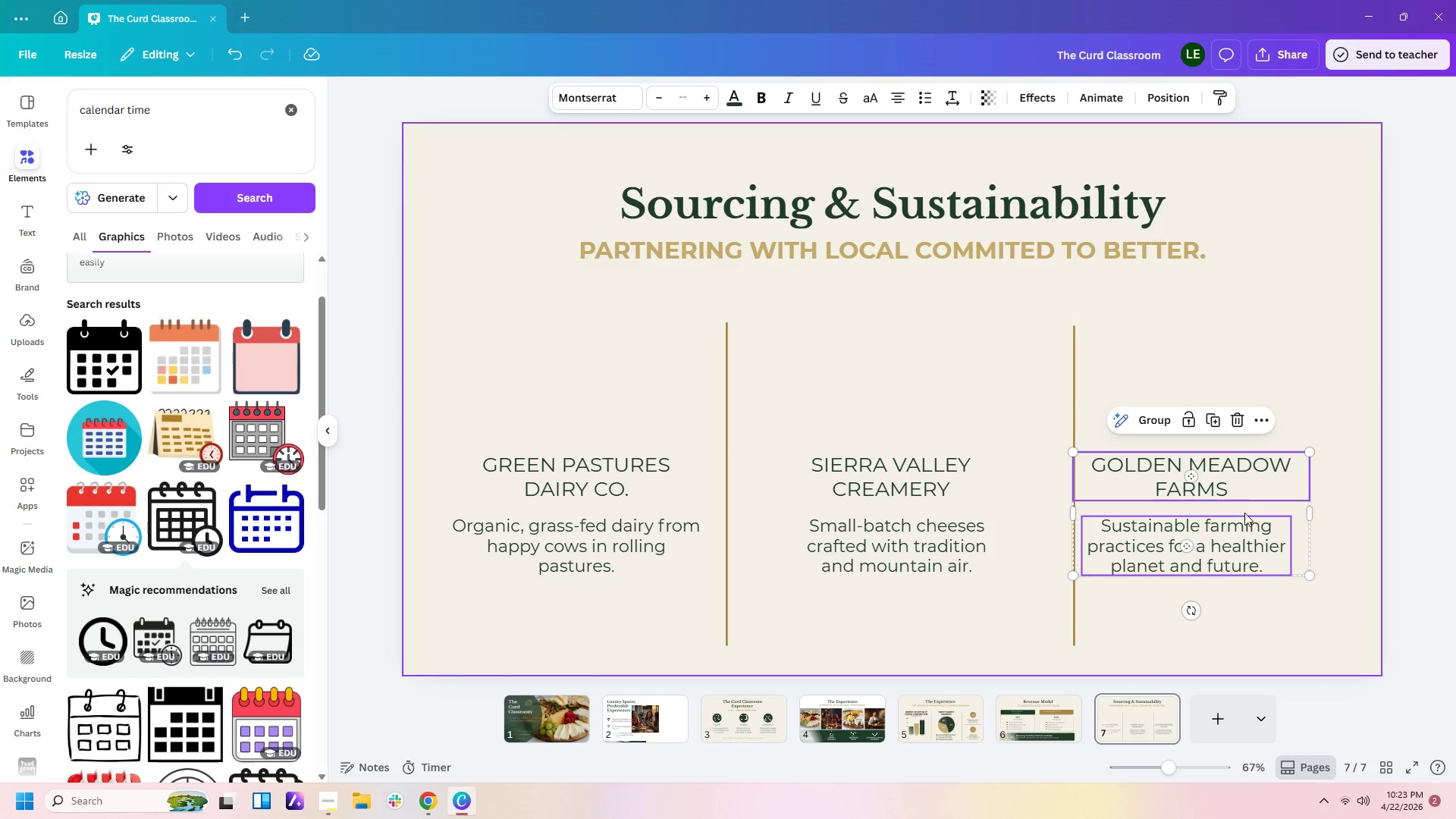 
left_click_drag(start_coordinate=[1244, 515], to_coordinate=[1276, 515])
 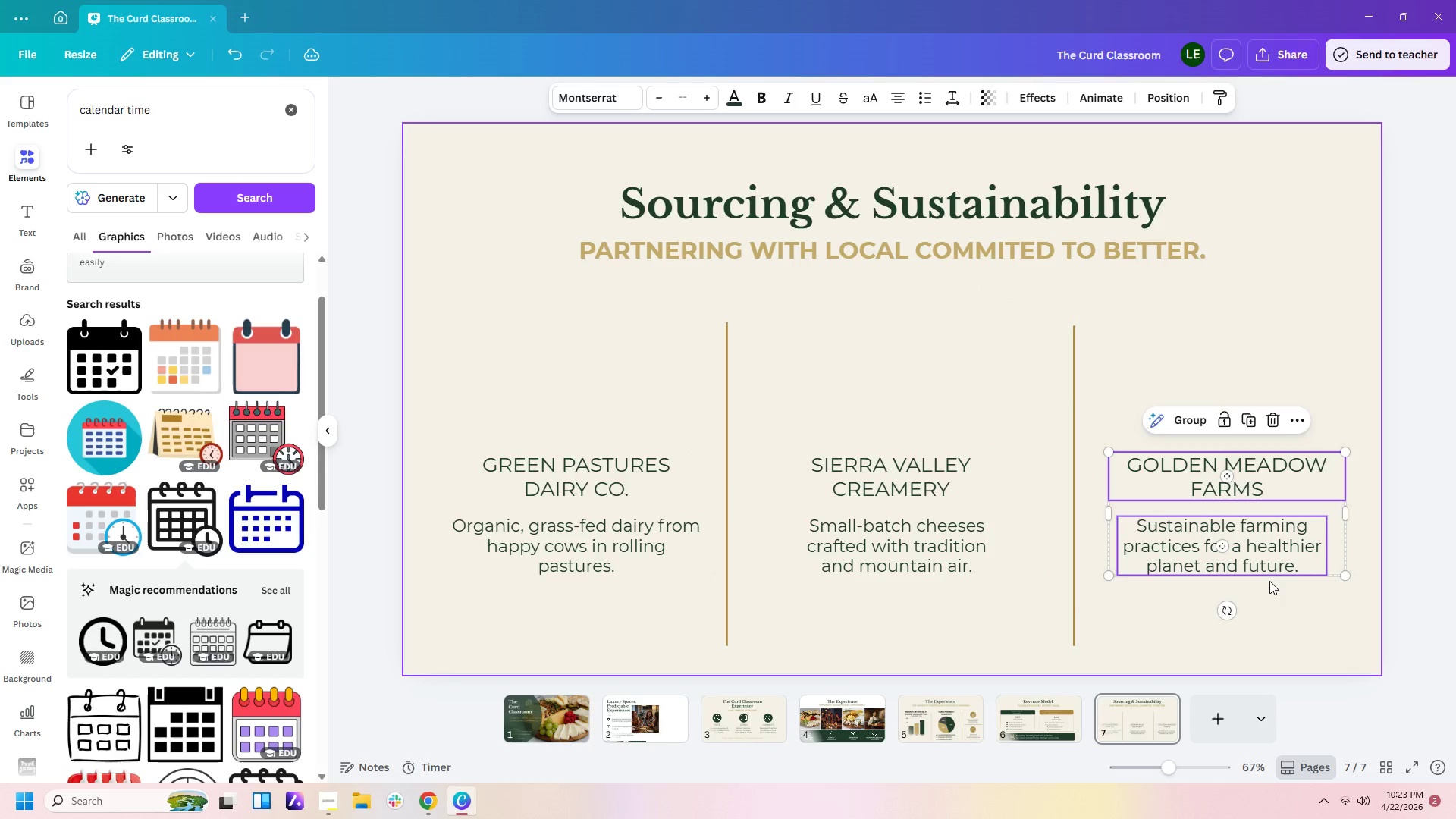 
left_click([1269, 581])
 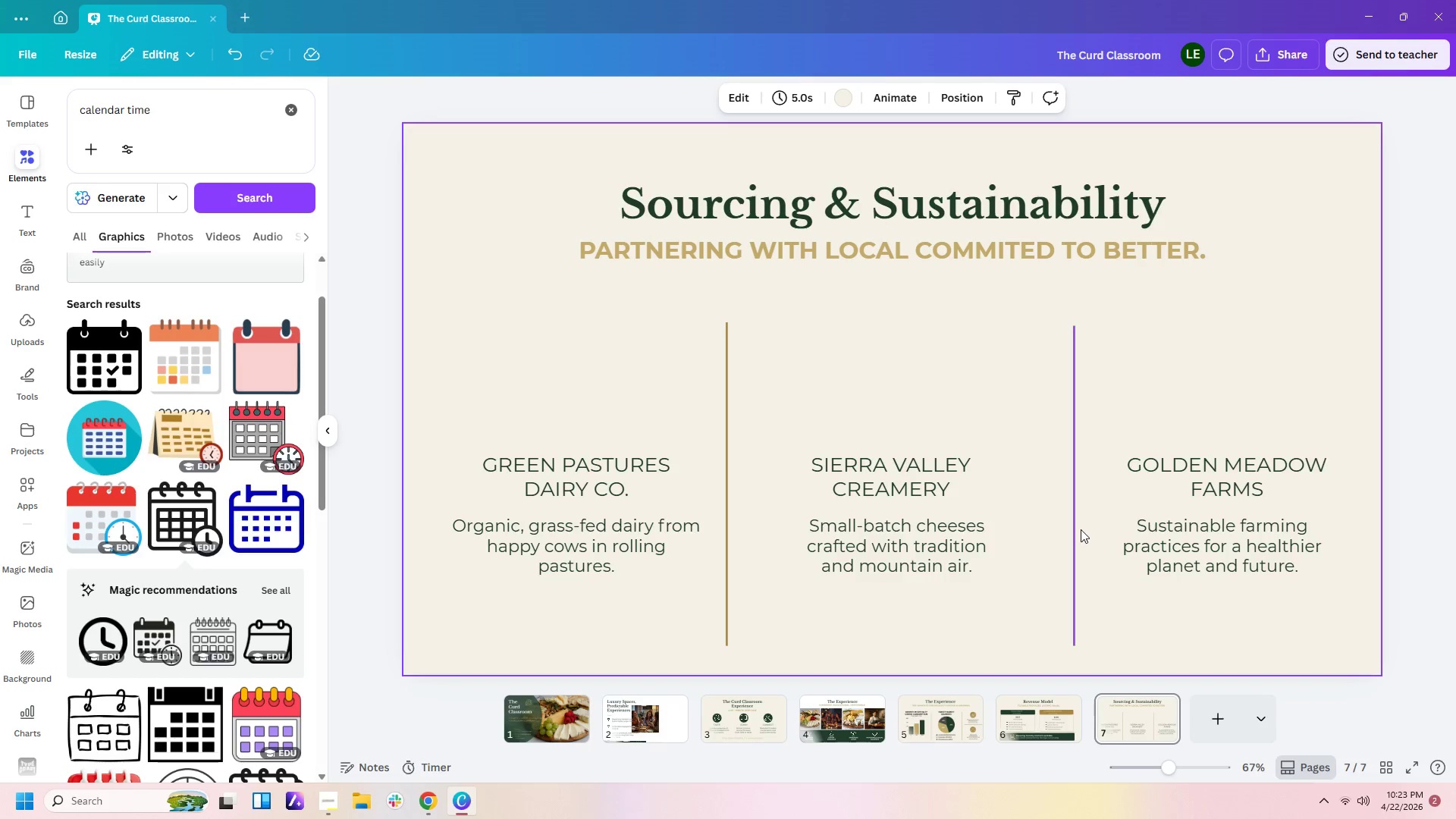 
left_click_drag(start_coordinate=[1076, 529], to_coordinate=[1059, 526])
 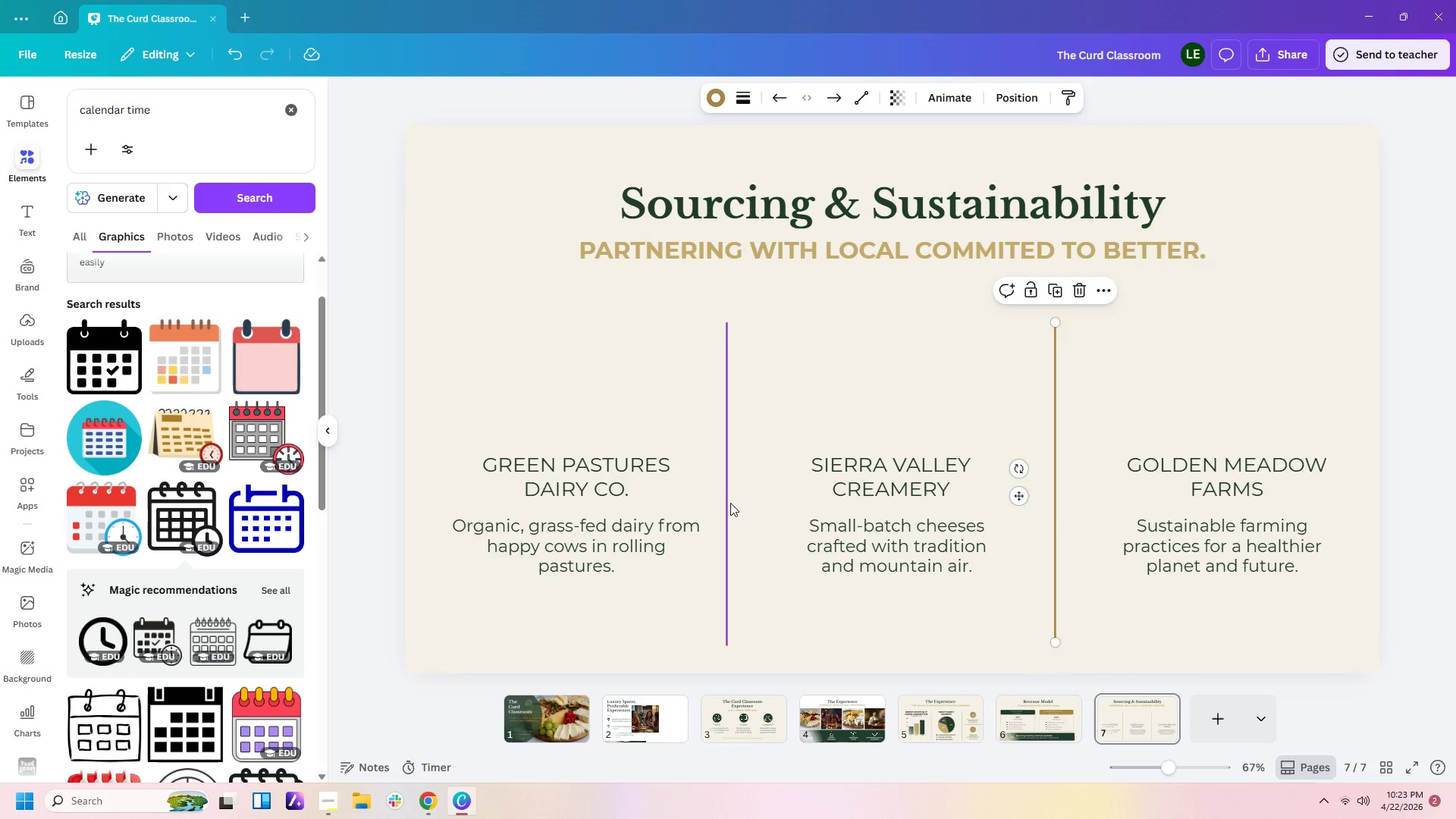 
left_click_drag(start_coordinate=[727, 503], to_coordinate=[749, 504])
 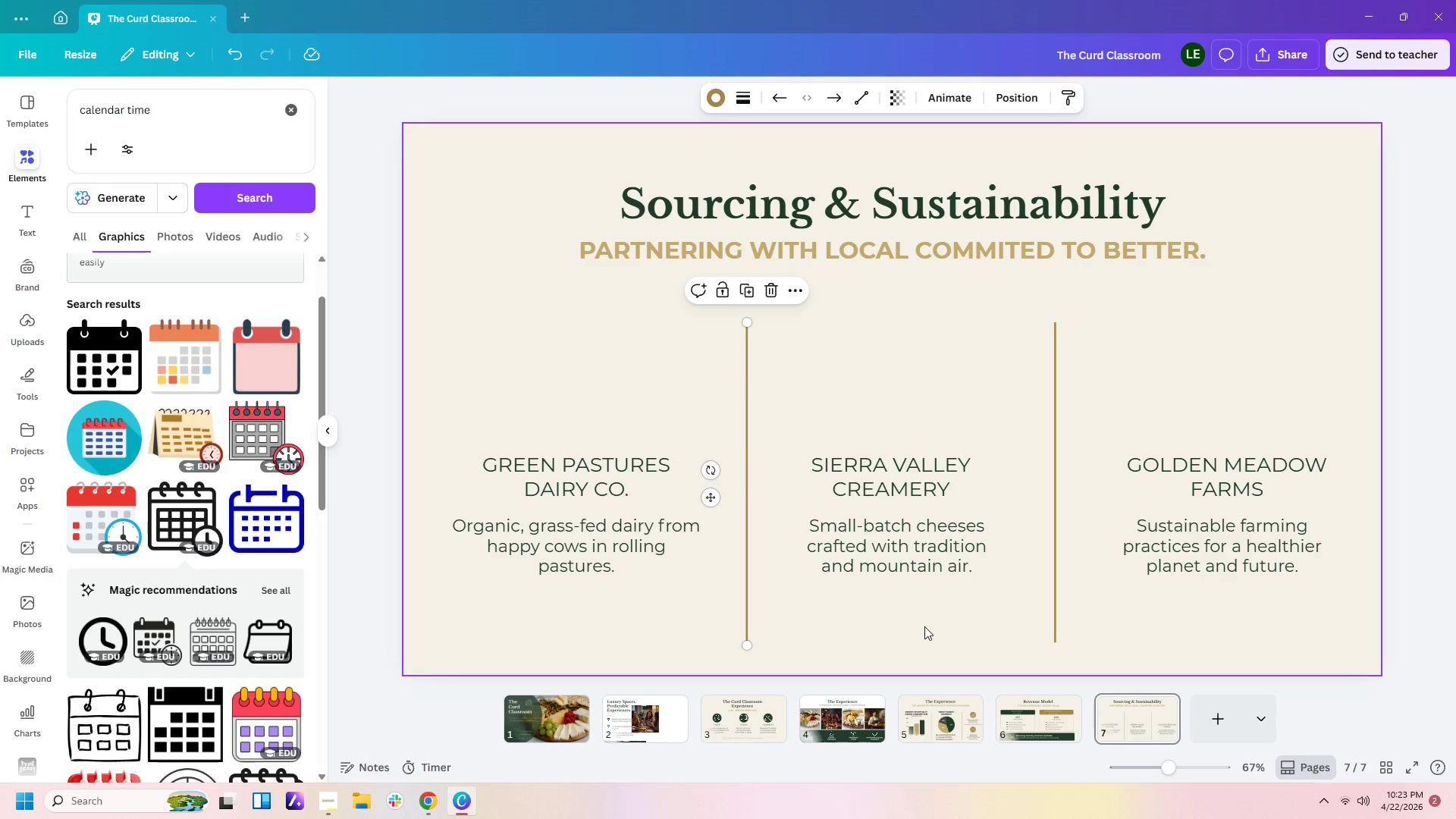 
left_click([924, 626])
 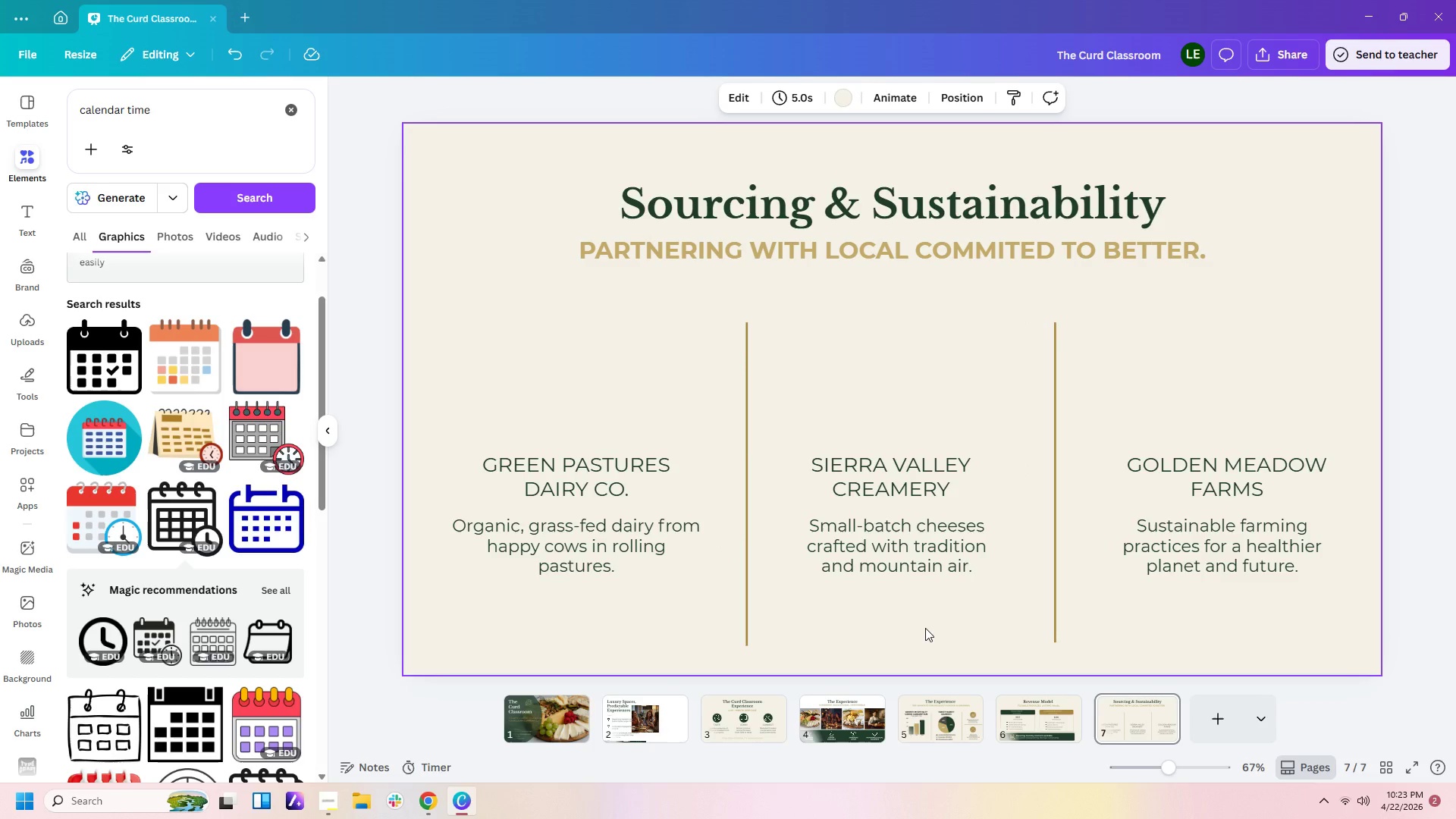 
left_click_drag(start_coordinate=[747, 563], to_coordinate=[746, 527])
 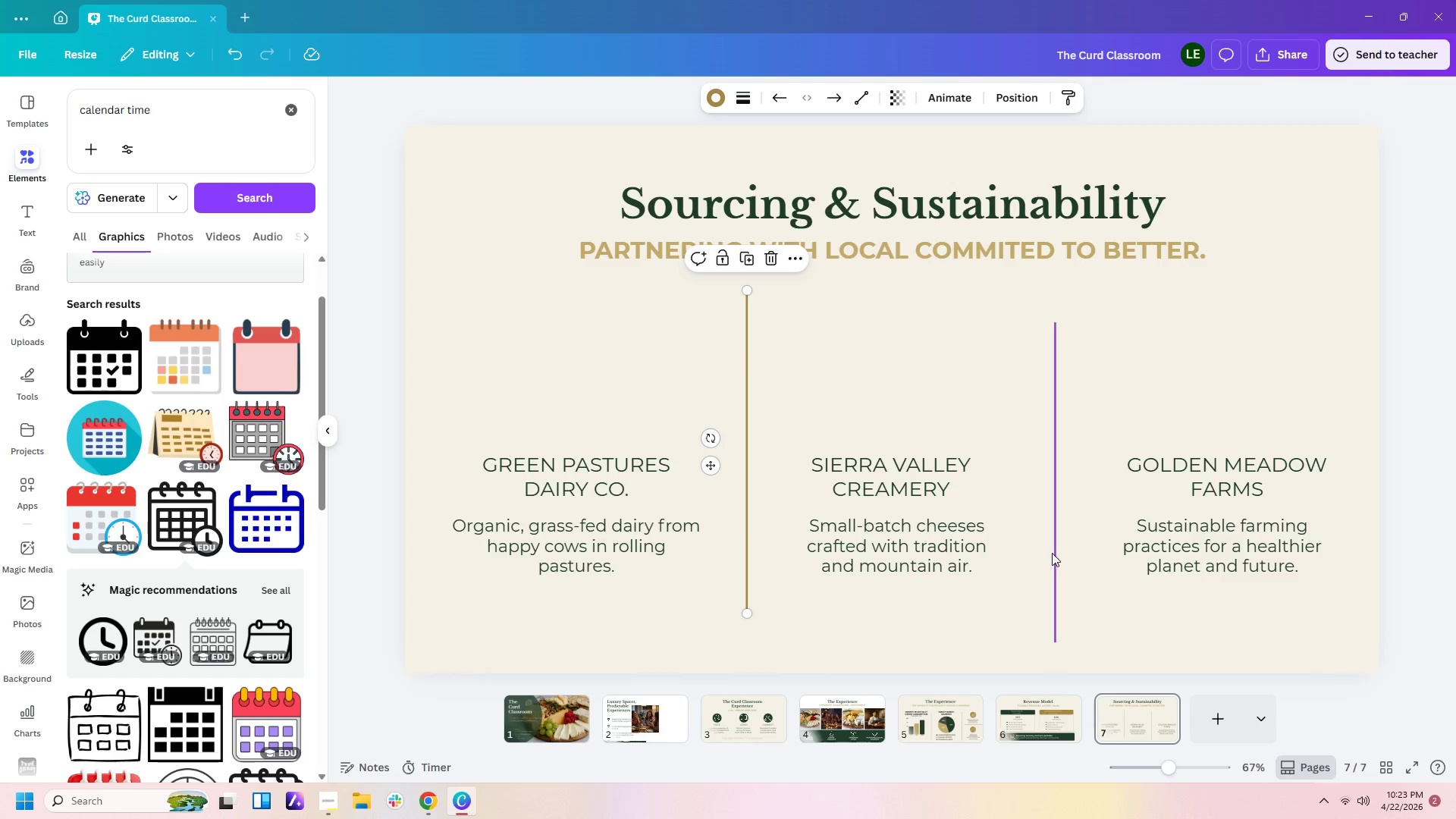 
left_click_drag(start_coordinate=[1053, 553], to_coordinate=[1053, 518])
 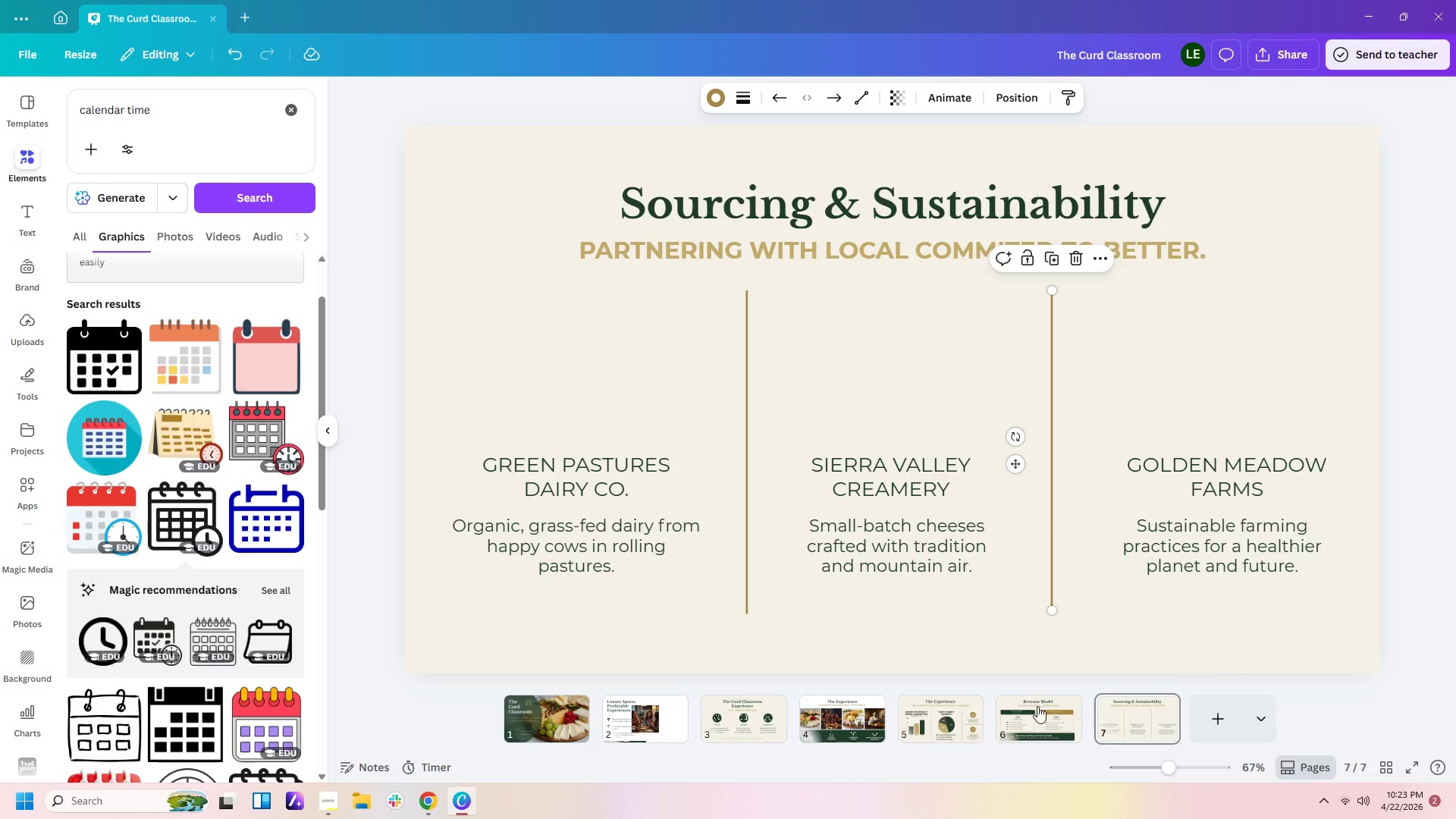 
left_click([1037, 711])
 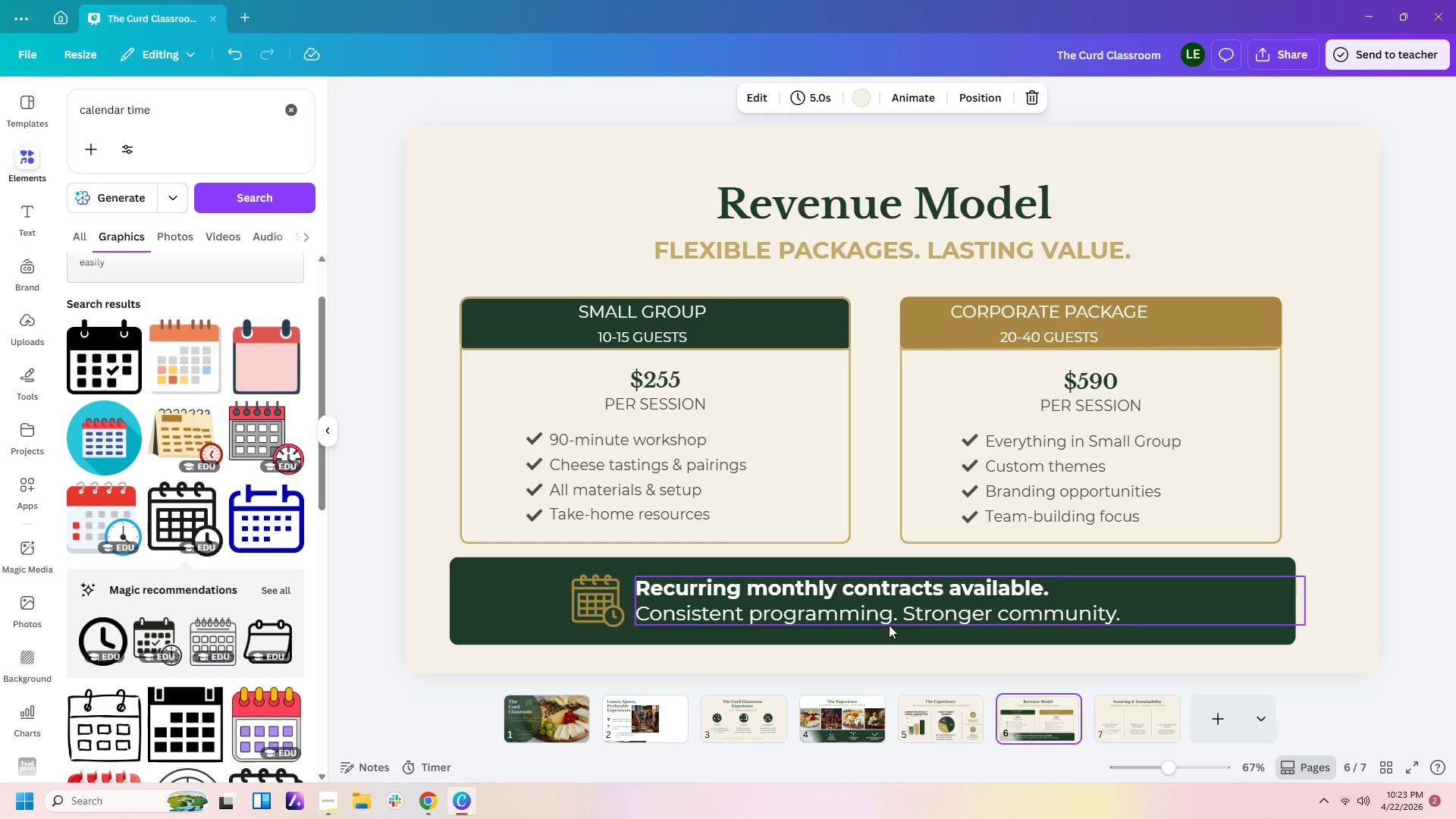 
left_click([889, 625])
 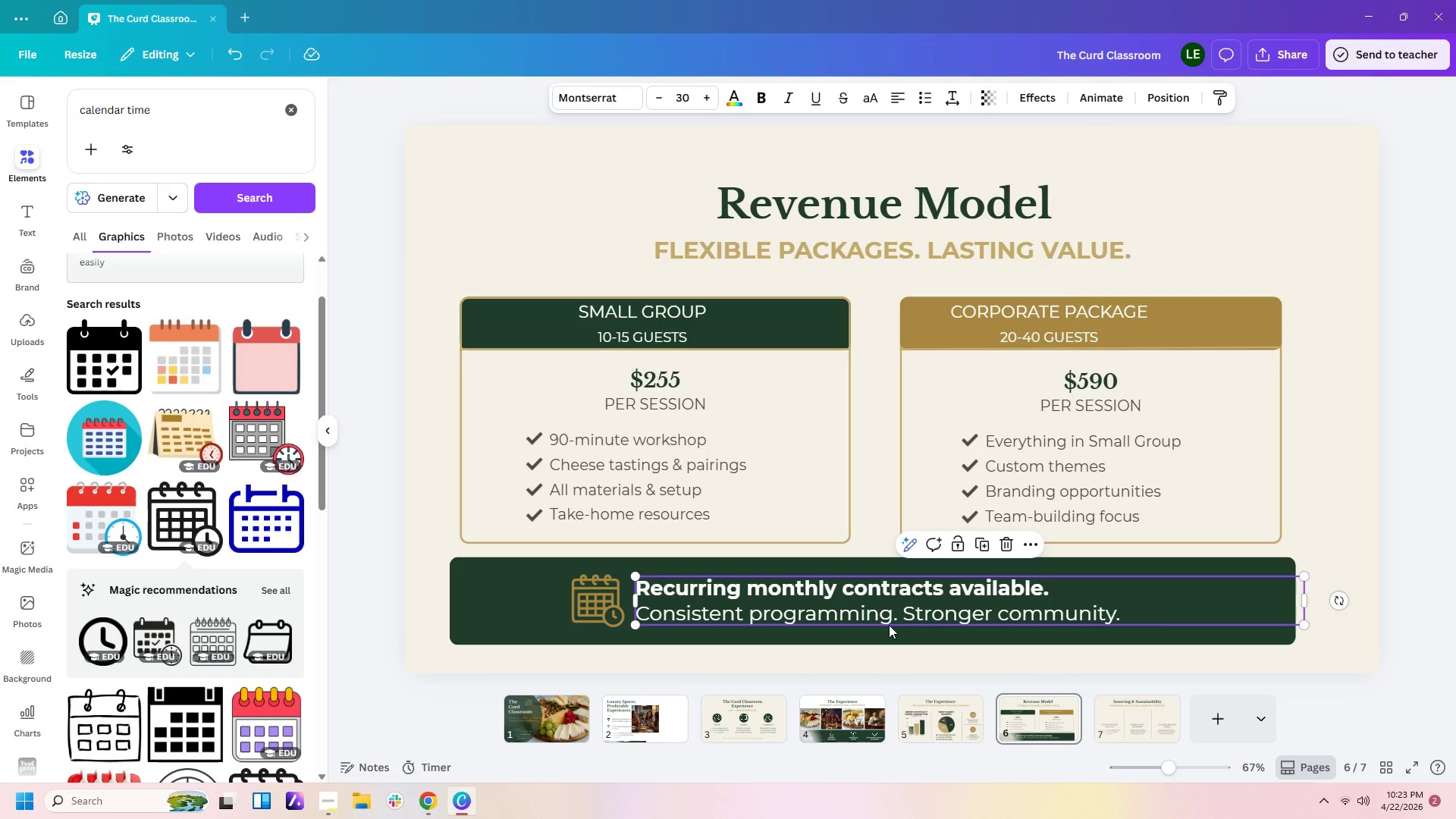 
key(Control+C)
 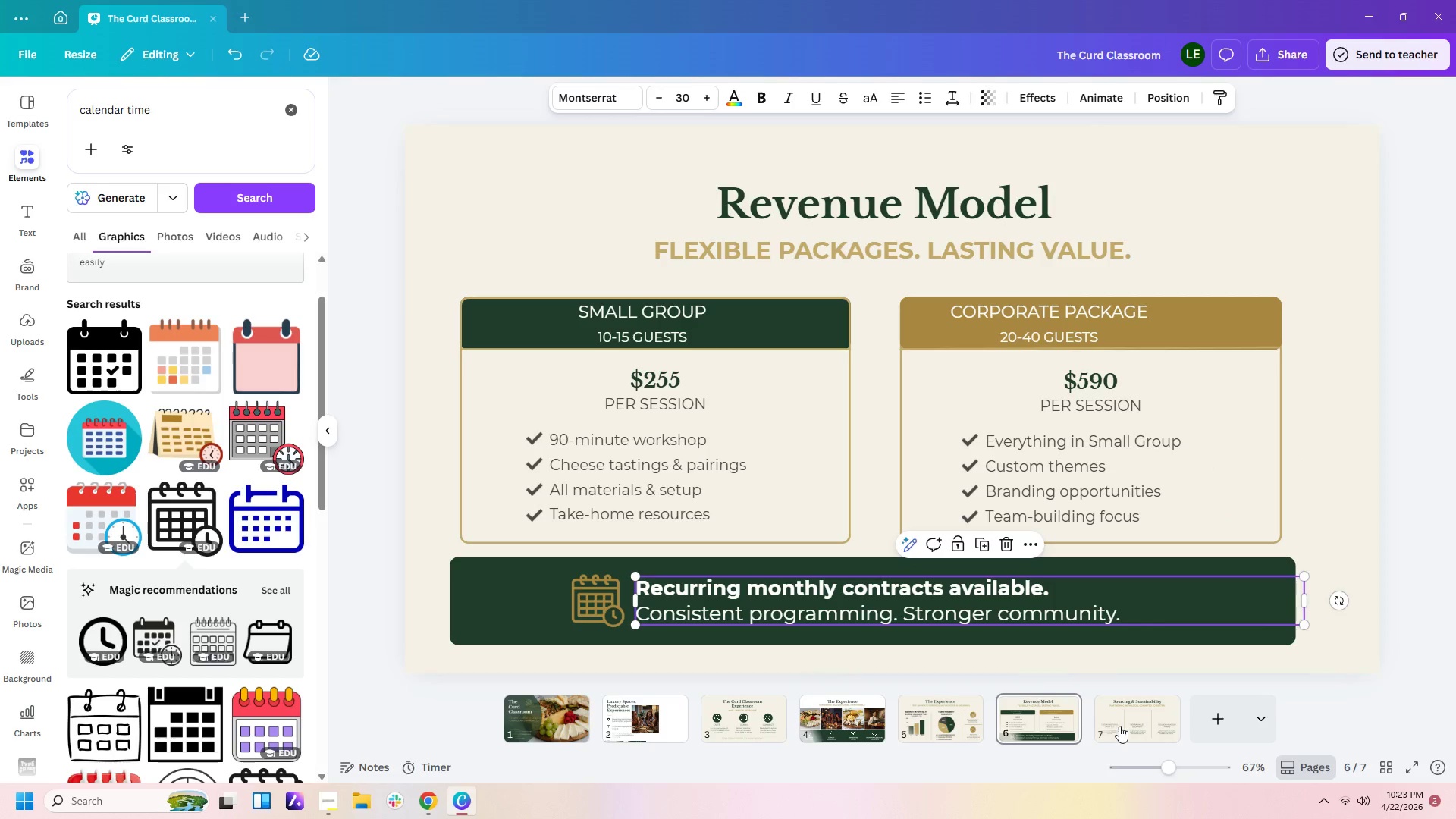 
left_click([1118, 726])
 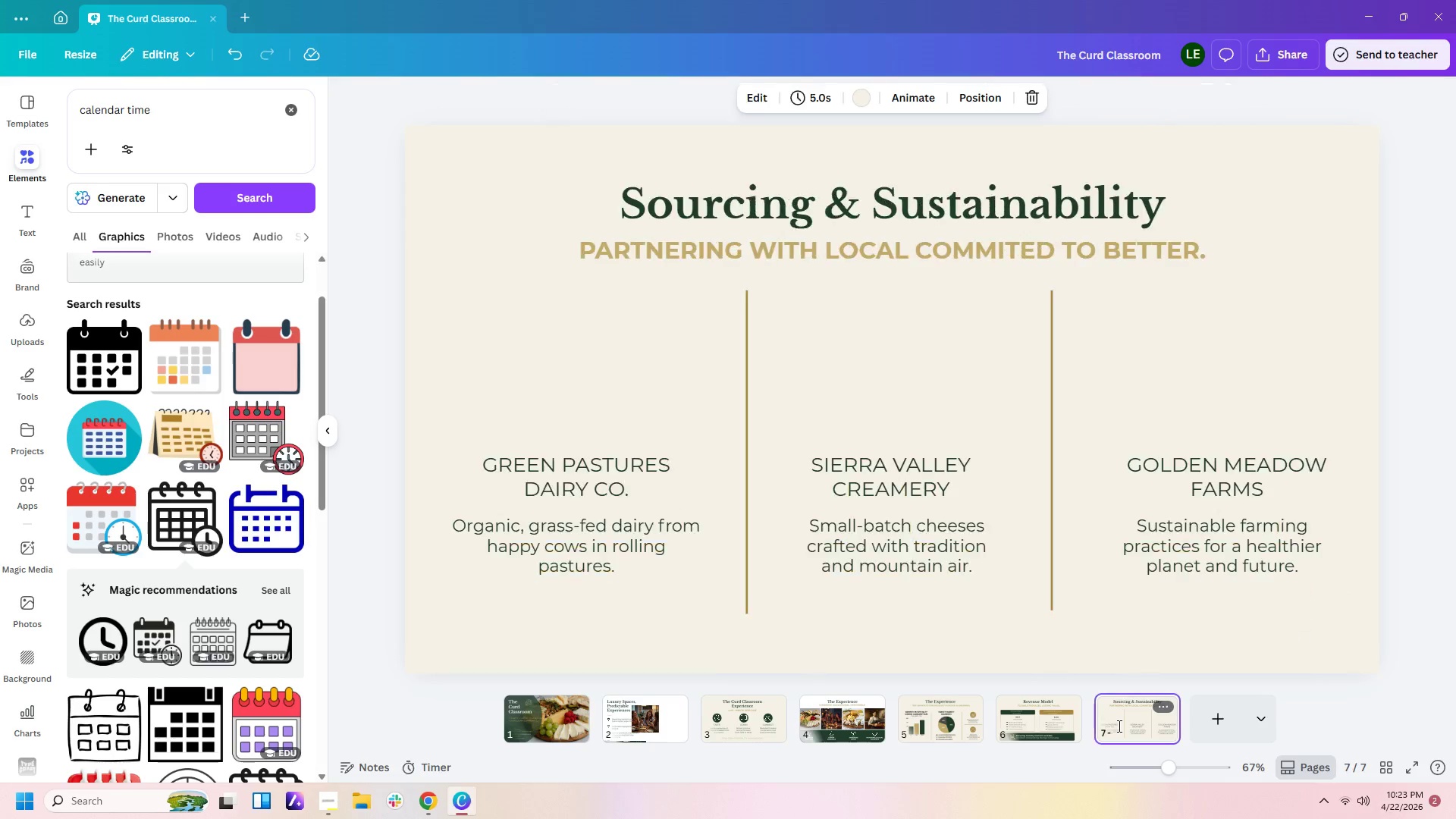 
key(Control+V)
 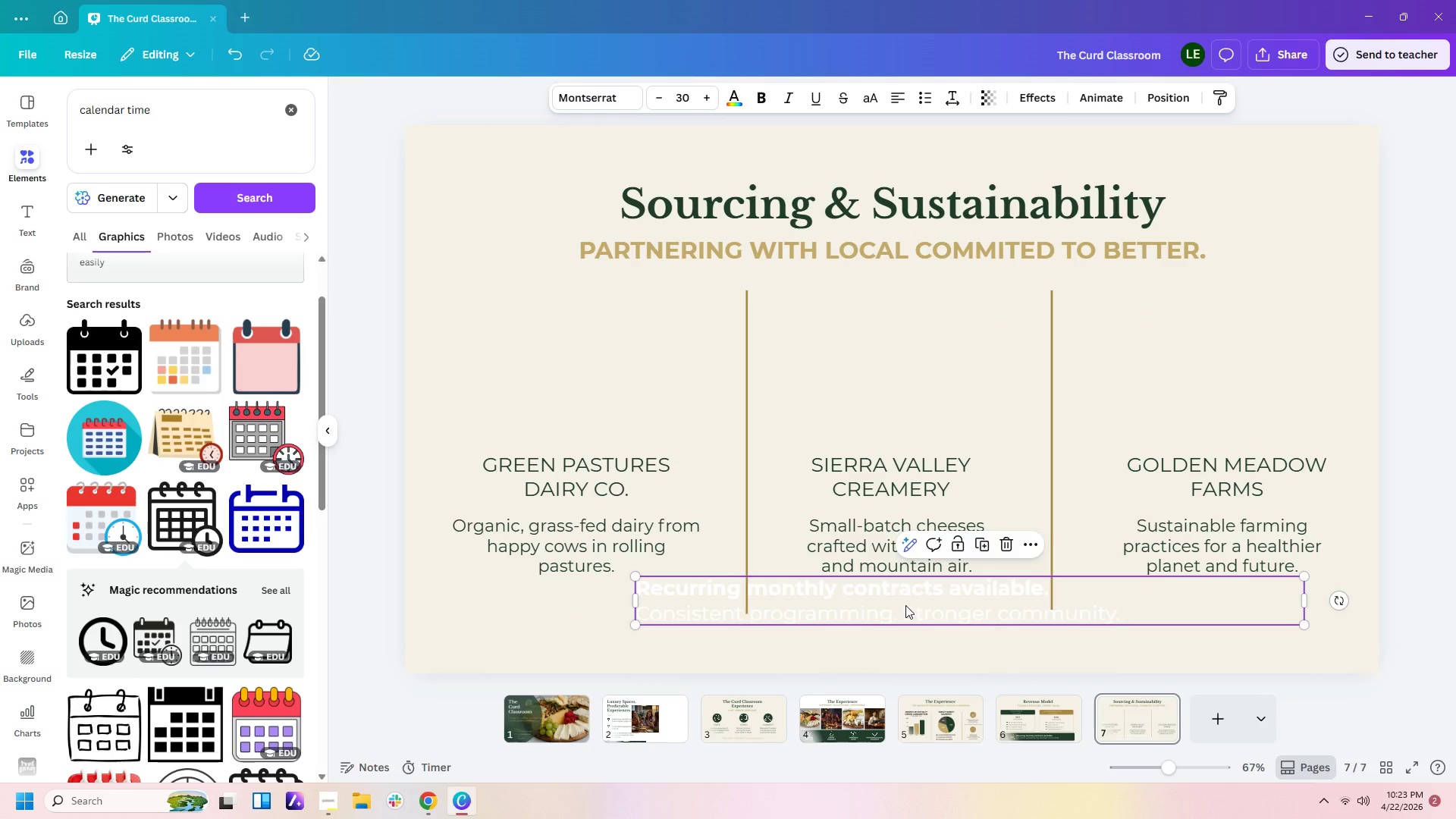 
double_click([905, 605])
 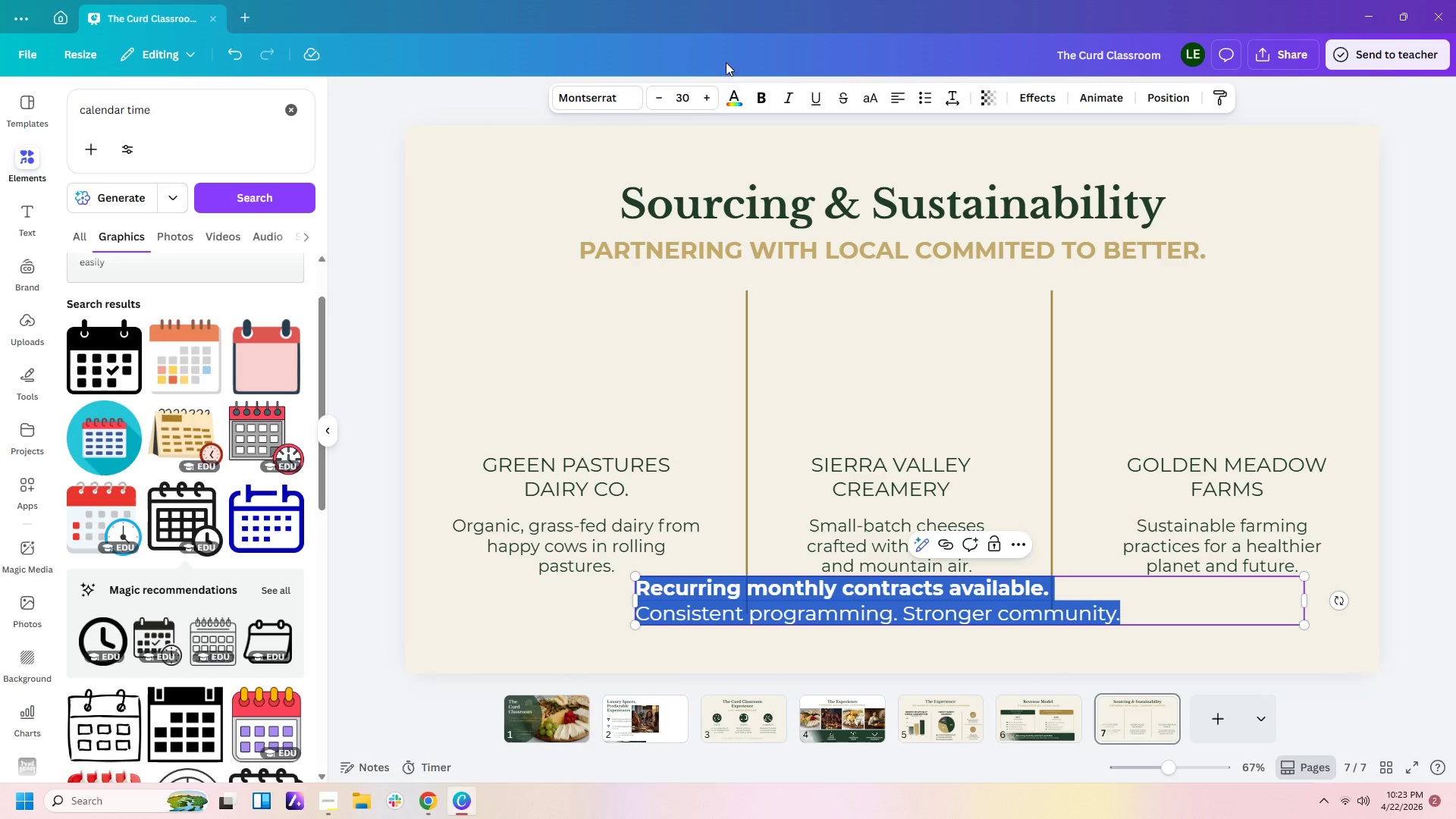 
left_click([733, 92])
 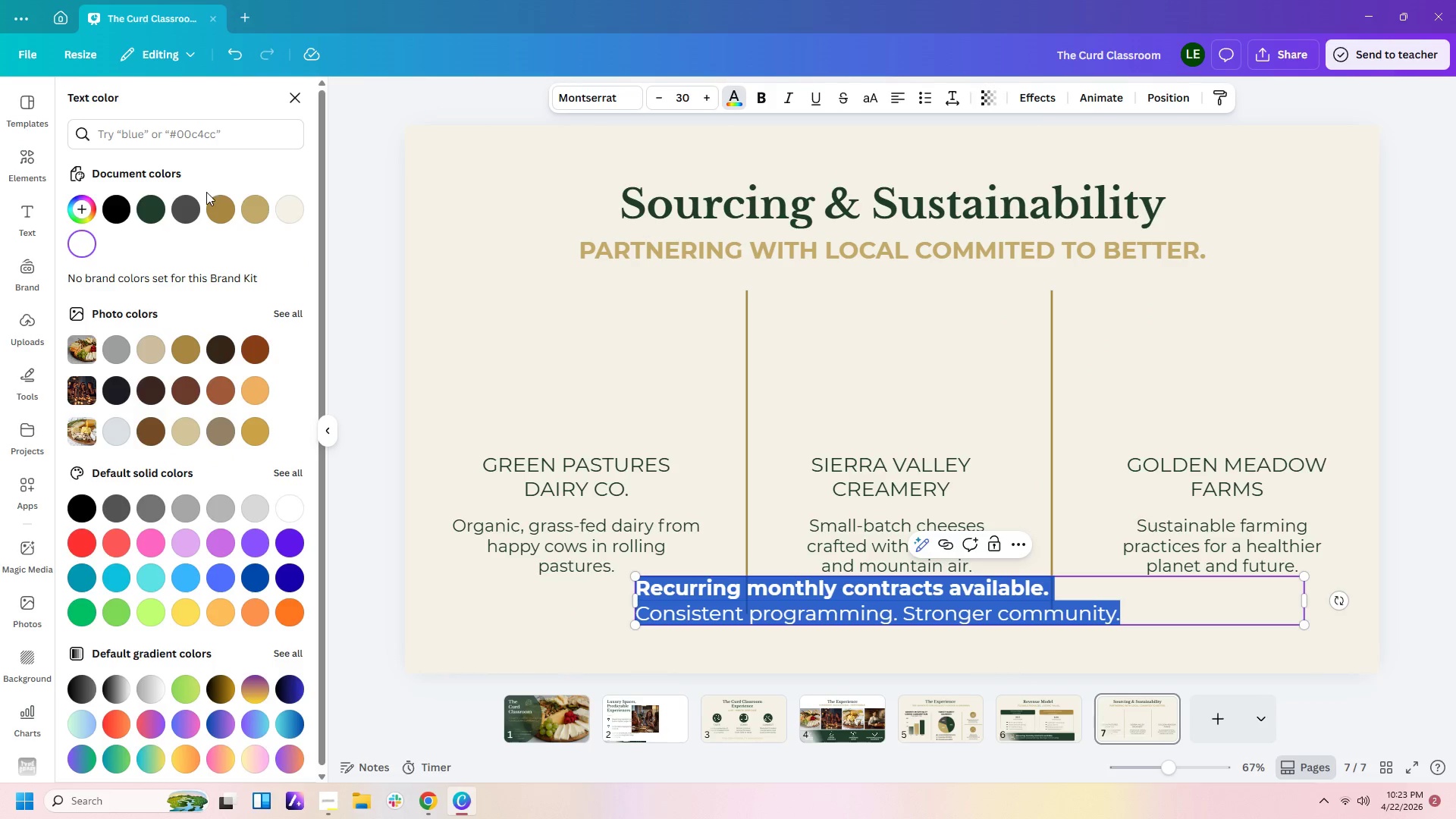 
left_click([188, 212])
 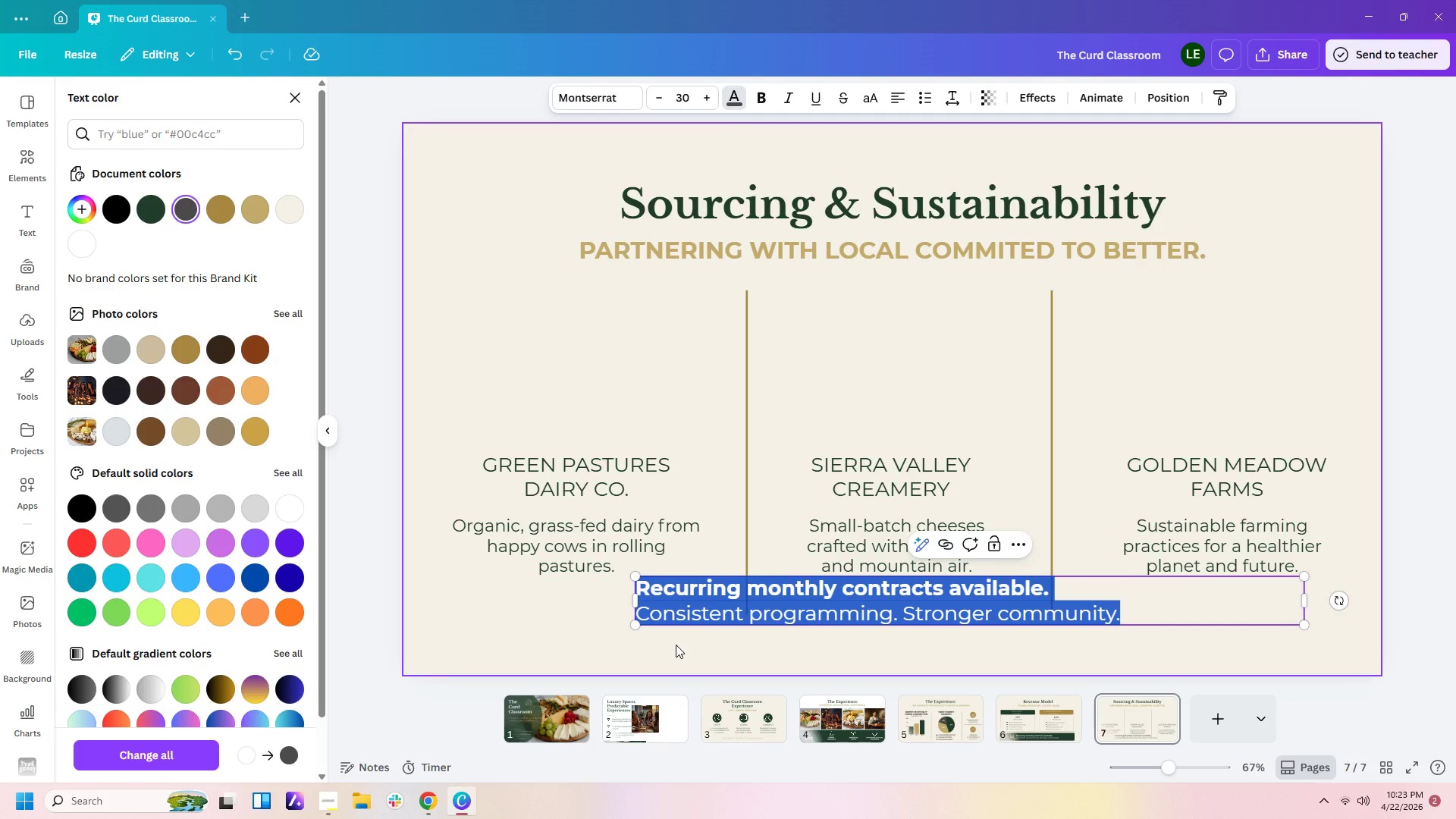 
type(Local )
key(Backspace)
type(. Organic. Ethical. Always.)
 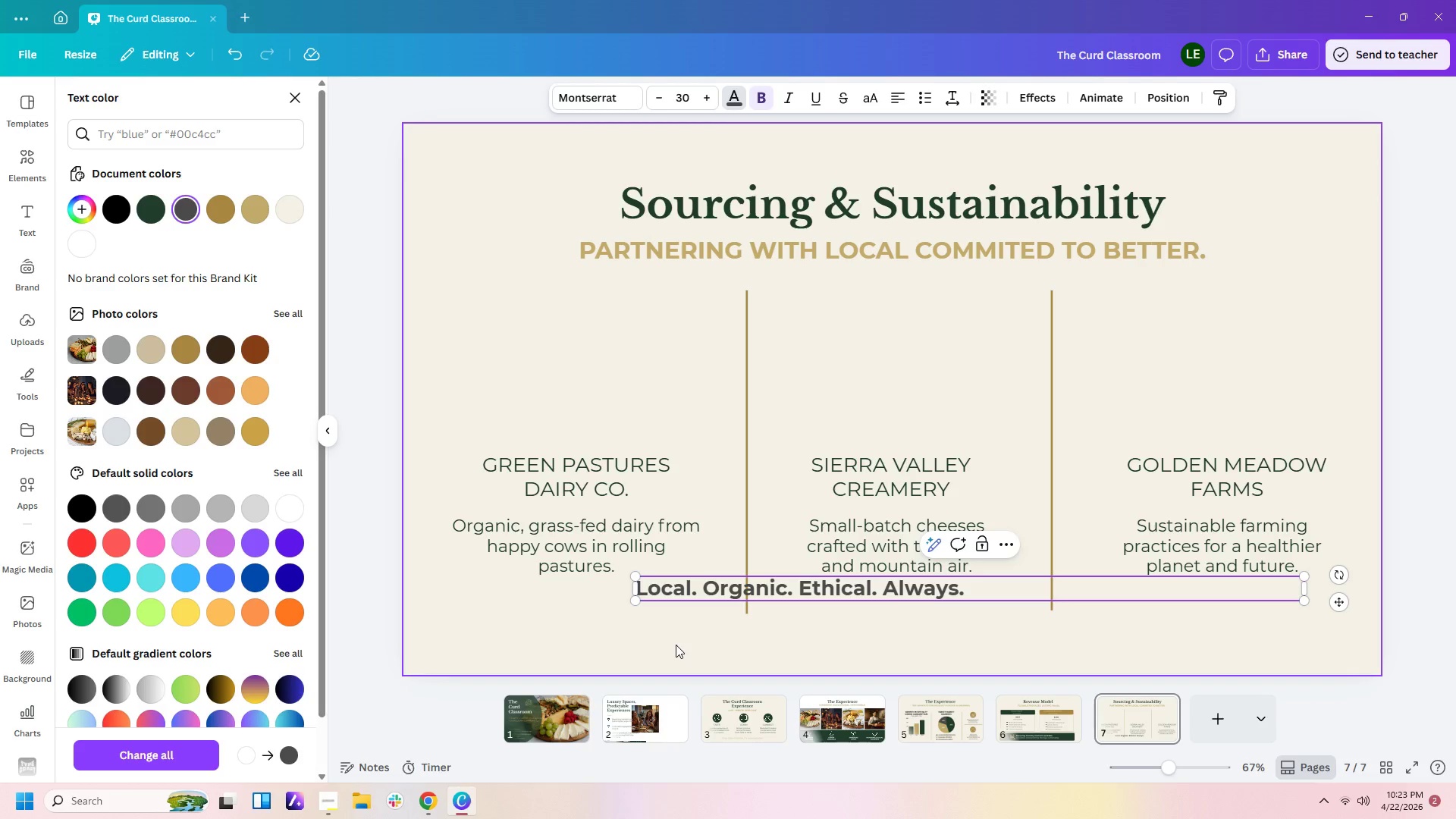 
left_click_drag(start_coordinate=[1307, 590], to_coordinate=[1024, 601])
 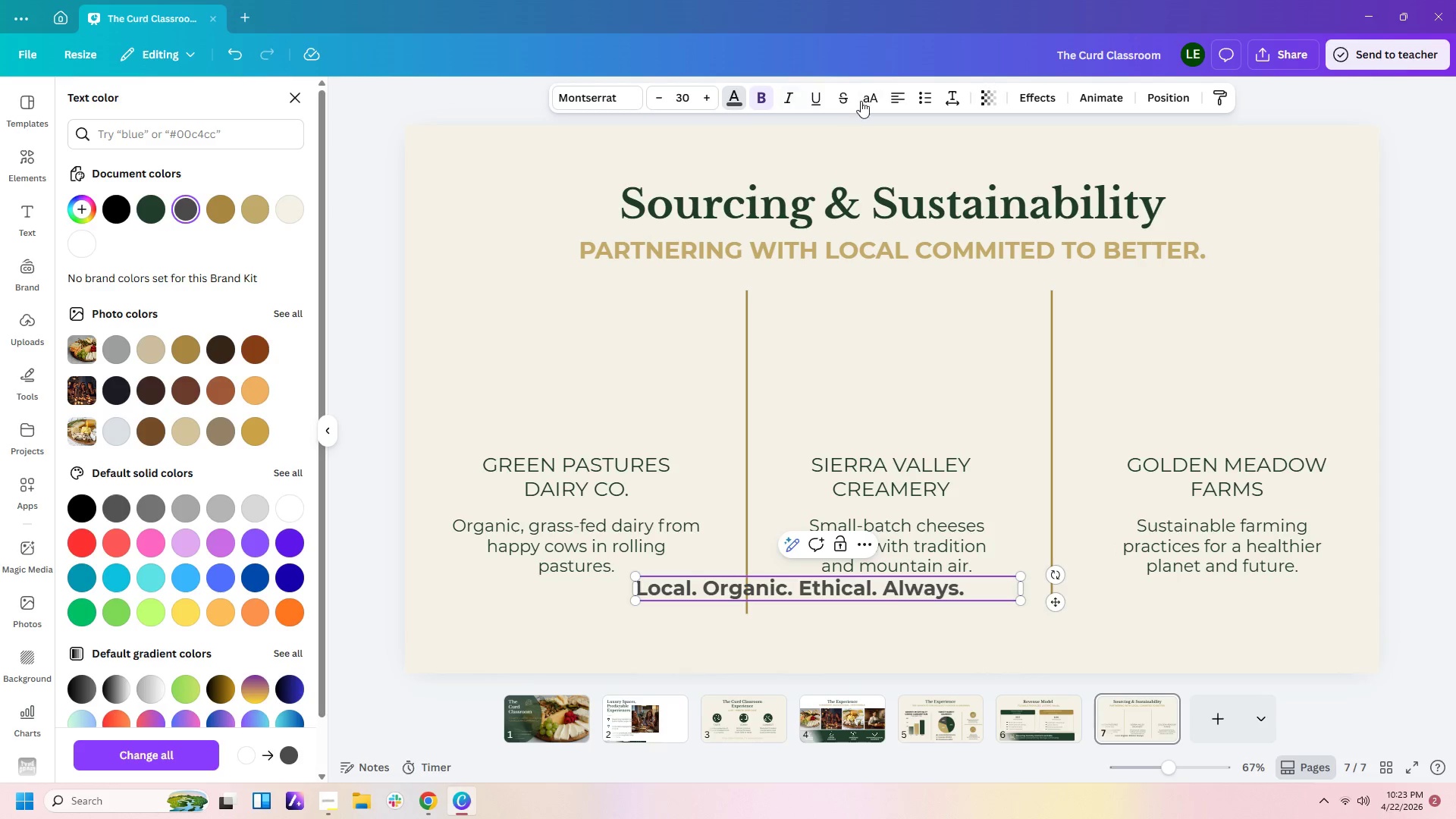 
left_click([902, 96])
 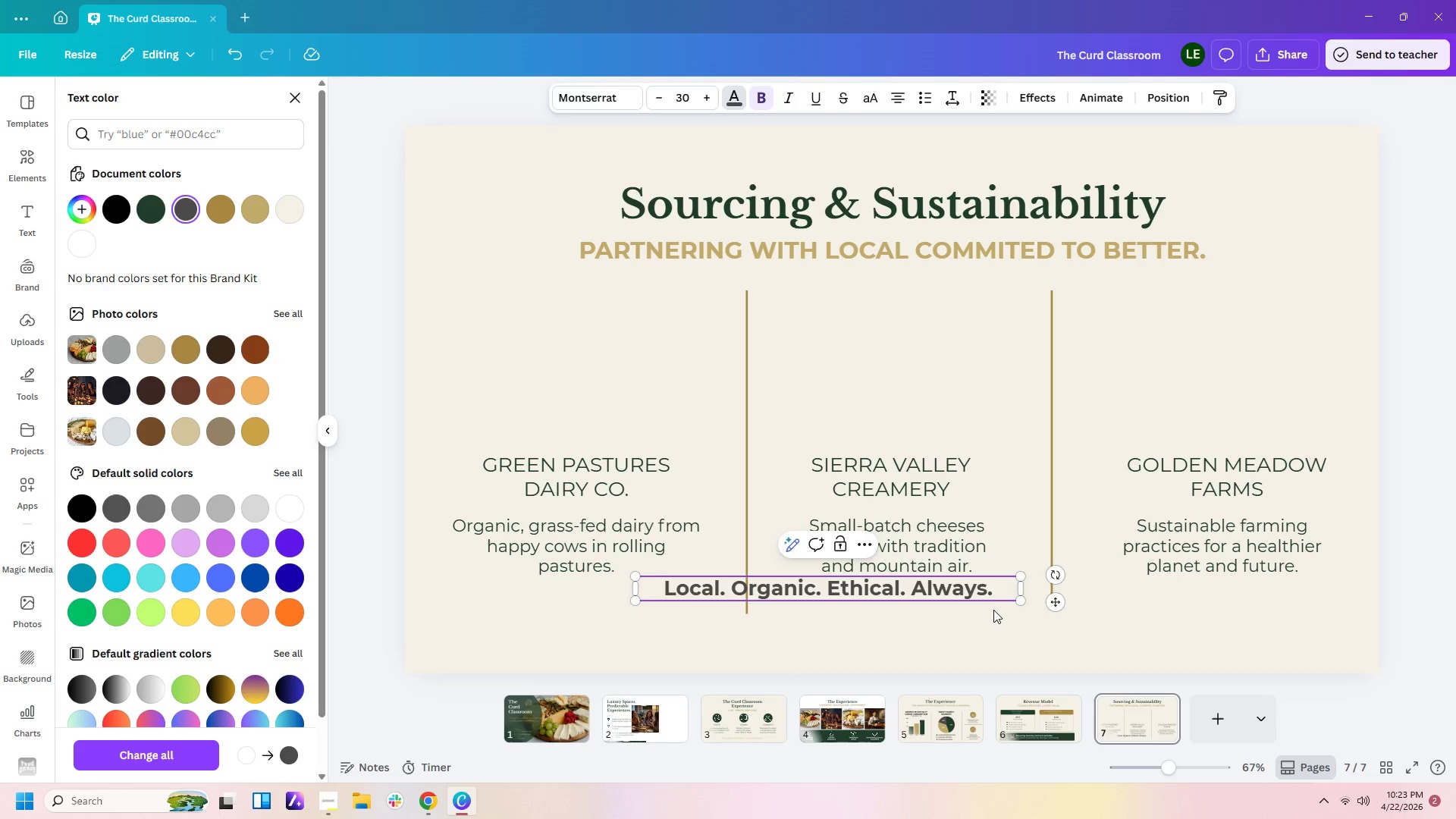 
left_click([998, 624])
 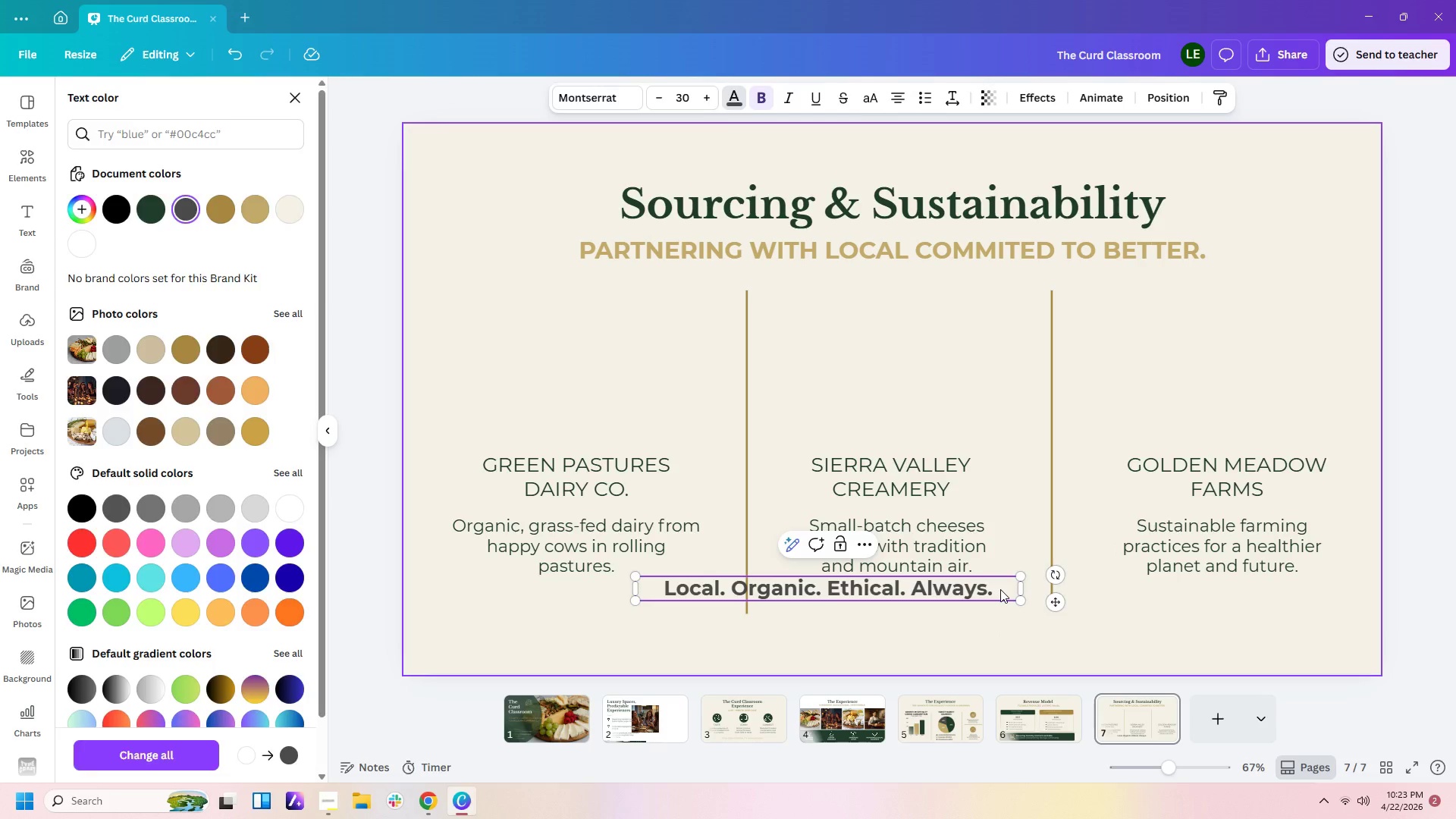 
left_click_drag(start_coordinate=[1000, 589], to_coordinate=[1037, 638])
 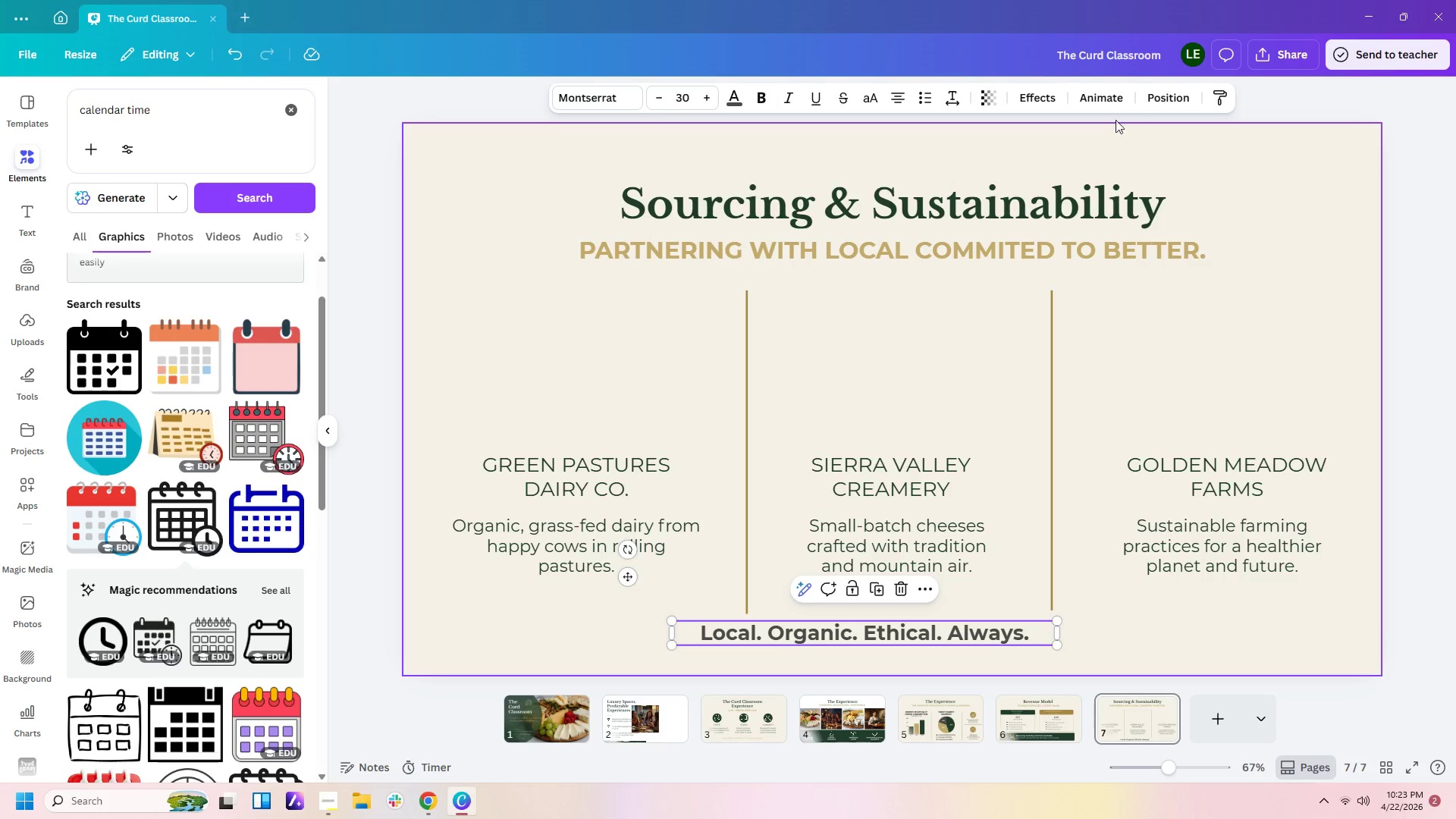 
left_click([1150, 94])
 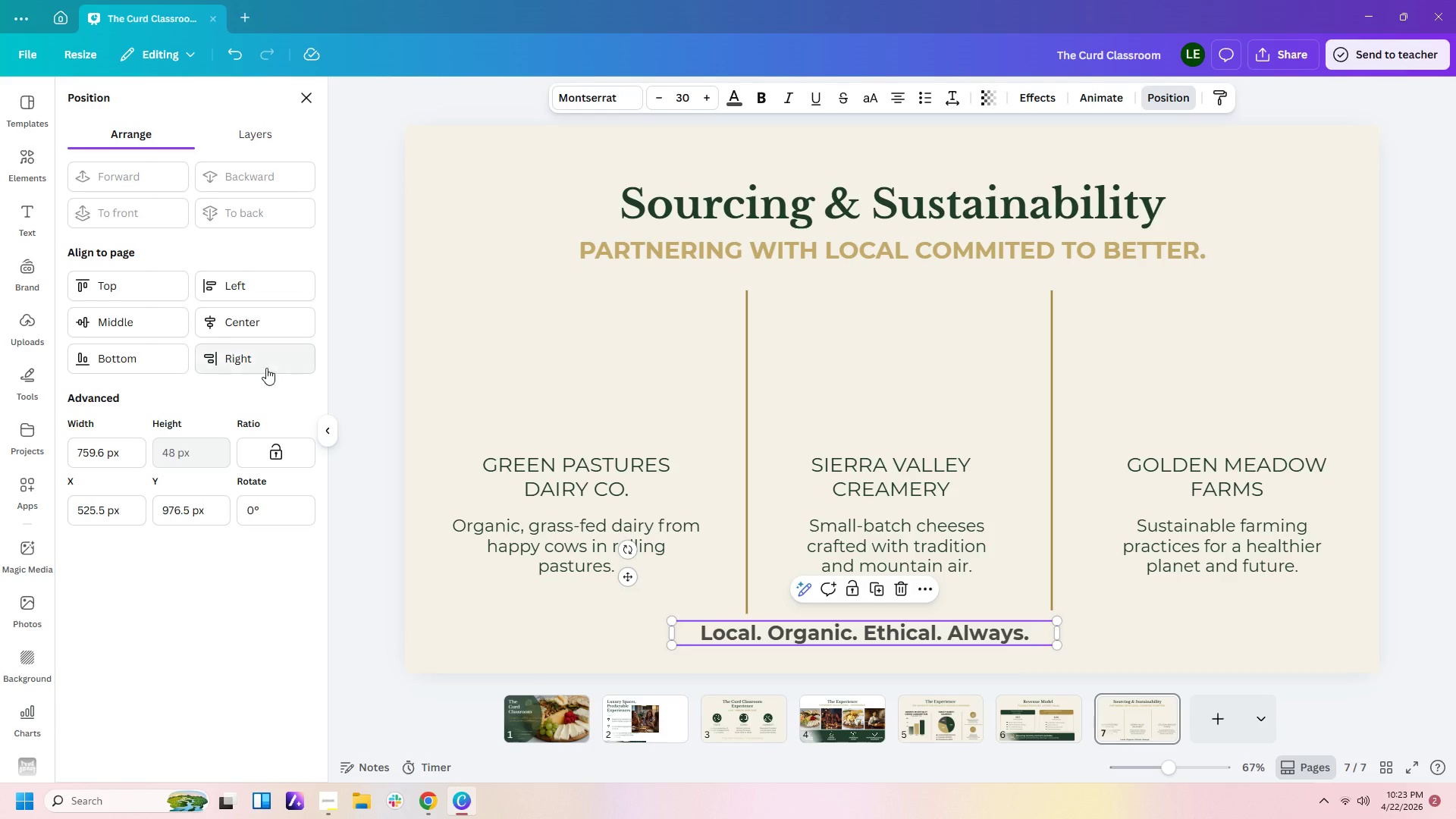 
left_click([265, 325])
 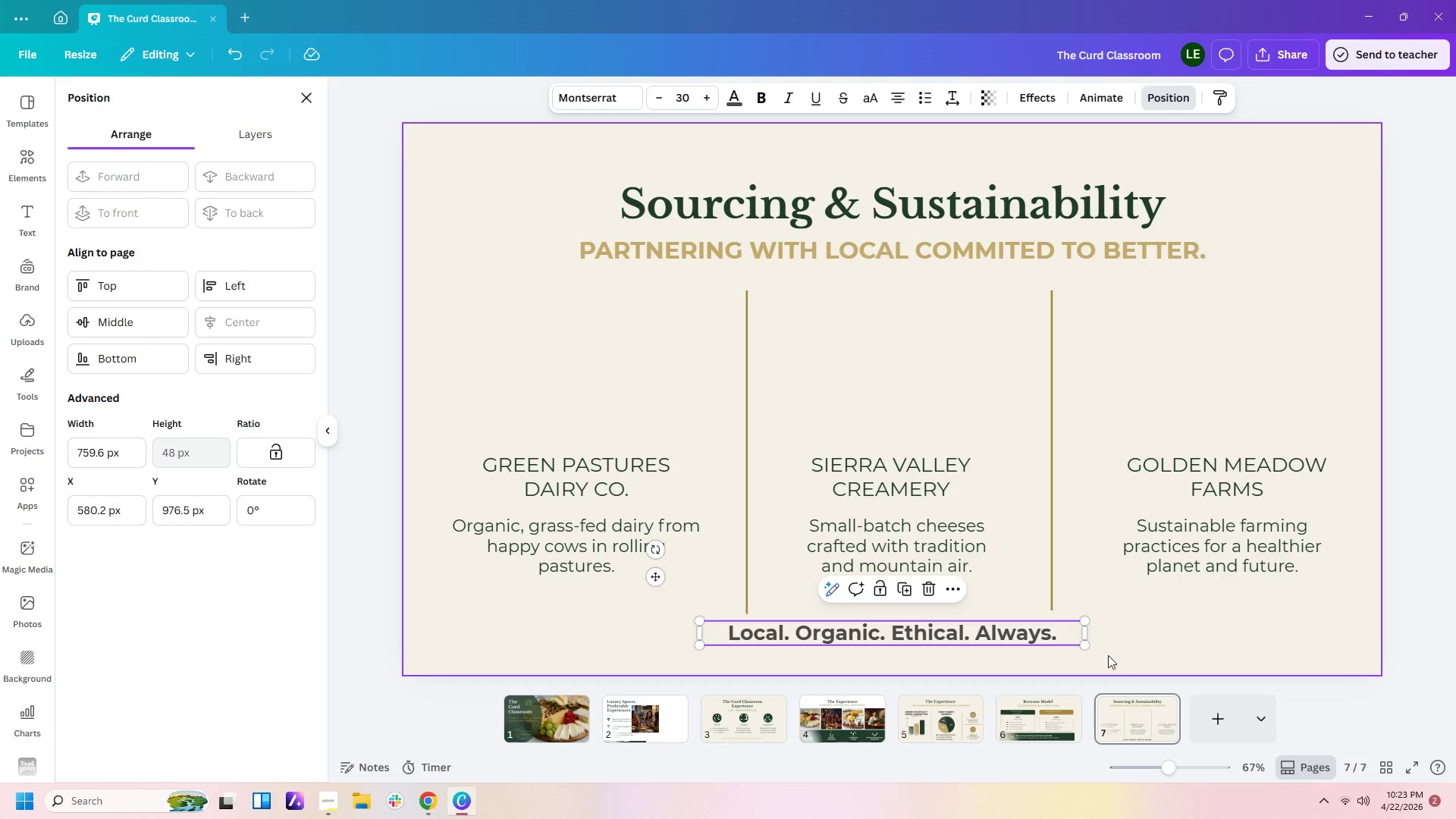 
left_click([1116, 651])
 